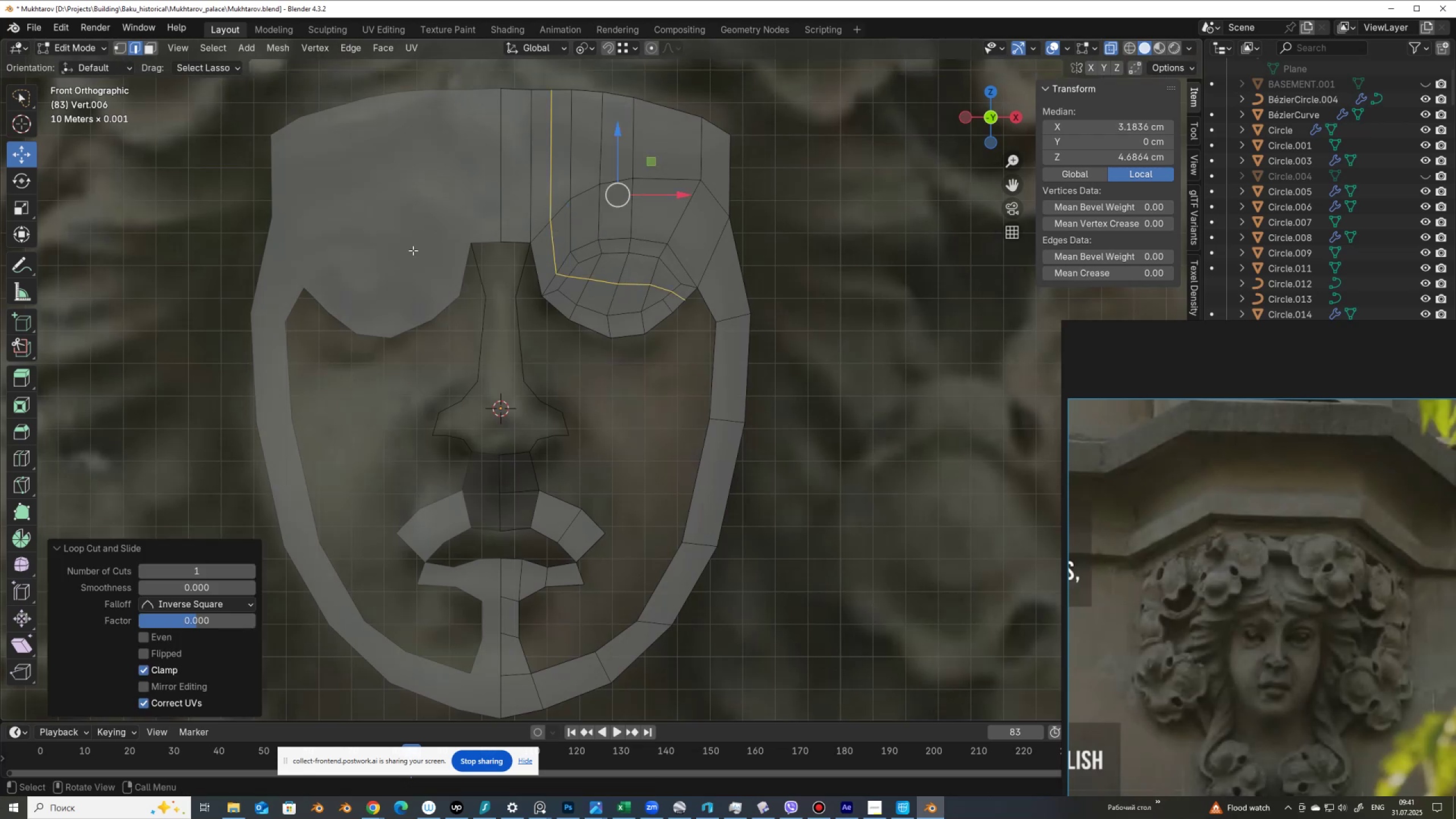 
left_click([464, 249])
 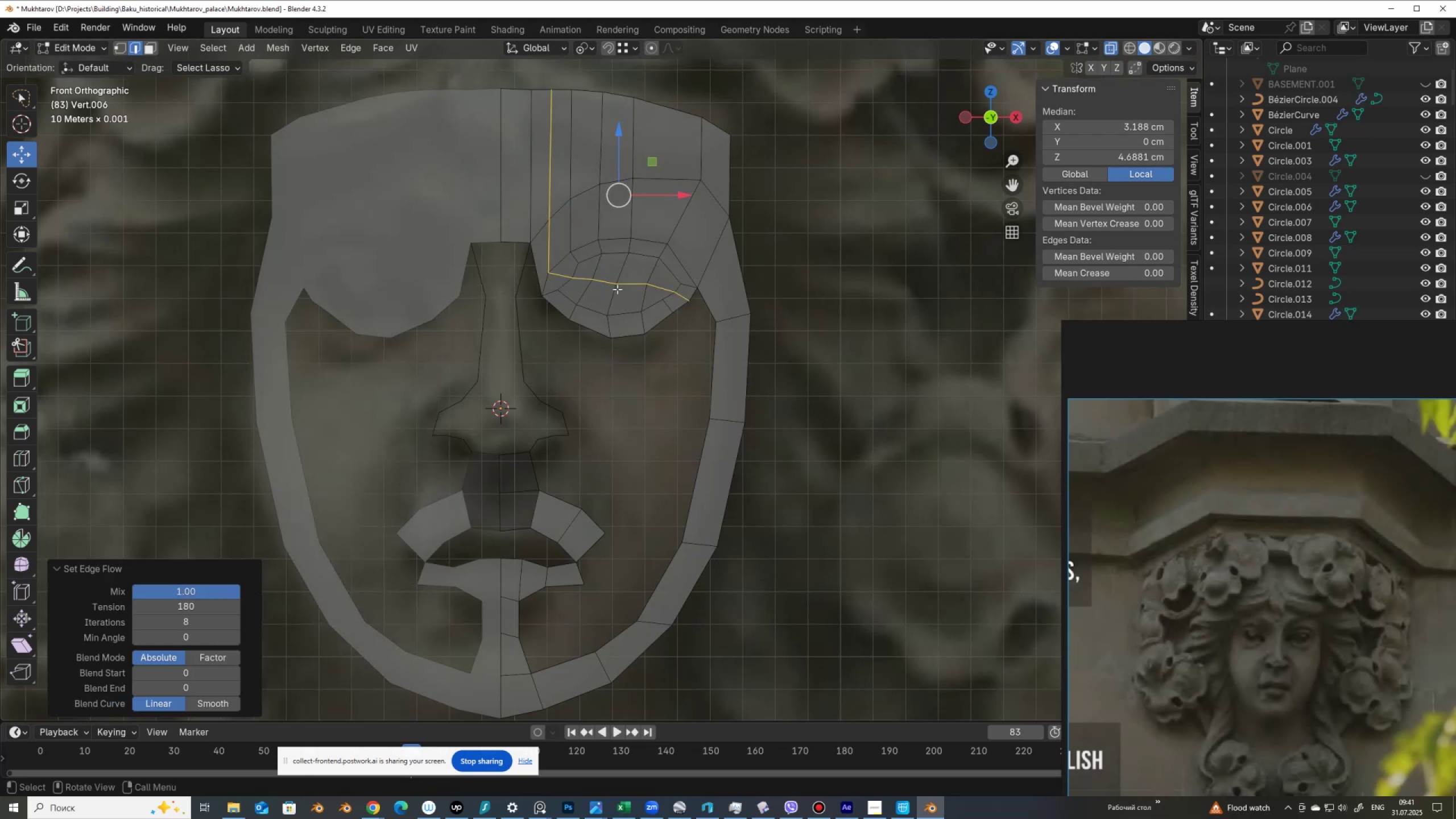 
key(Control+X)
 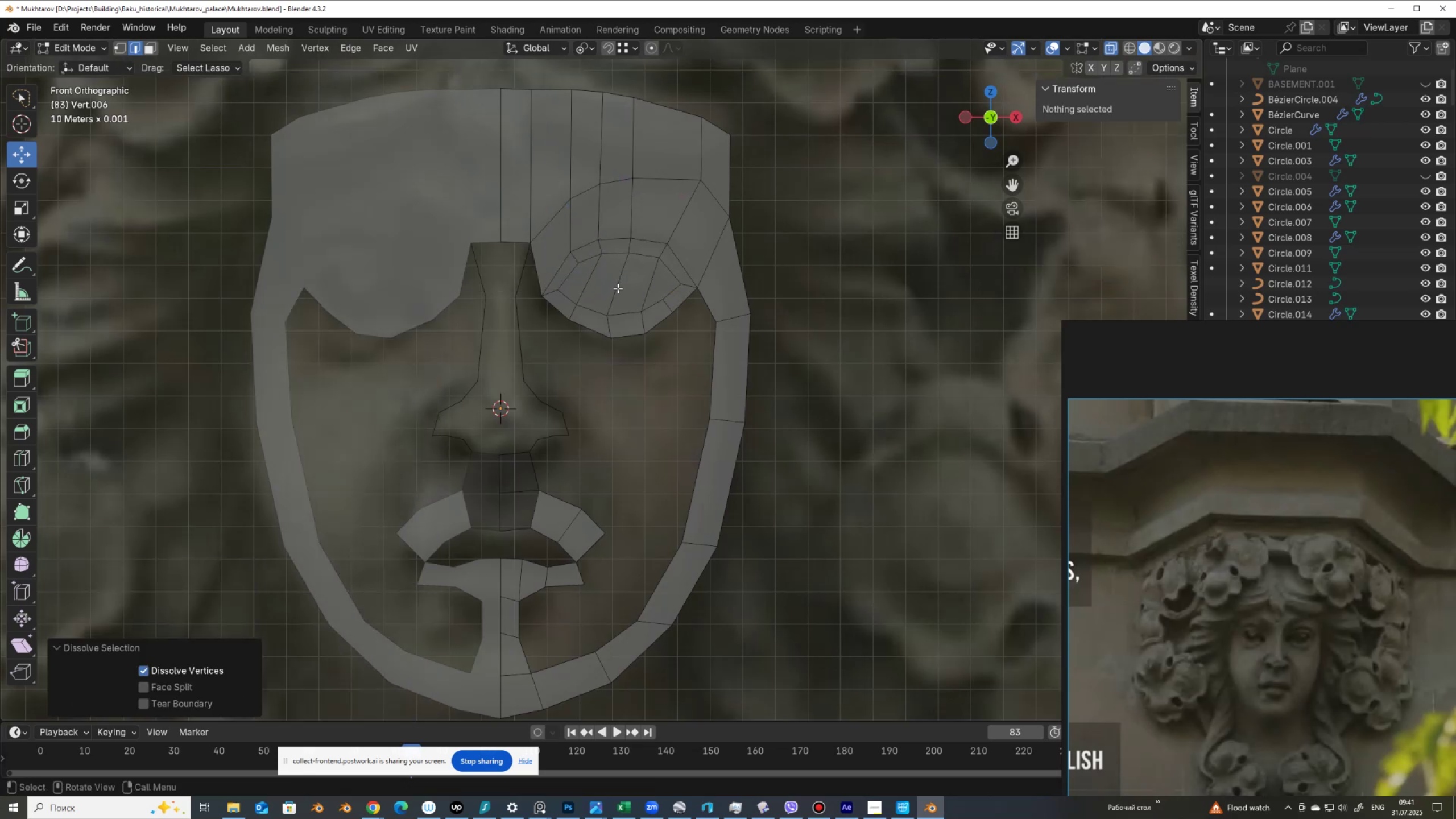 
key(Control+R)
 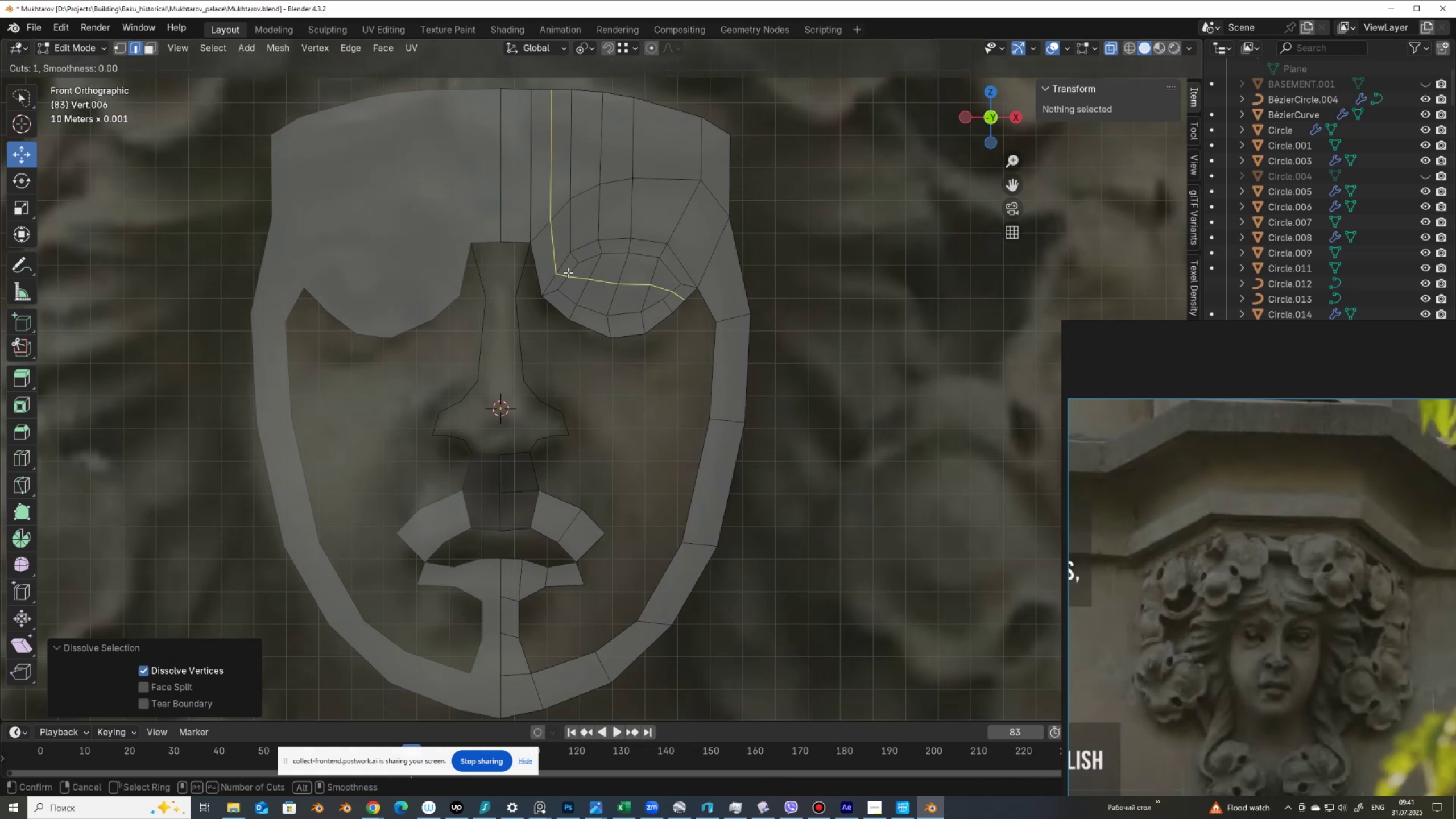 
left_click([568, 272])
 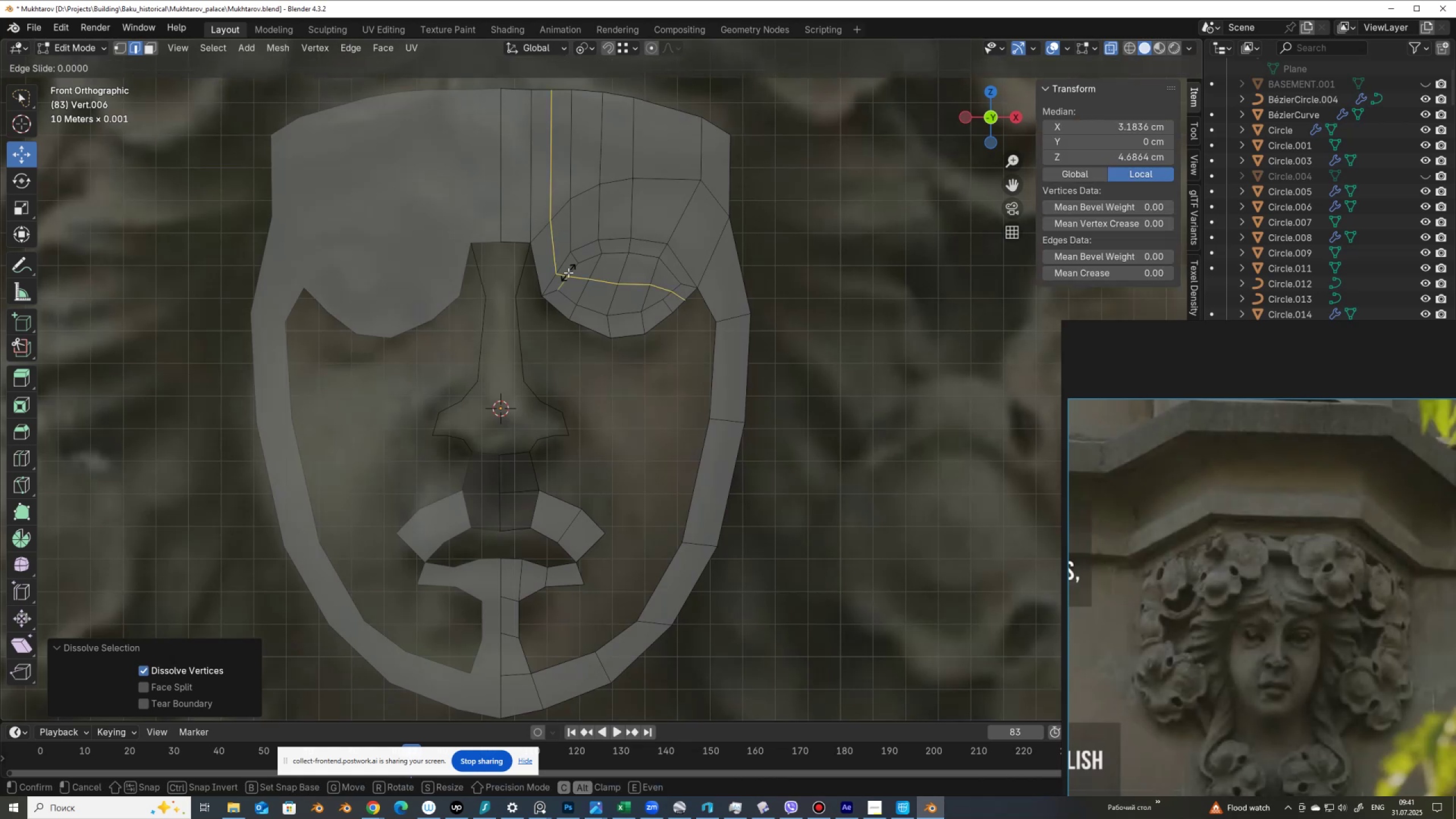 
right_click([568, 272])
 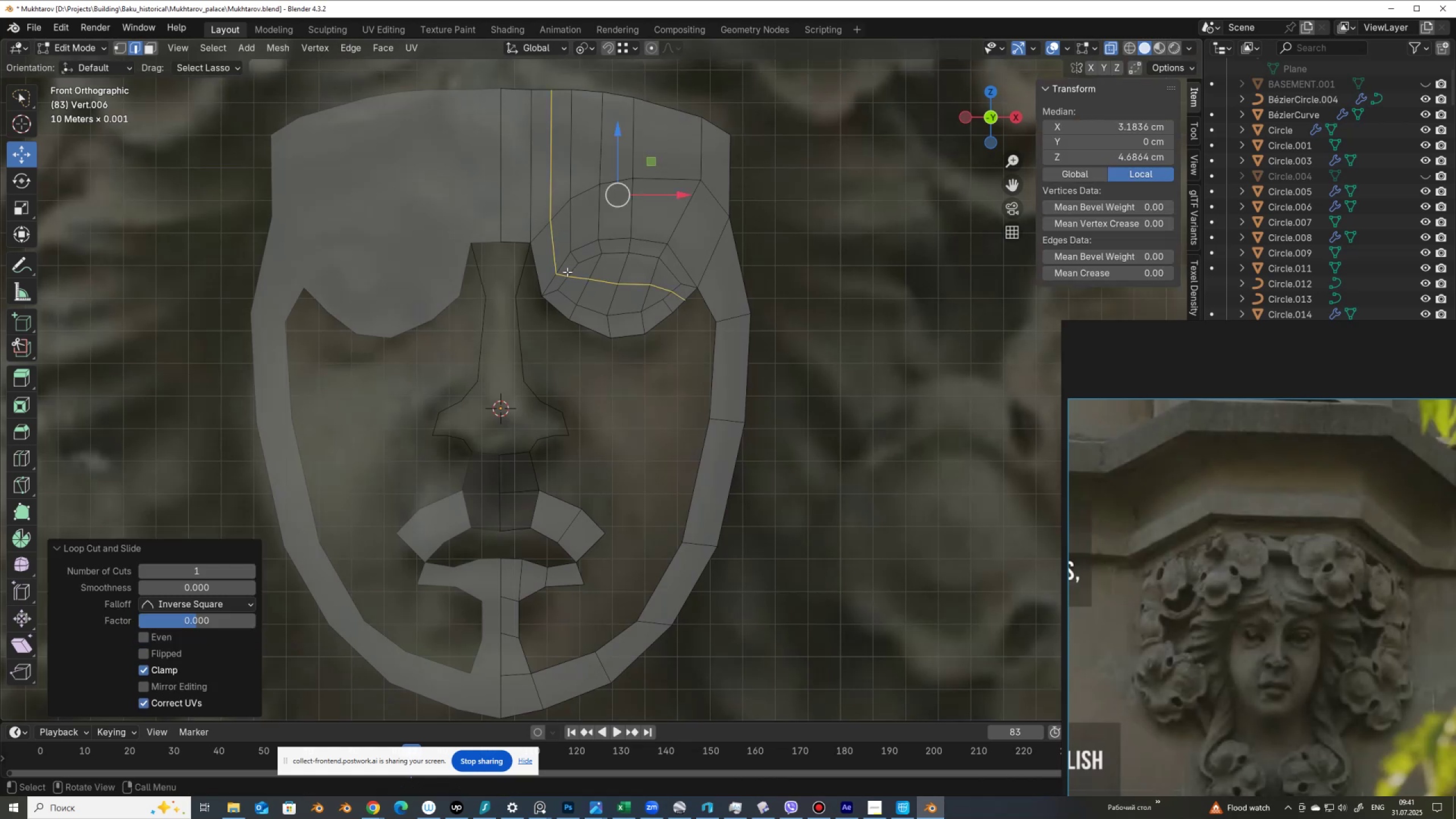 
left_click([565, 272])
 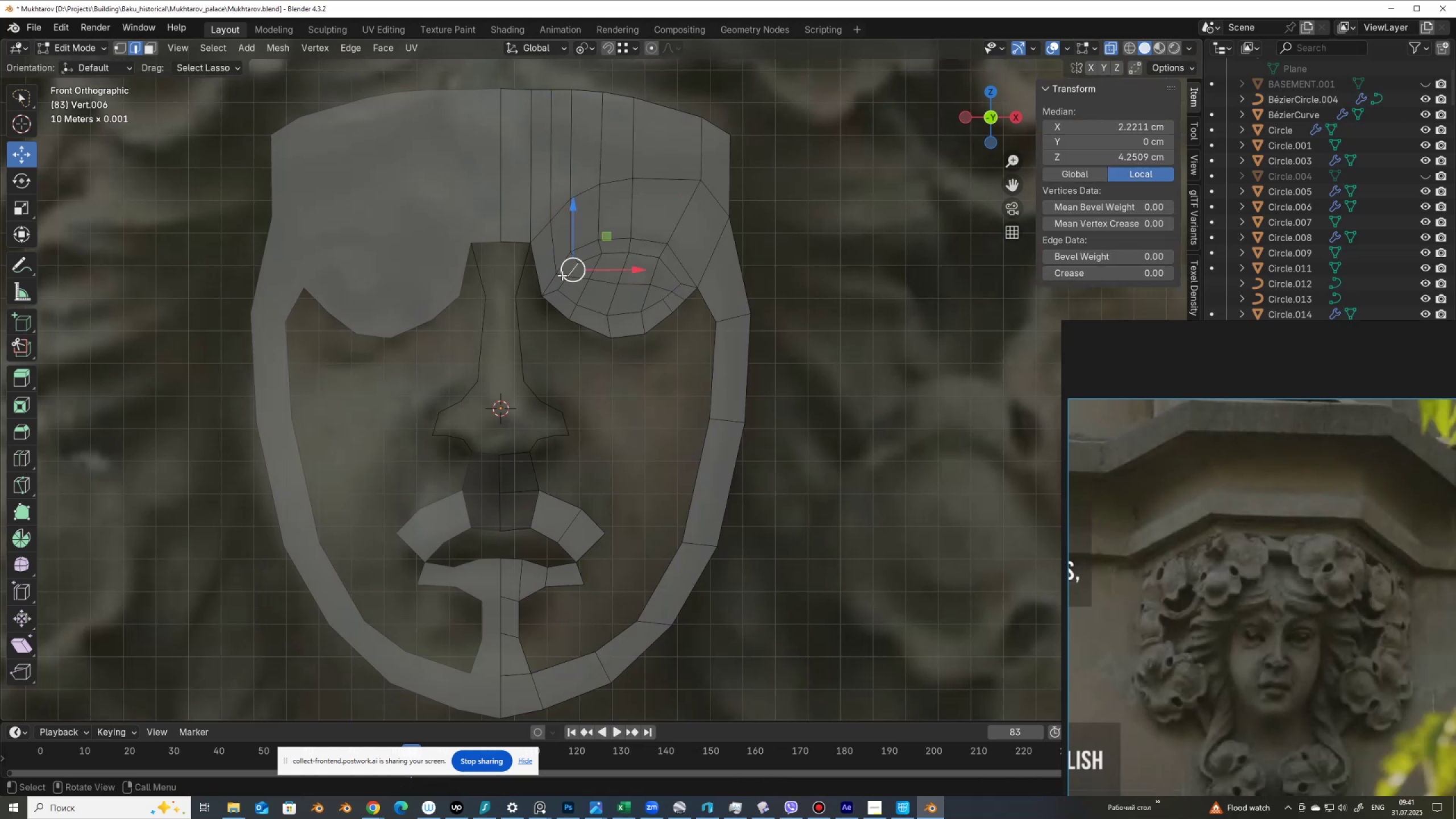 
left_click([562, 275])
 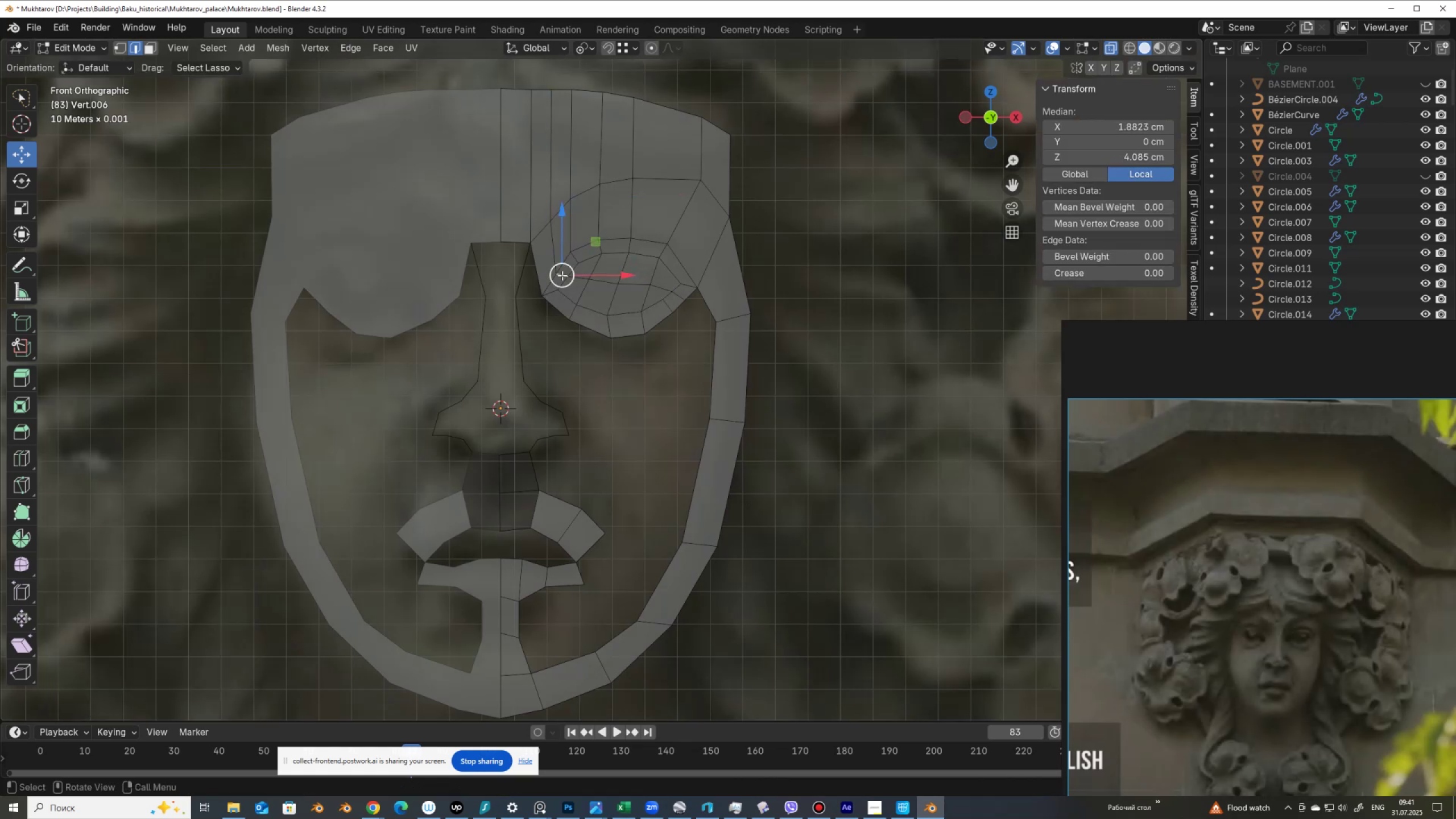 
left_click_drag(start_coordinate=[562, 275], to_coordinate=[557, 272])
 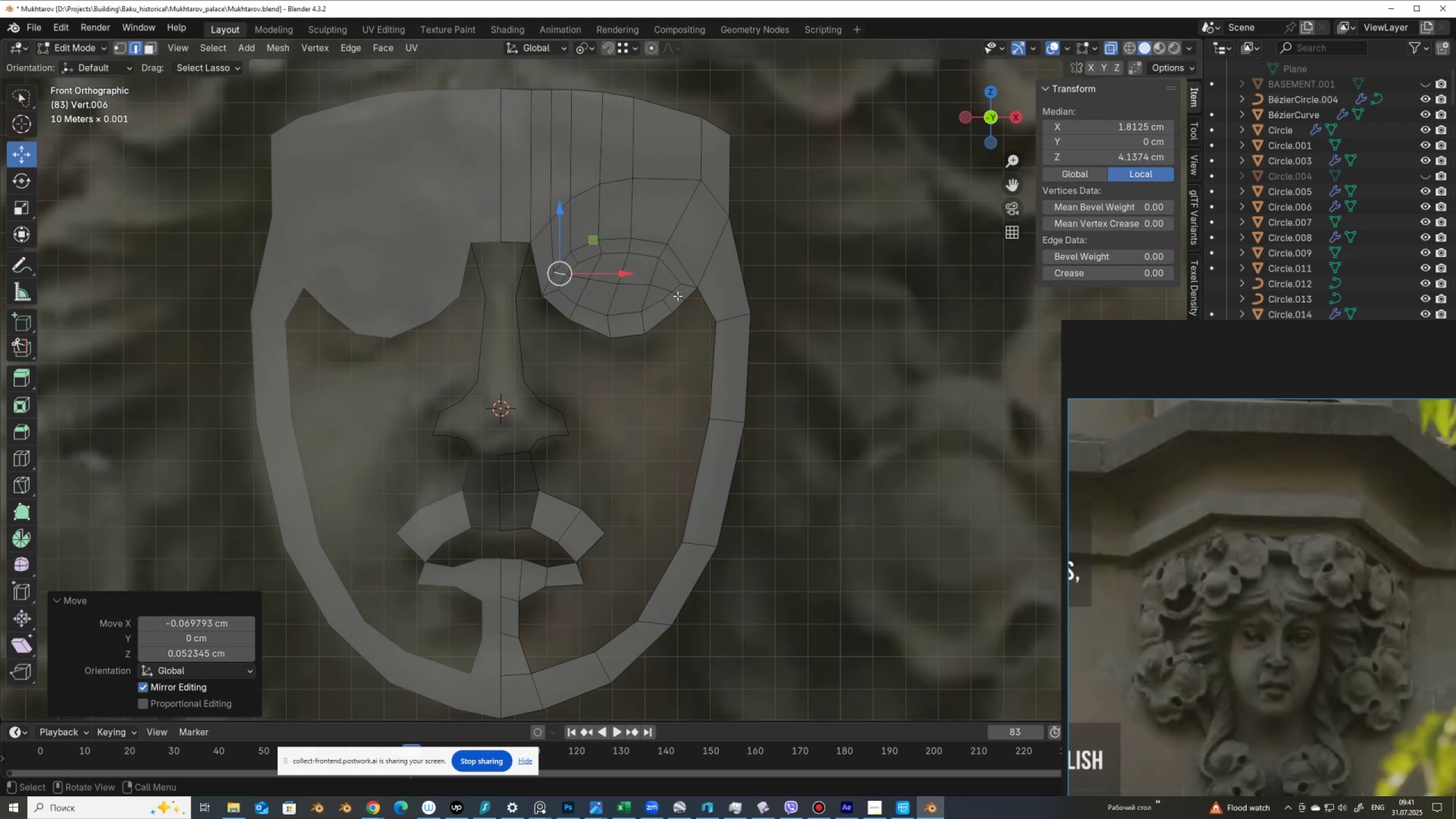 
left_click_drag(start_coordinate=[672, 304], to_coordinate=[677, 307])
 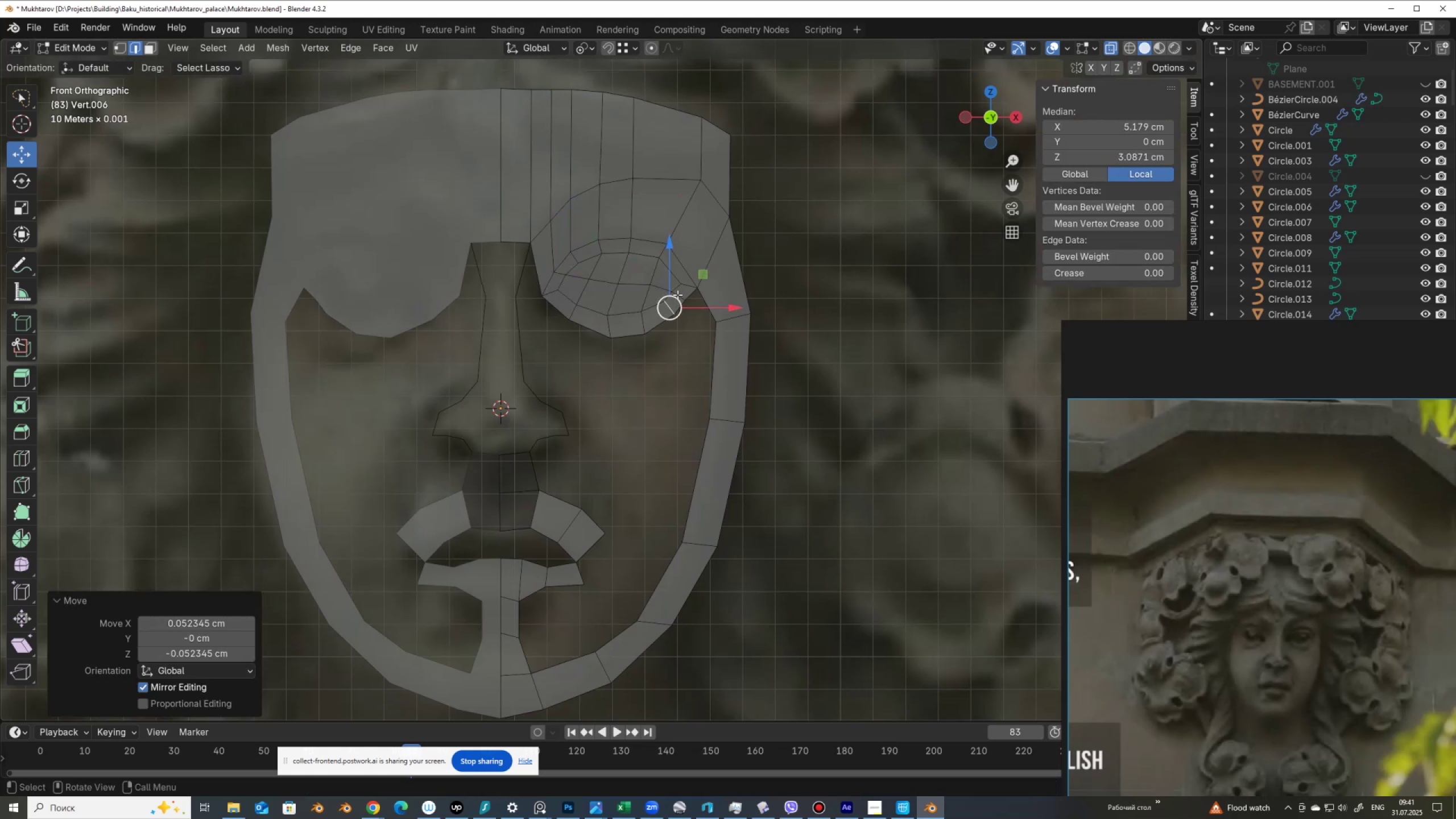 
left_click([677, 295])
 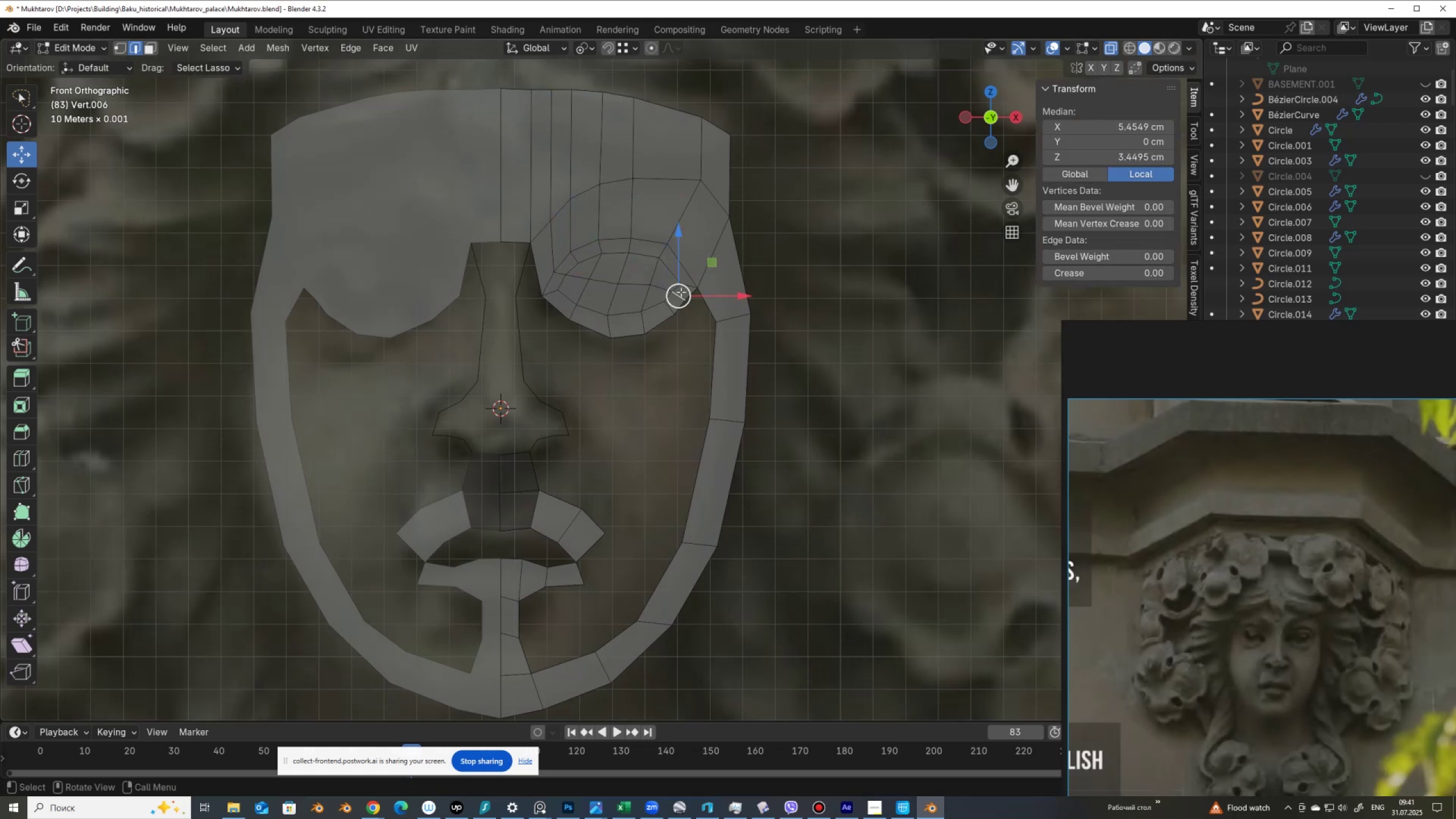 
left_click_drag(start_coordinate=[681, 293], to_coordinate=[687, 296])
 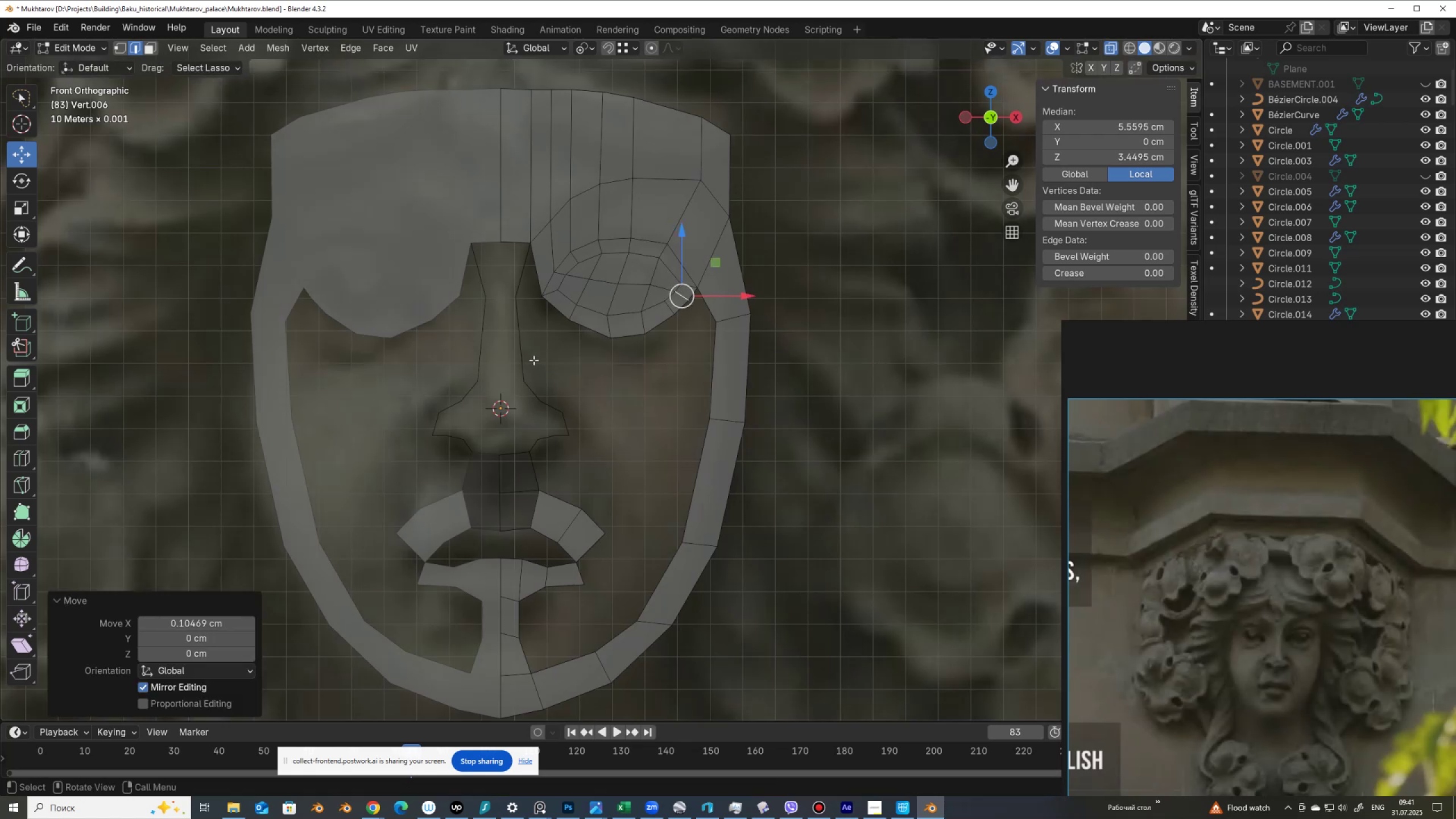 
left_click([548, 307])
 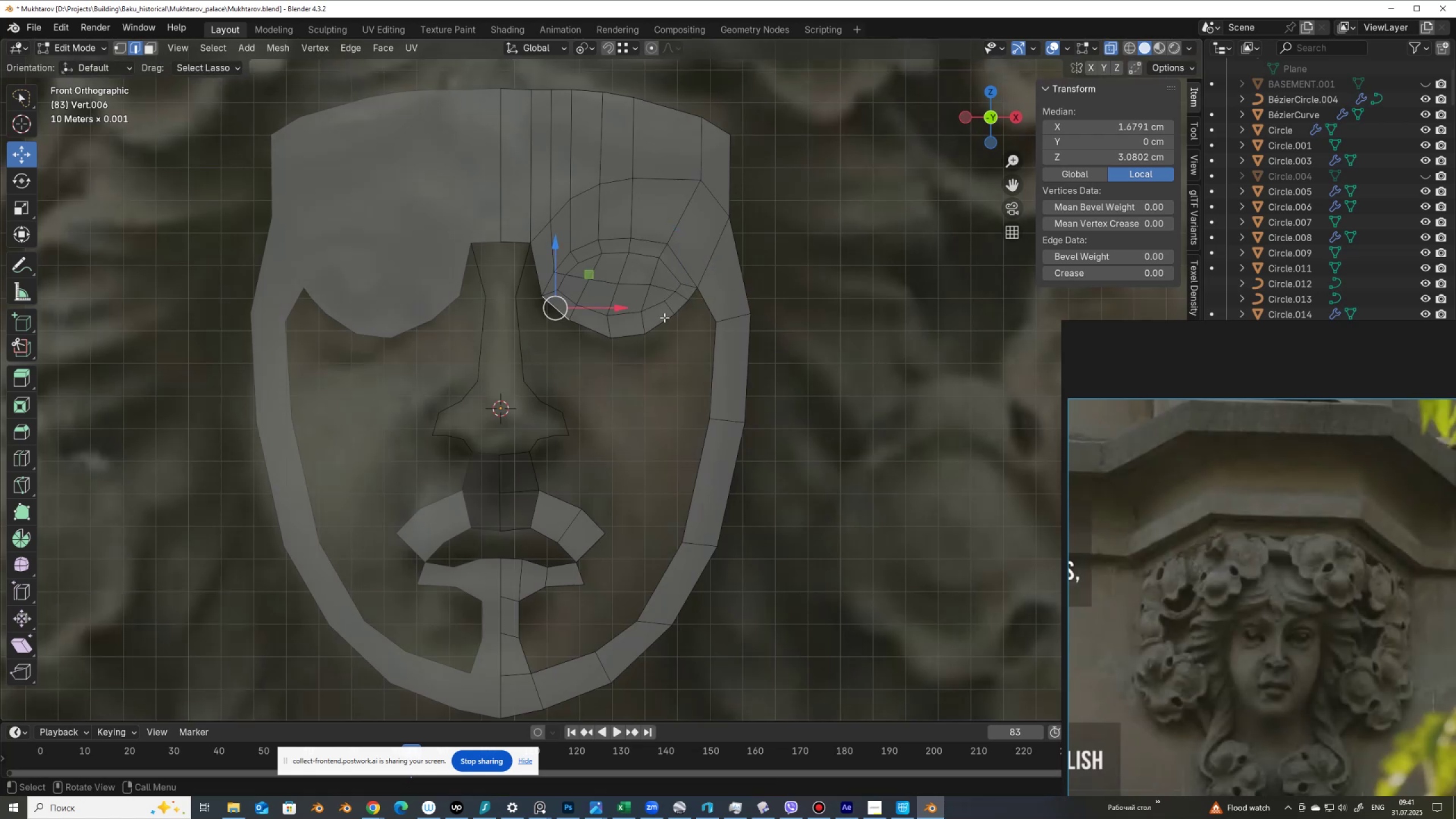 
hold_key(key=ControlLeft, duration=0.69)
left_click([682, 308])
 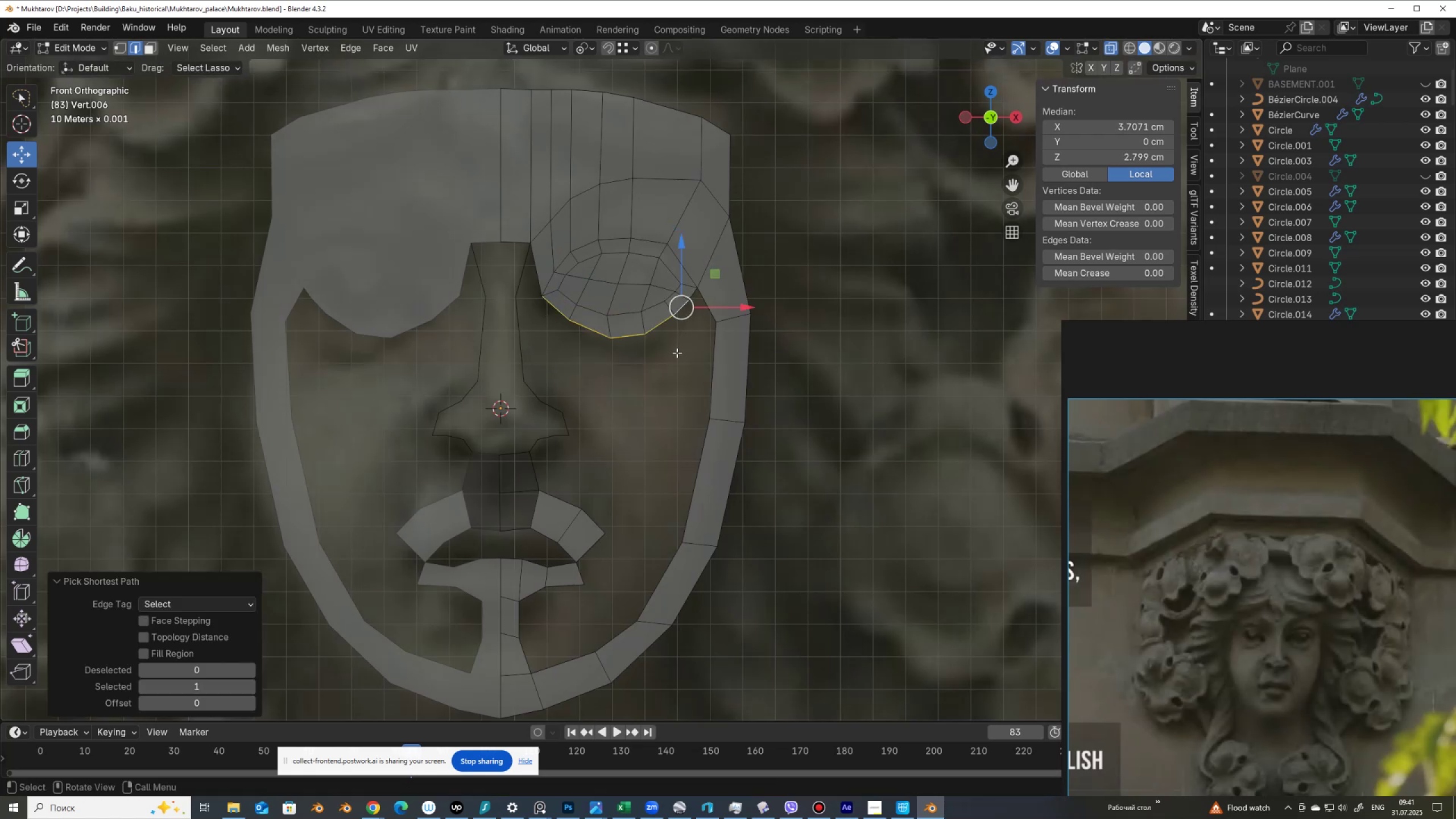 
key(E)
 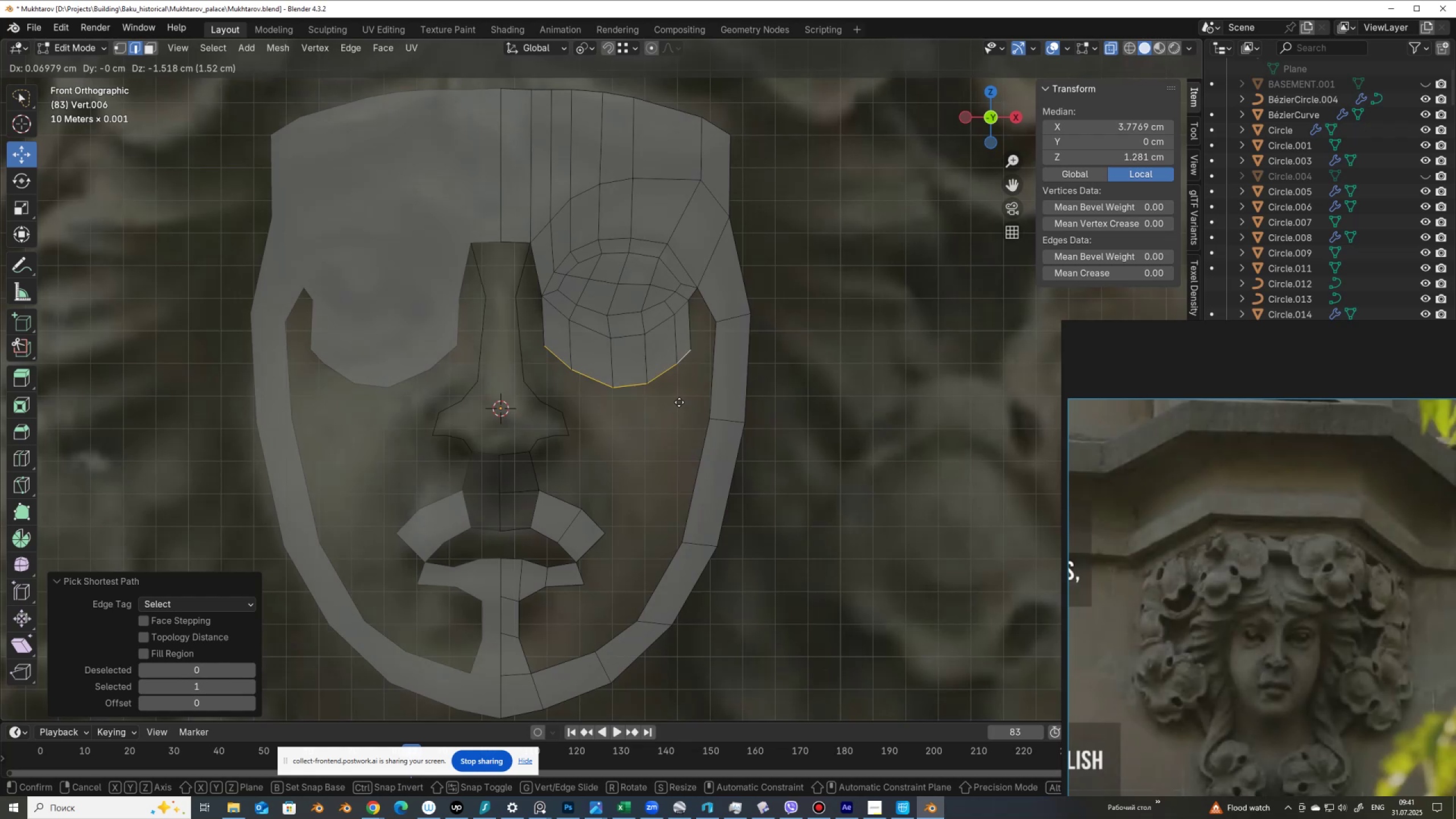 
left_click([679, 402])
 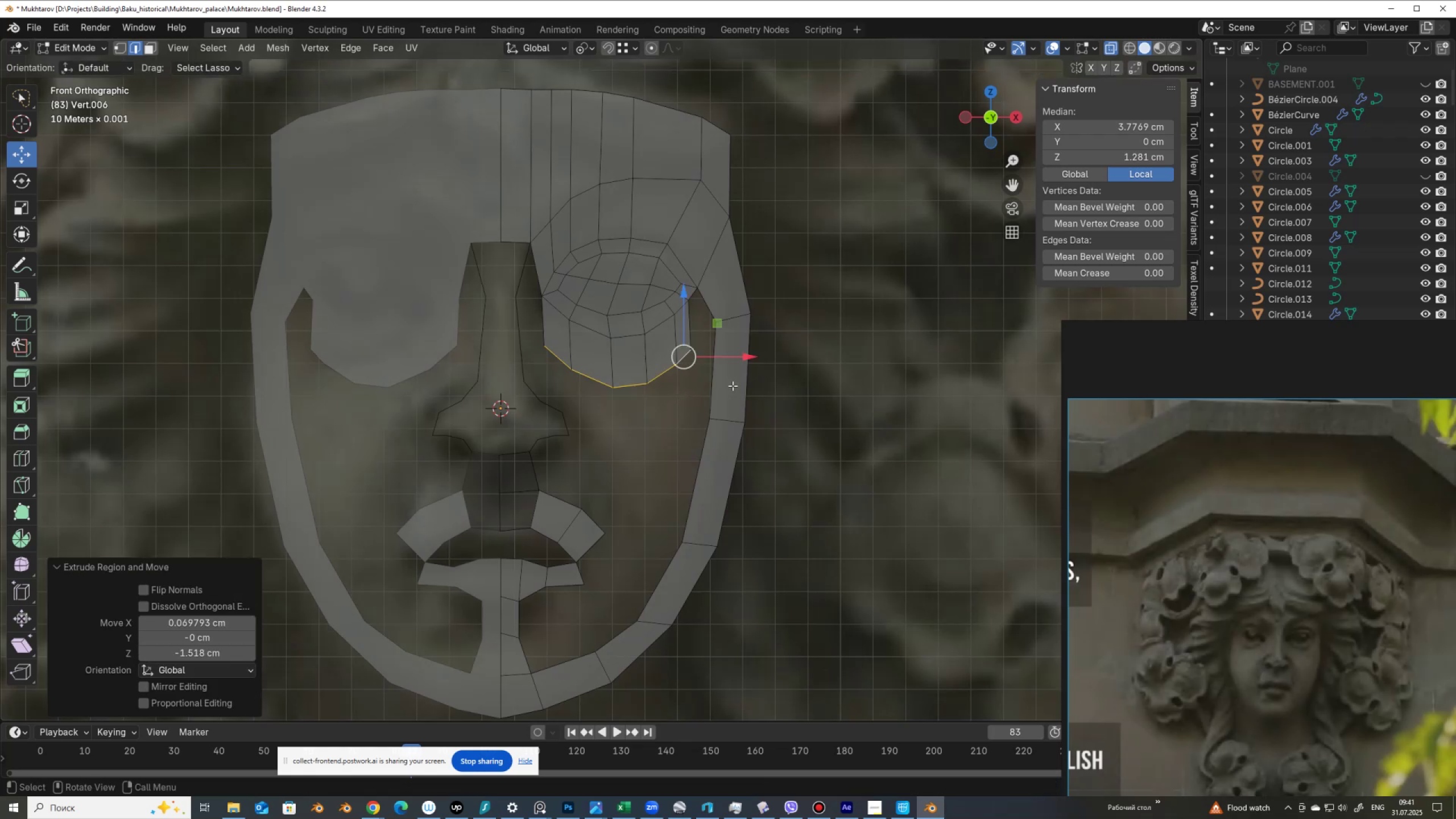 
key(S)
 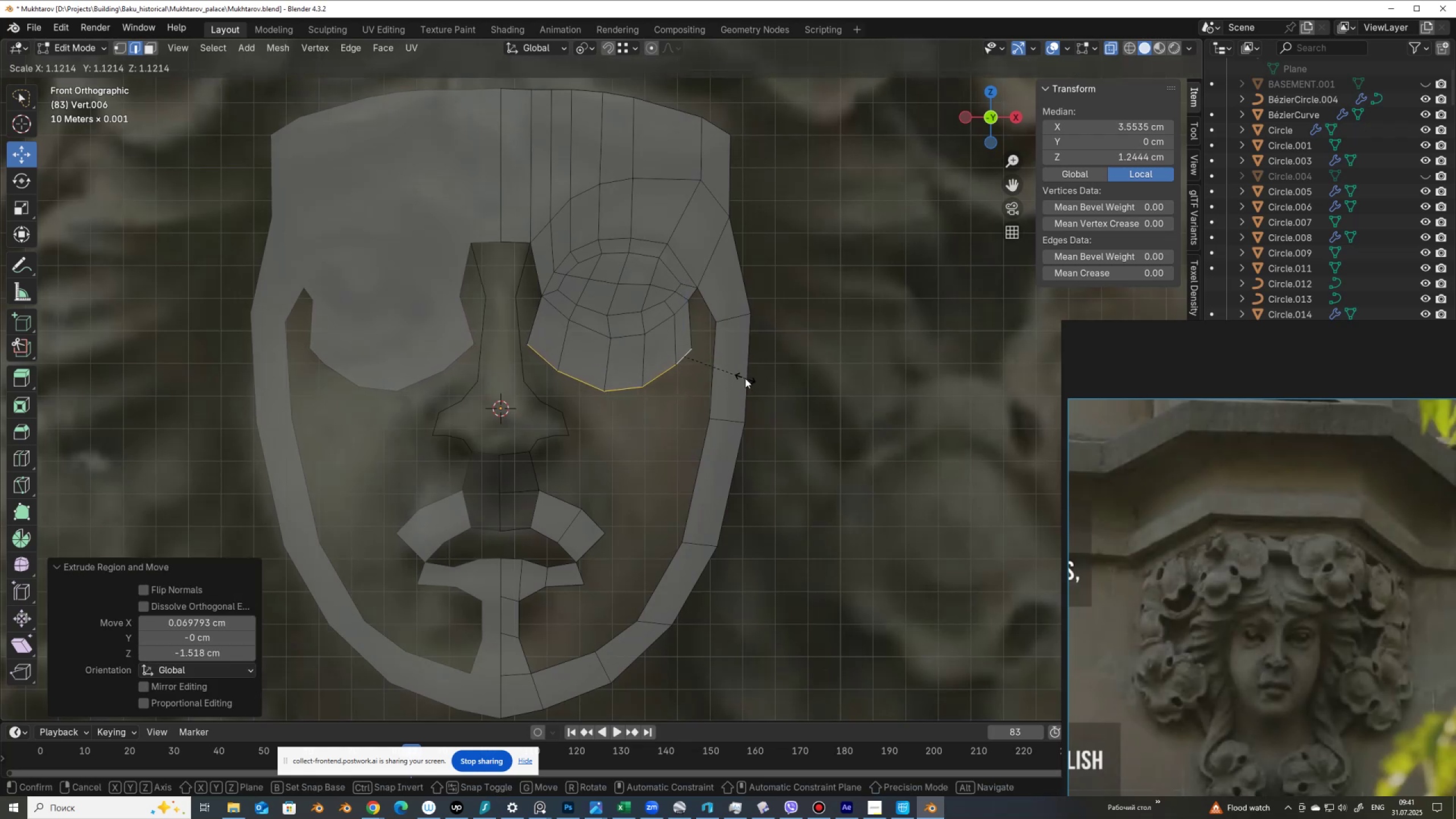 
left_click([745, 378])
 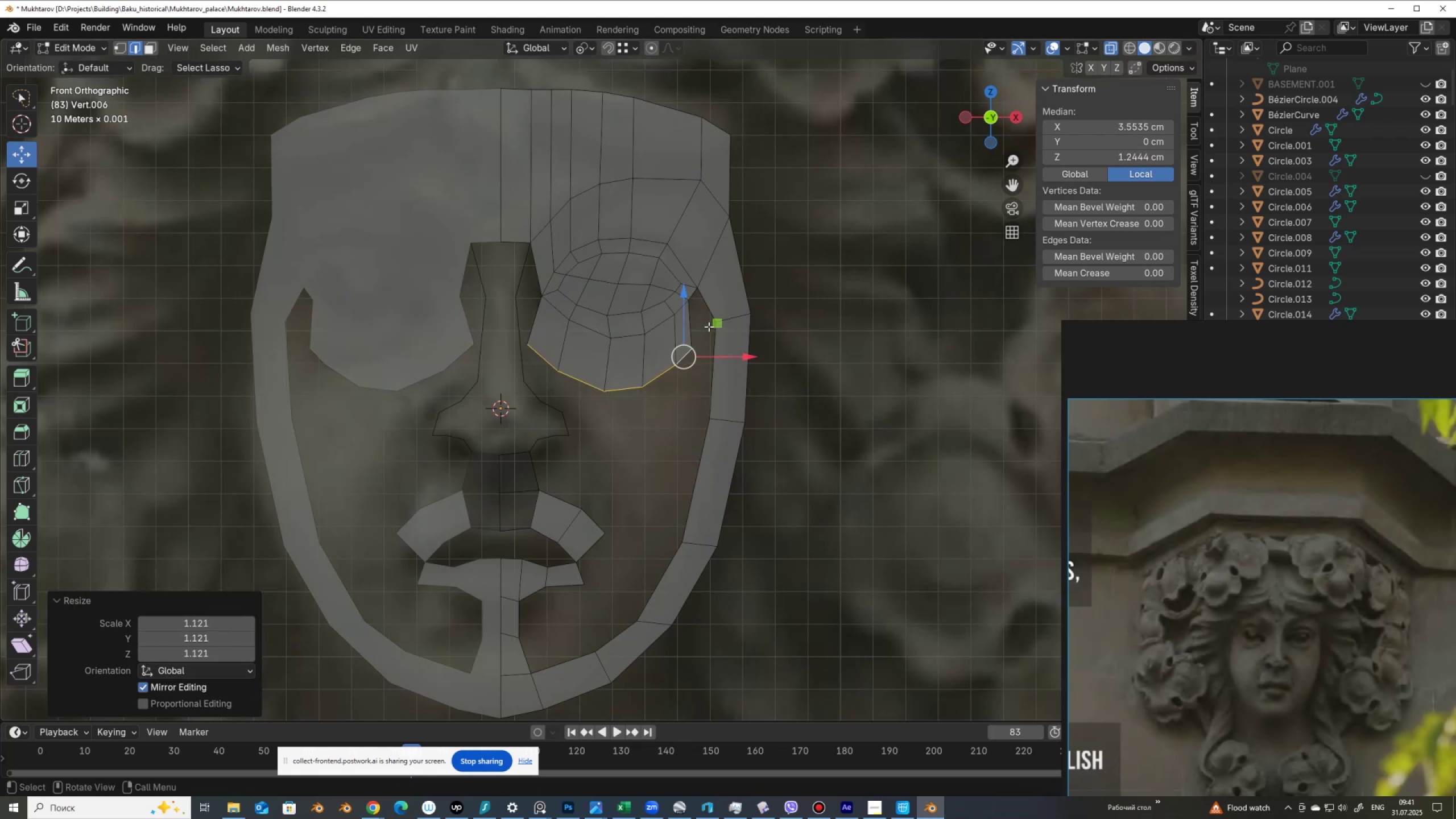 
left_click_drag(start_coordinate=[716, 323], to_coordinate=[729, 306])
 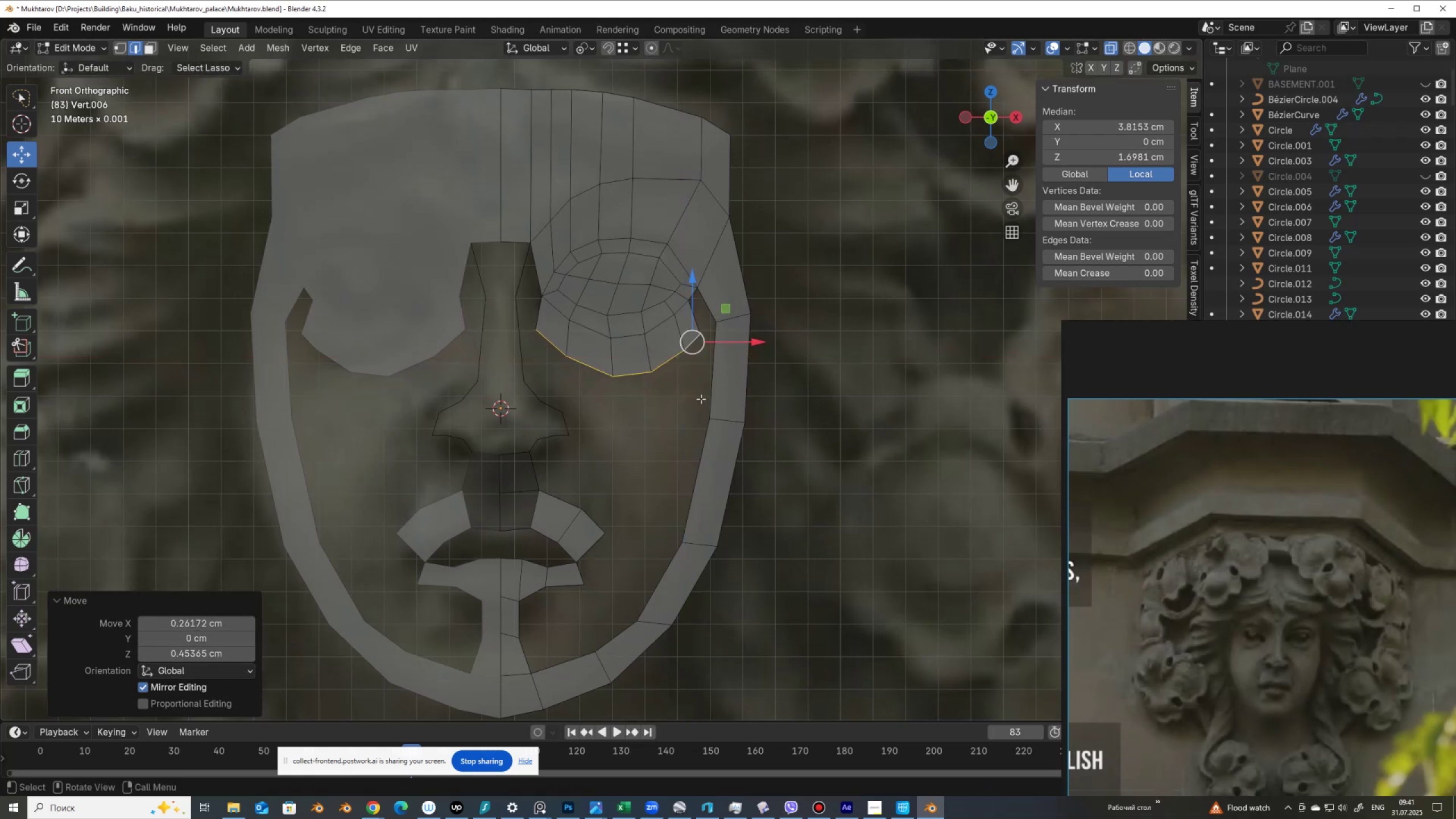 
type(sz)
 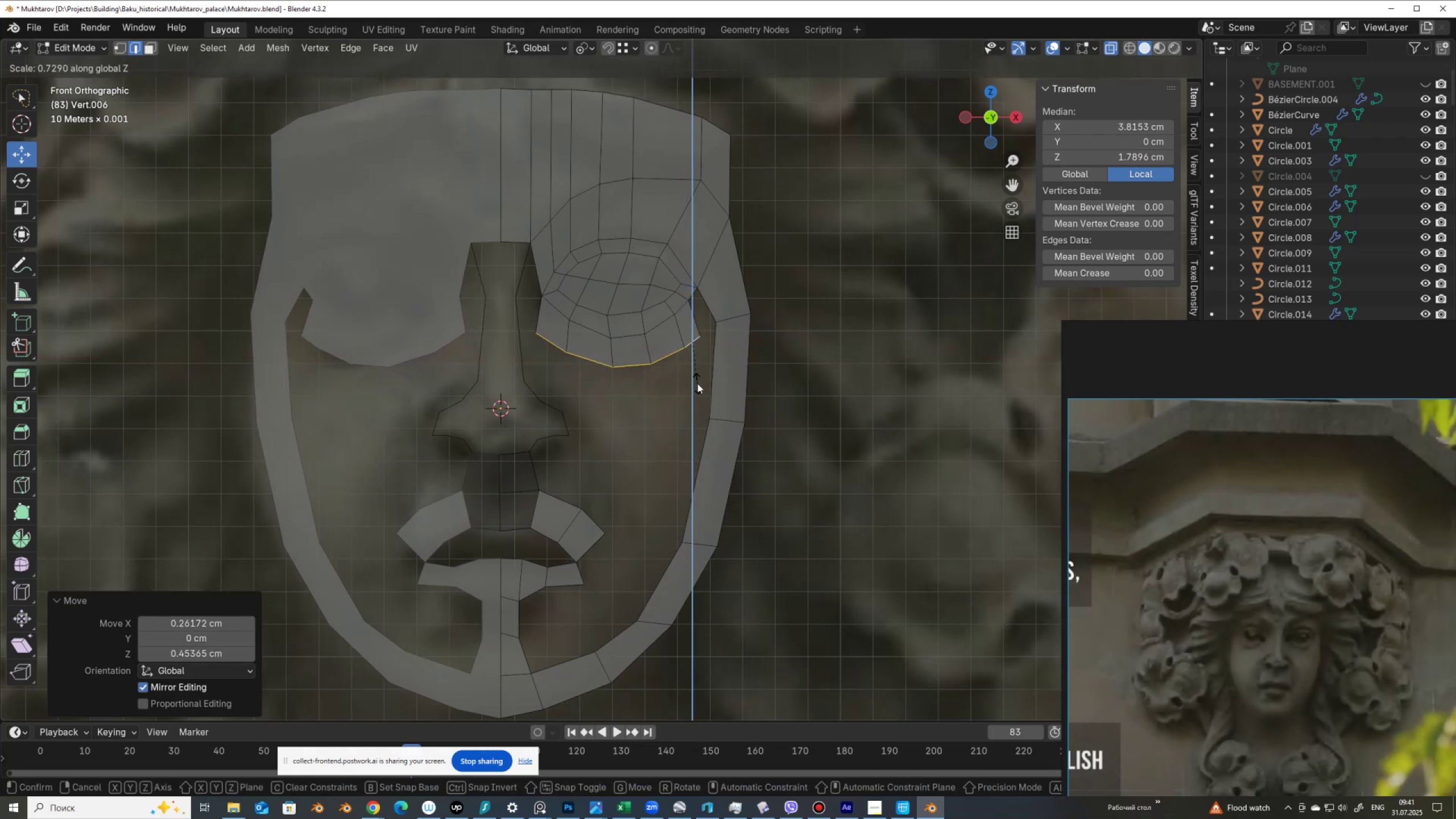 
left_click([697, 383])
 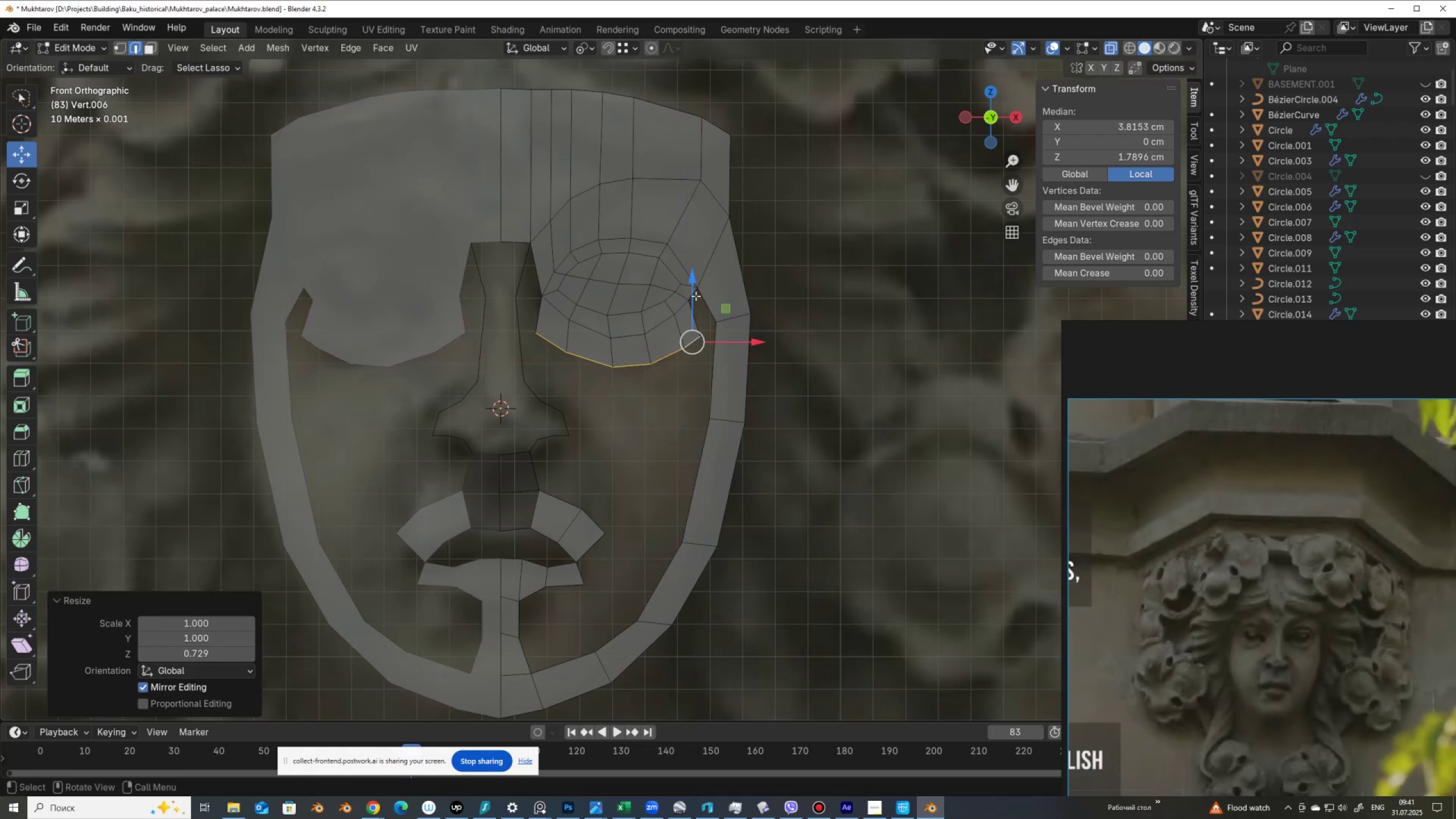 
left_click([696, 295])
 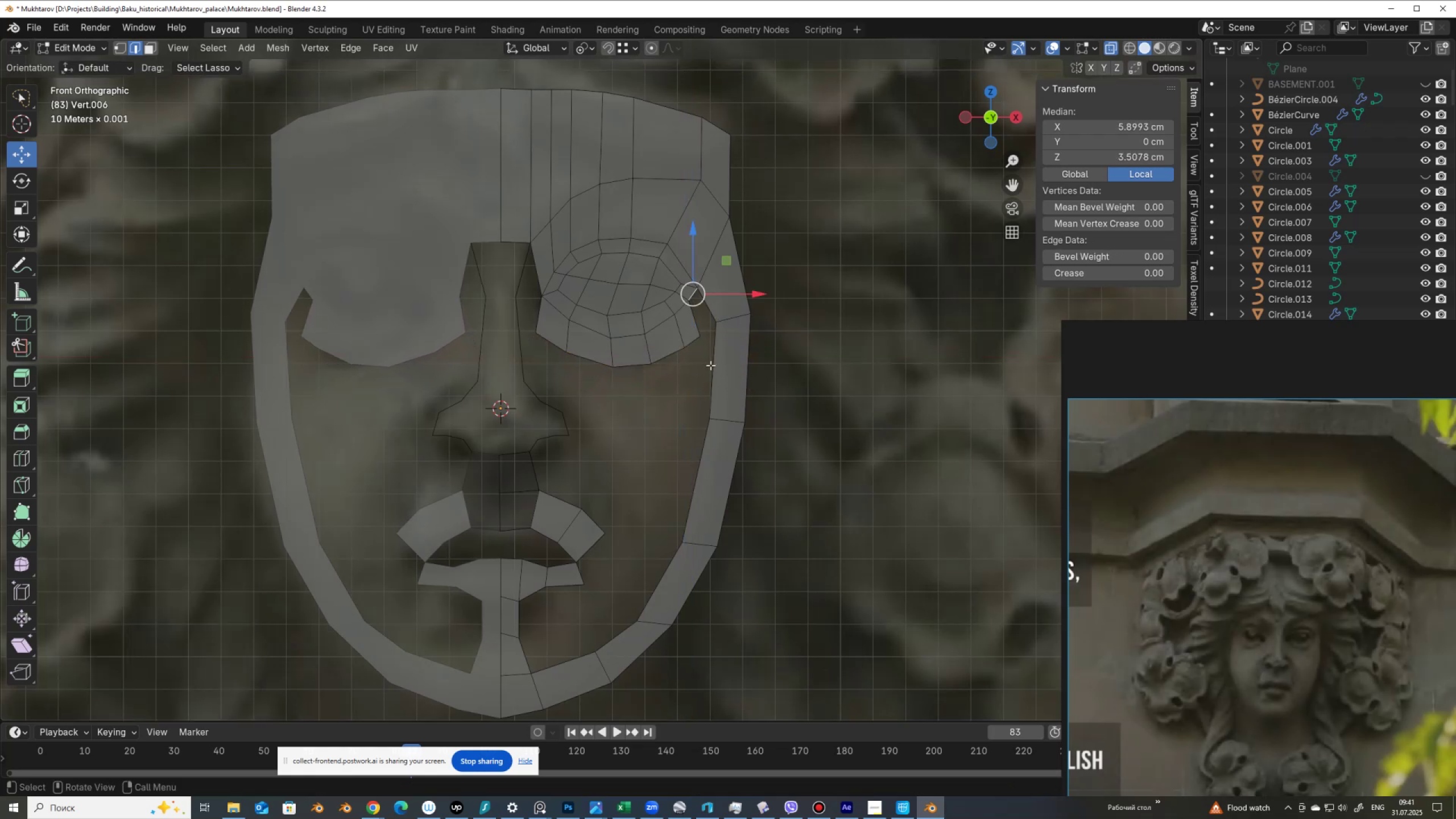 
key(F)
 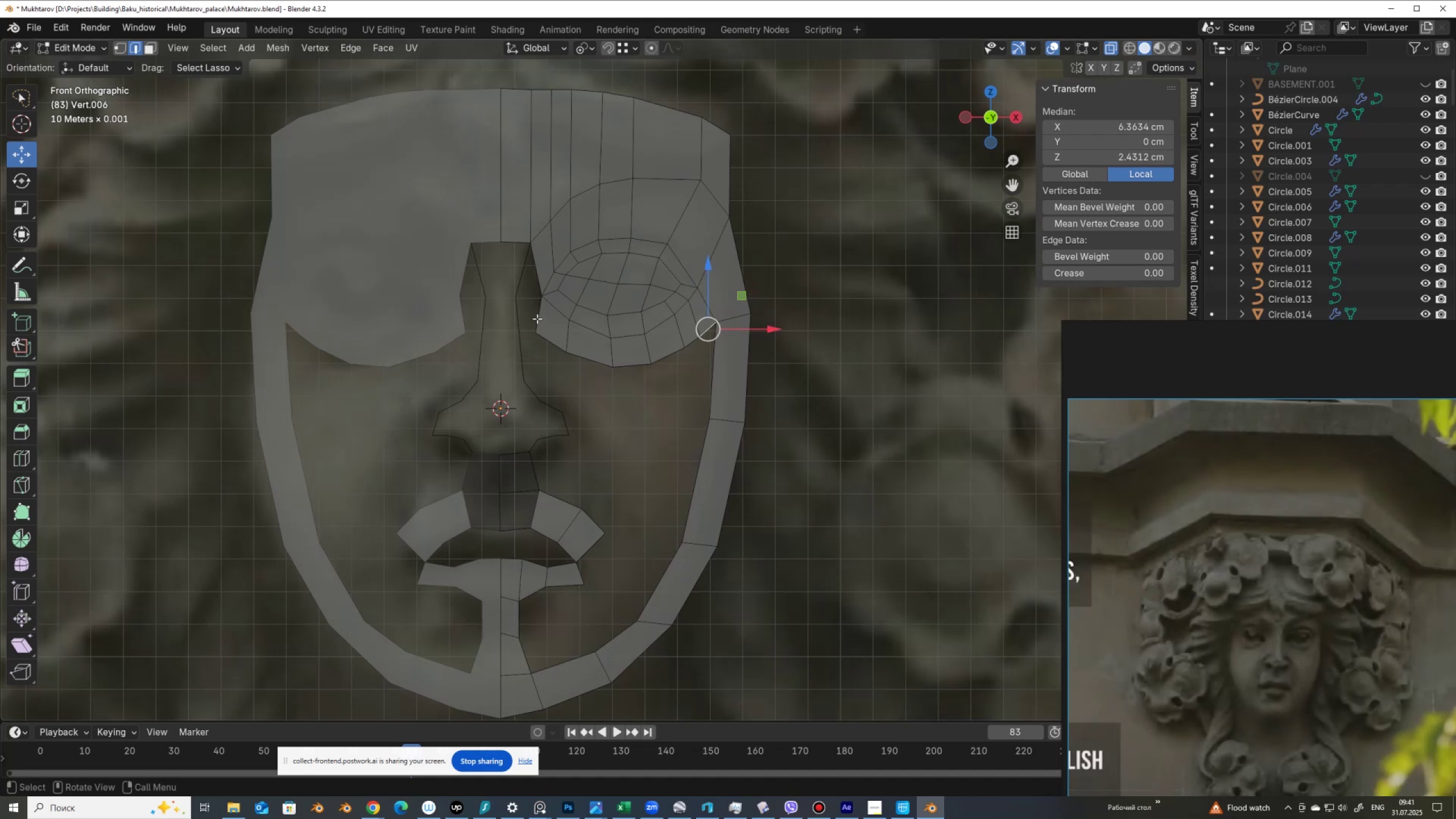 
left_click([522, 342])
 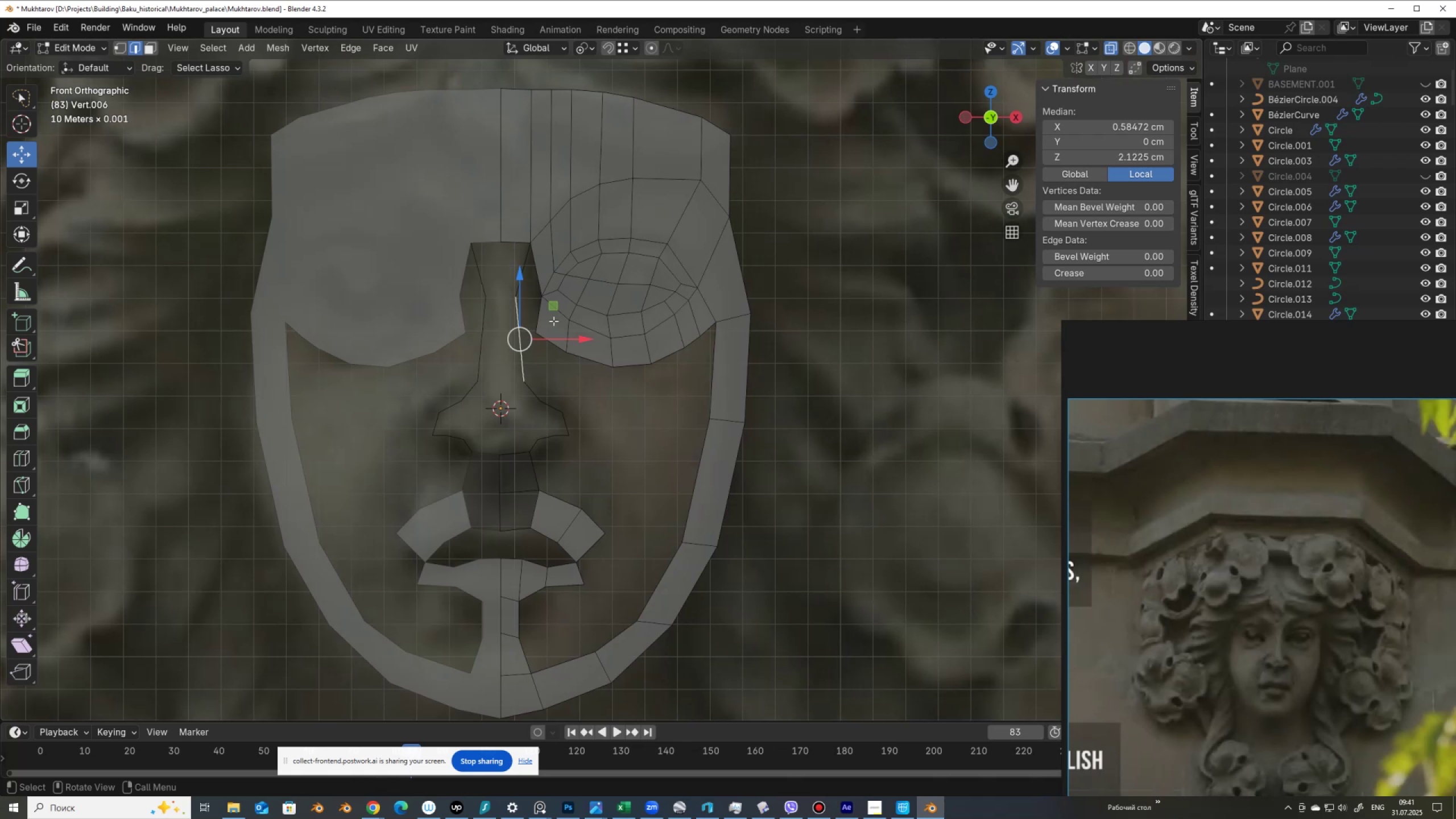 
wait(7.35)
 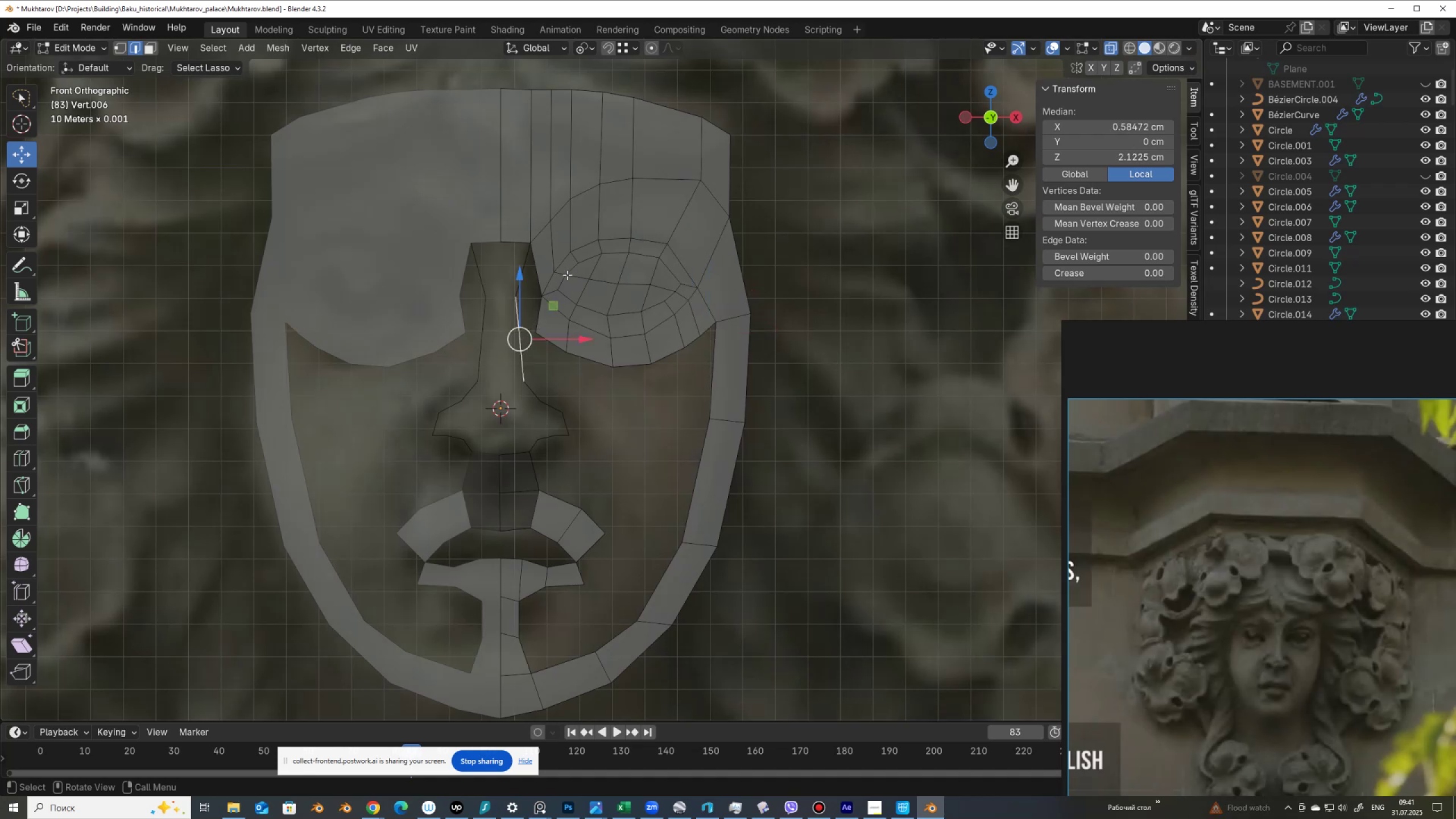 
mouse_move([568, 336])
 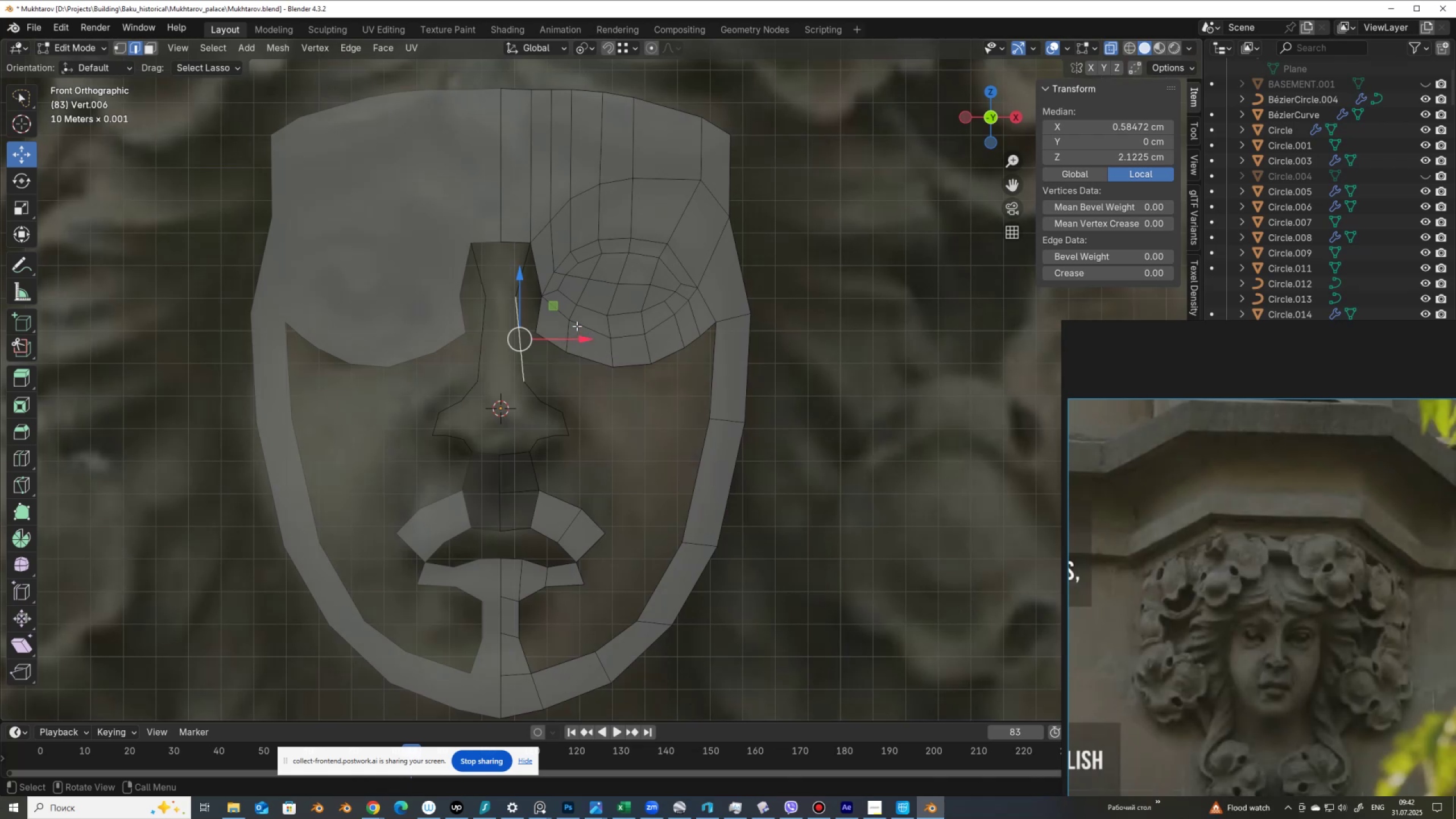 
right_click([577, 321])
 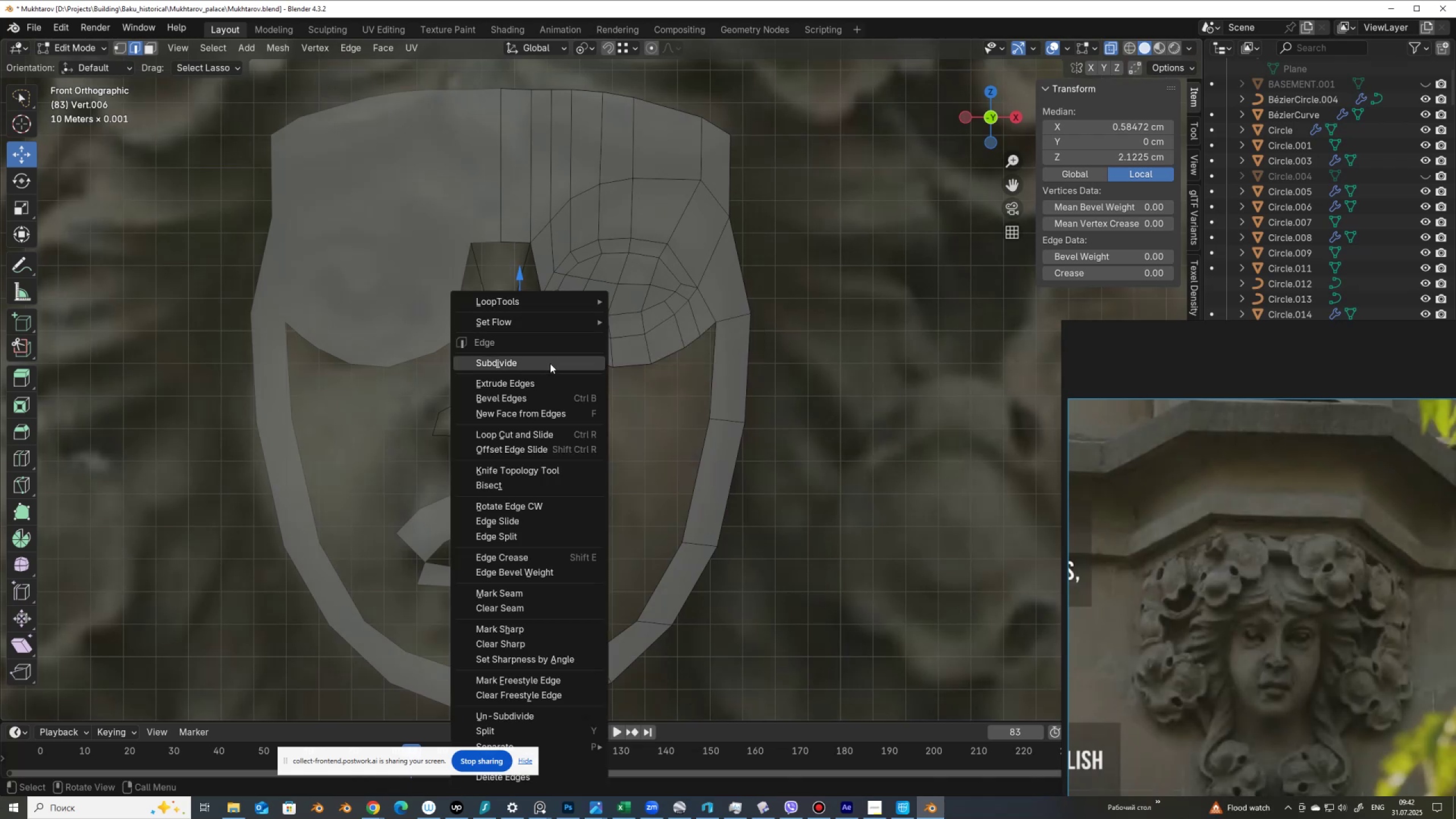 
left_click([550, 363])
 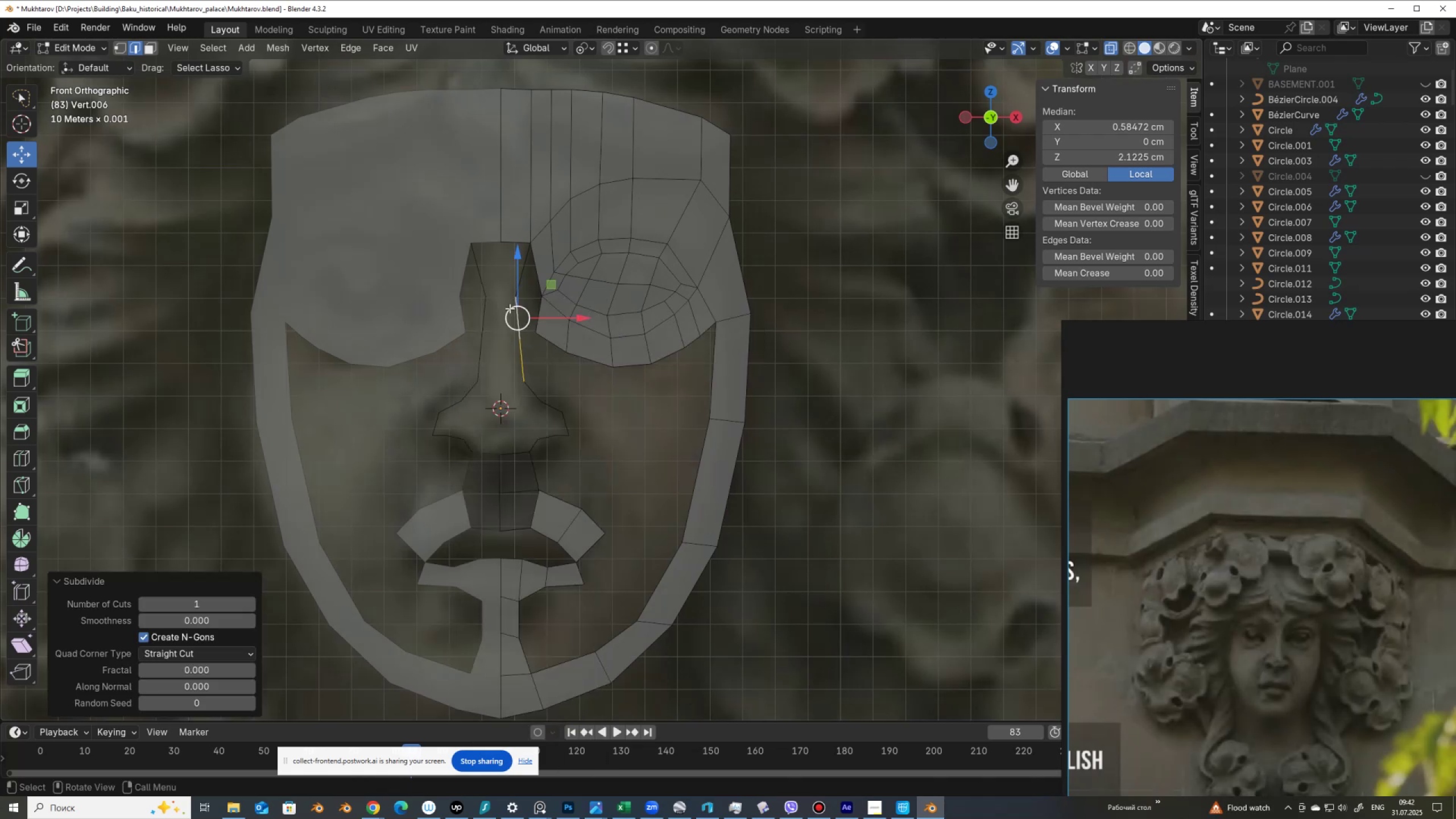 
left_click([516, 311])
 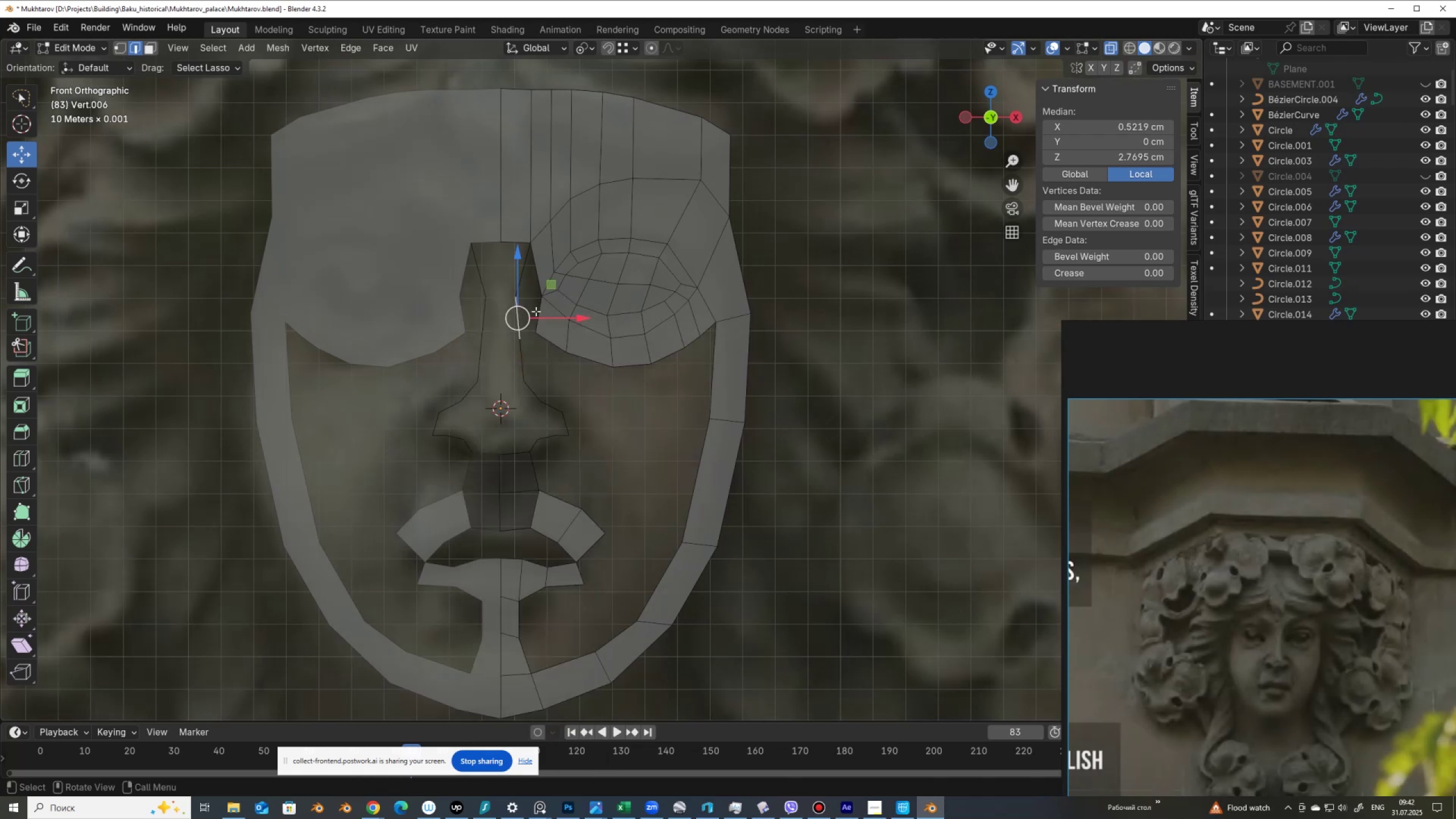 
hold_key(key=ShiftLeft, duration=0.35)
left_click([539, 310])
 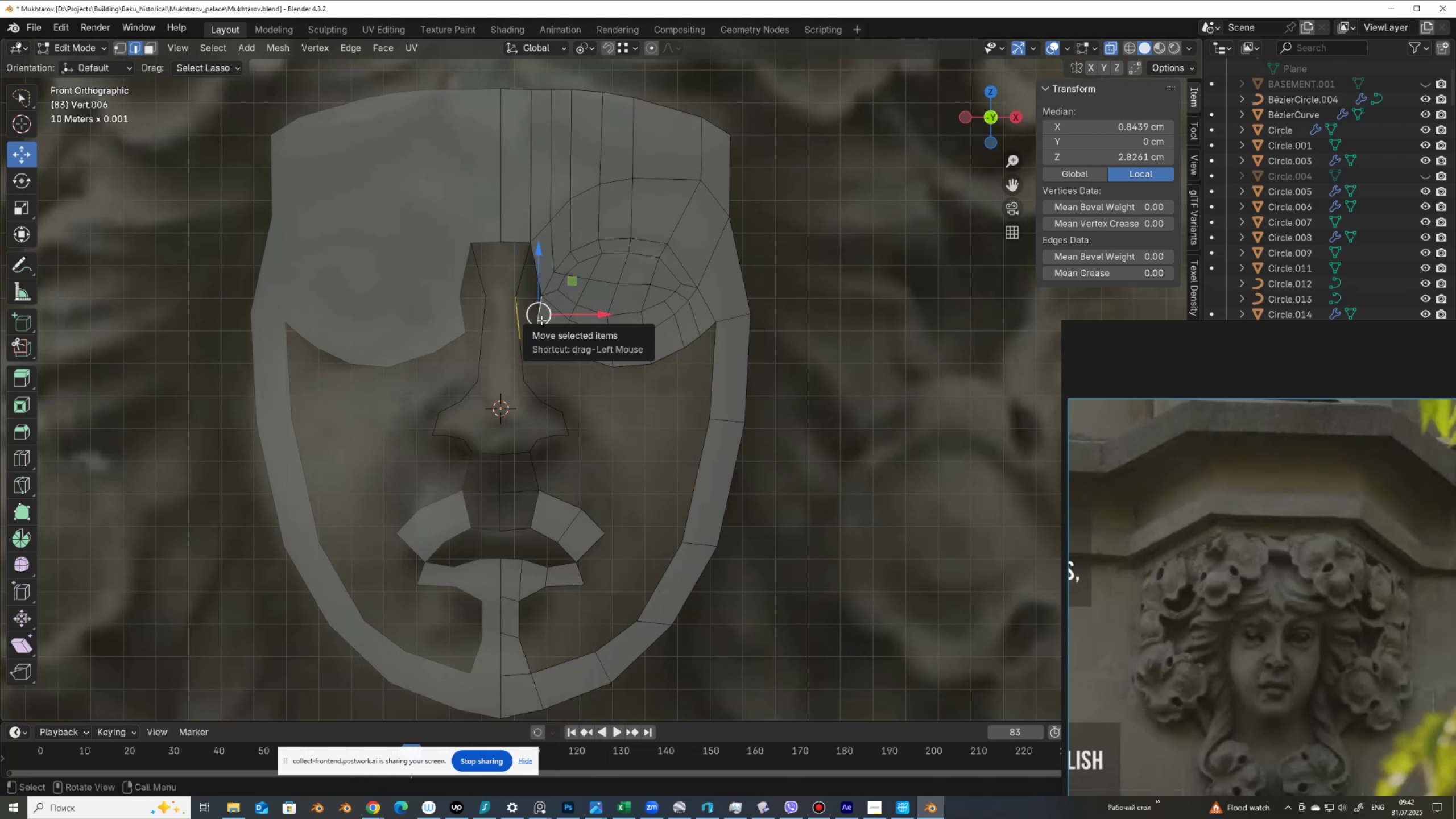 
key(F)
 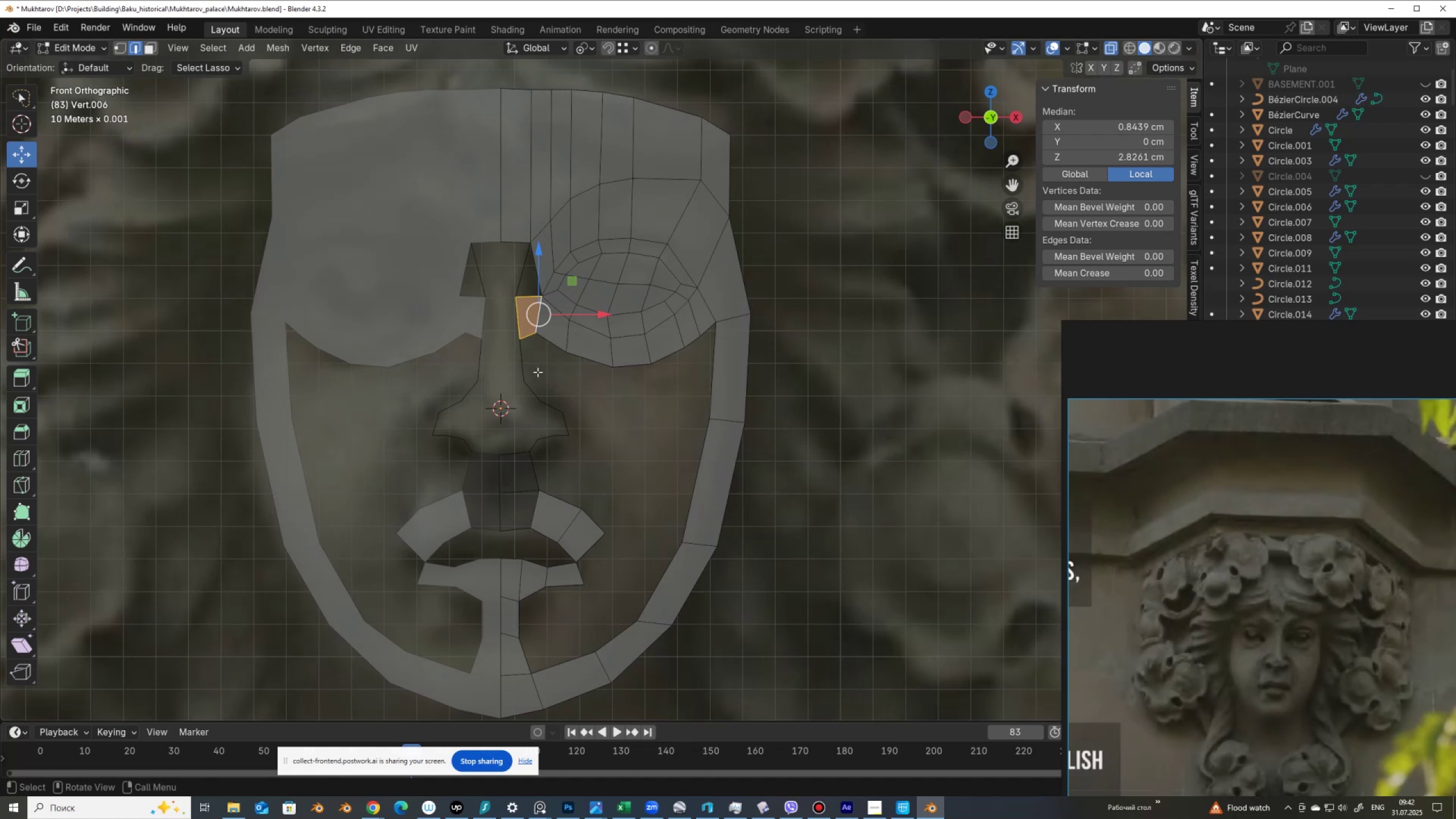 
left_click([535, 388])
 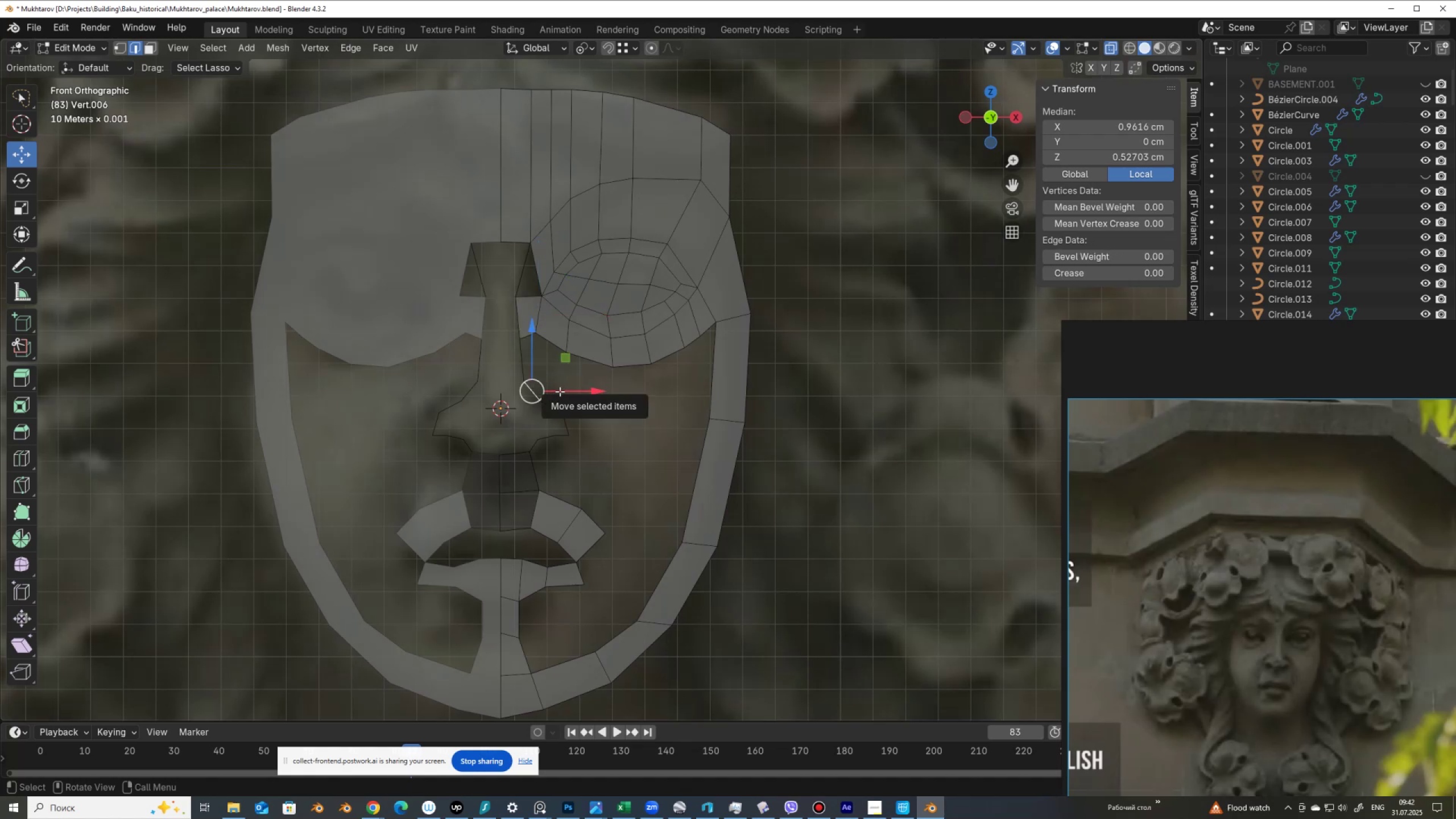 
key(E)
 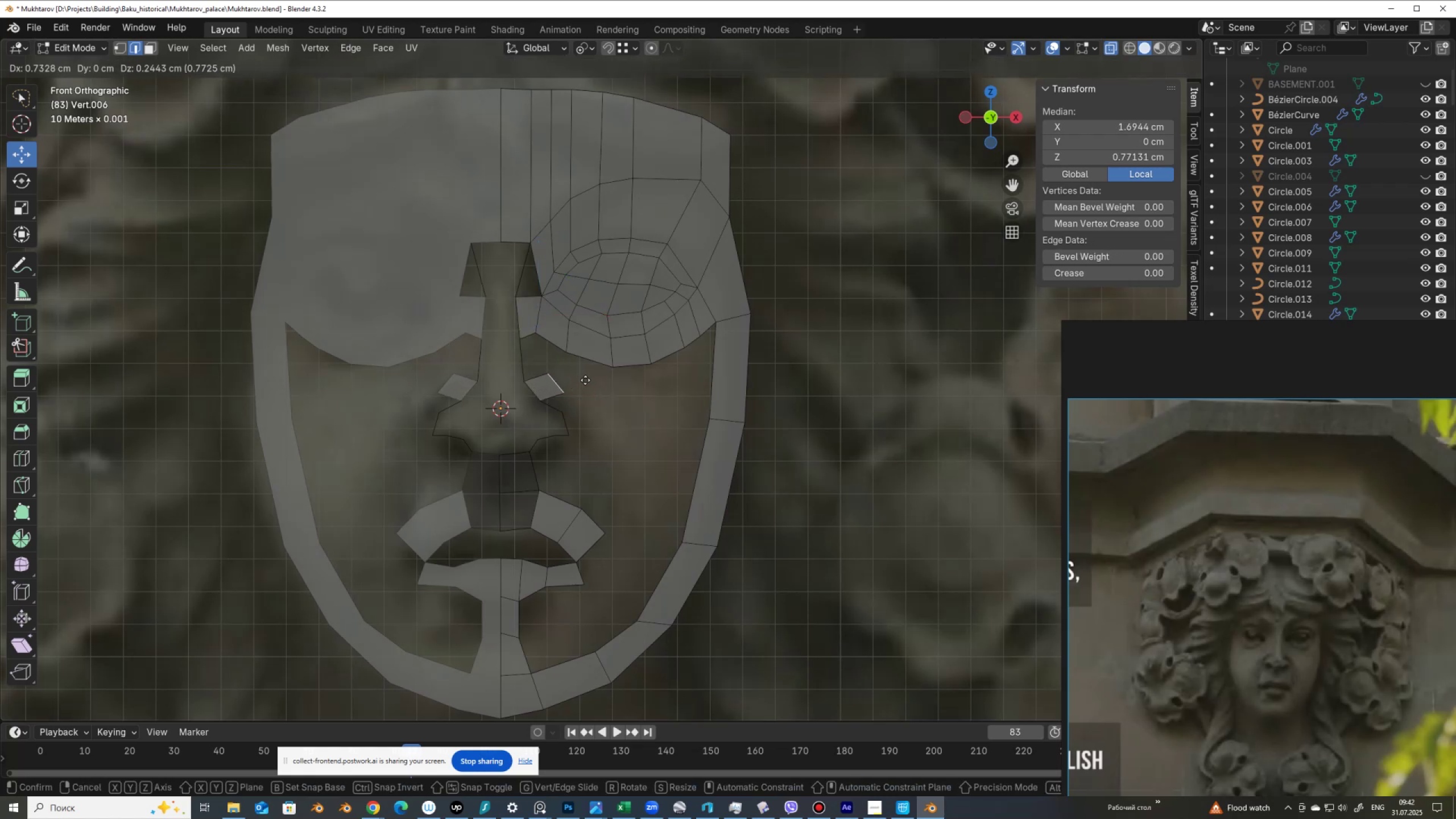 
left_click([585, 380])
 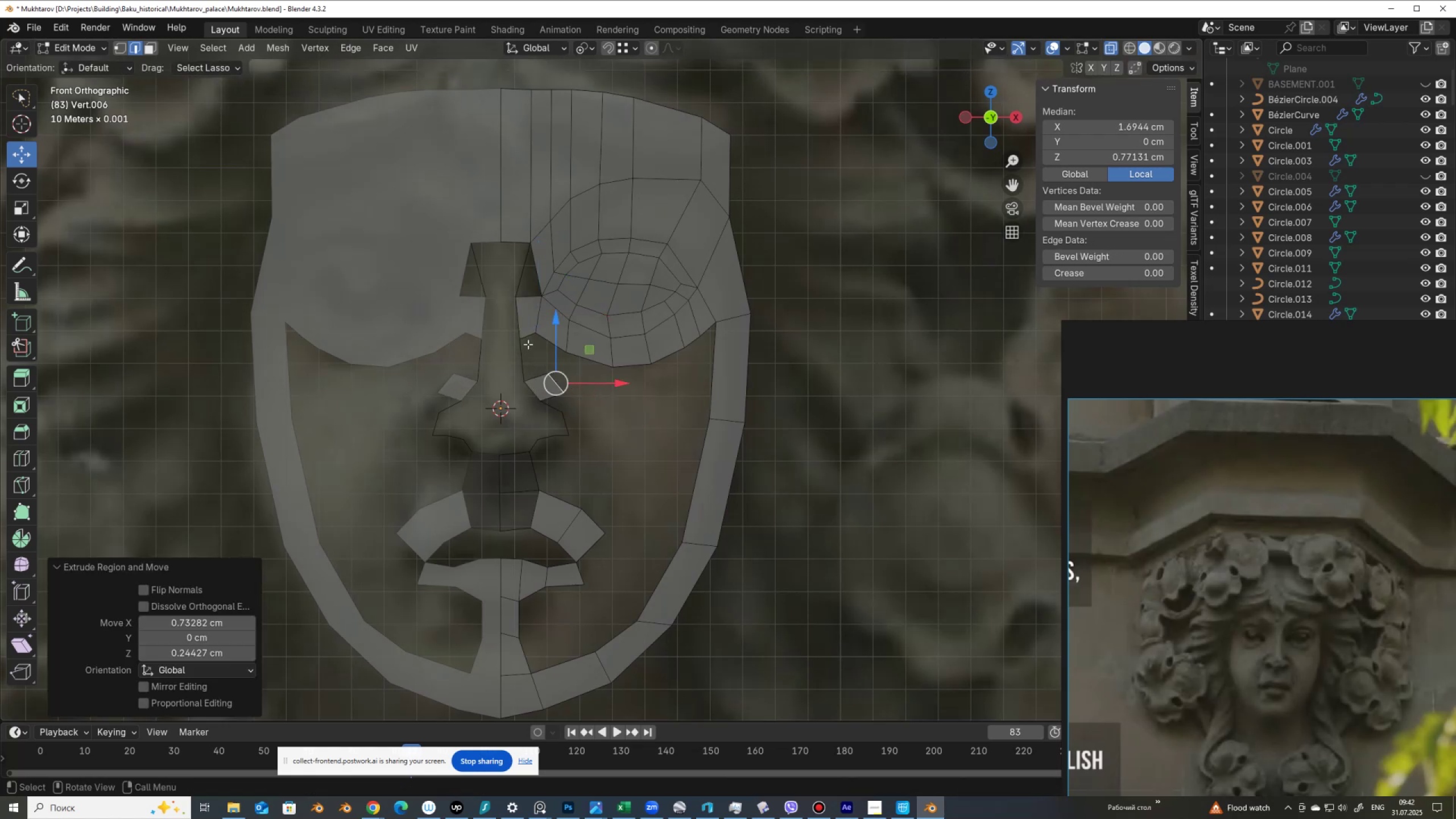 
left_click([529, 342])
 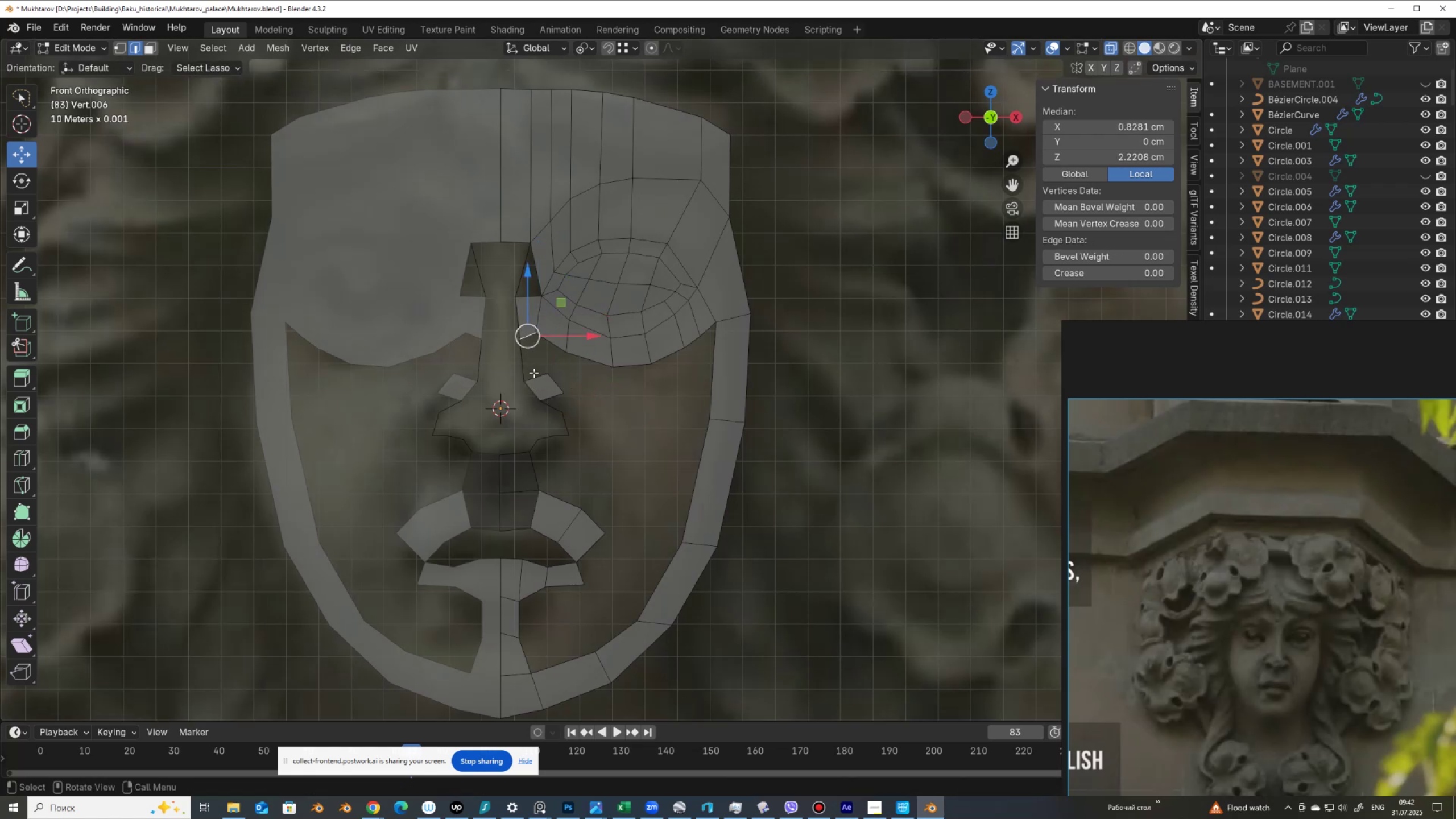 
hold_key(key=ShiftLeft, duration=0.32)
left_click([534, 376])
 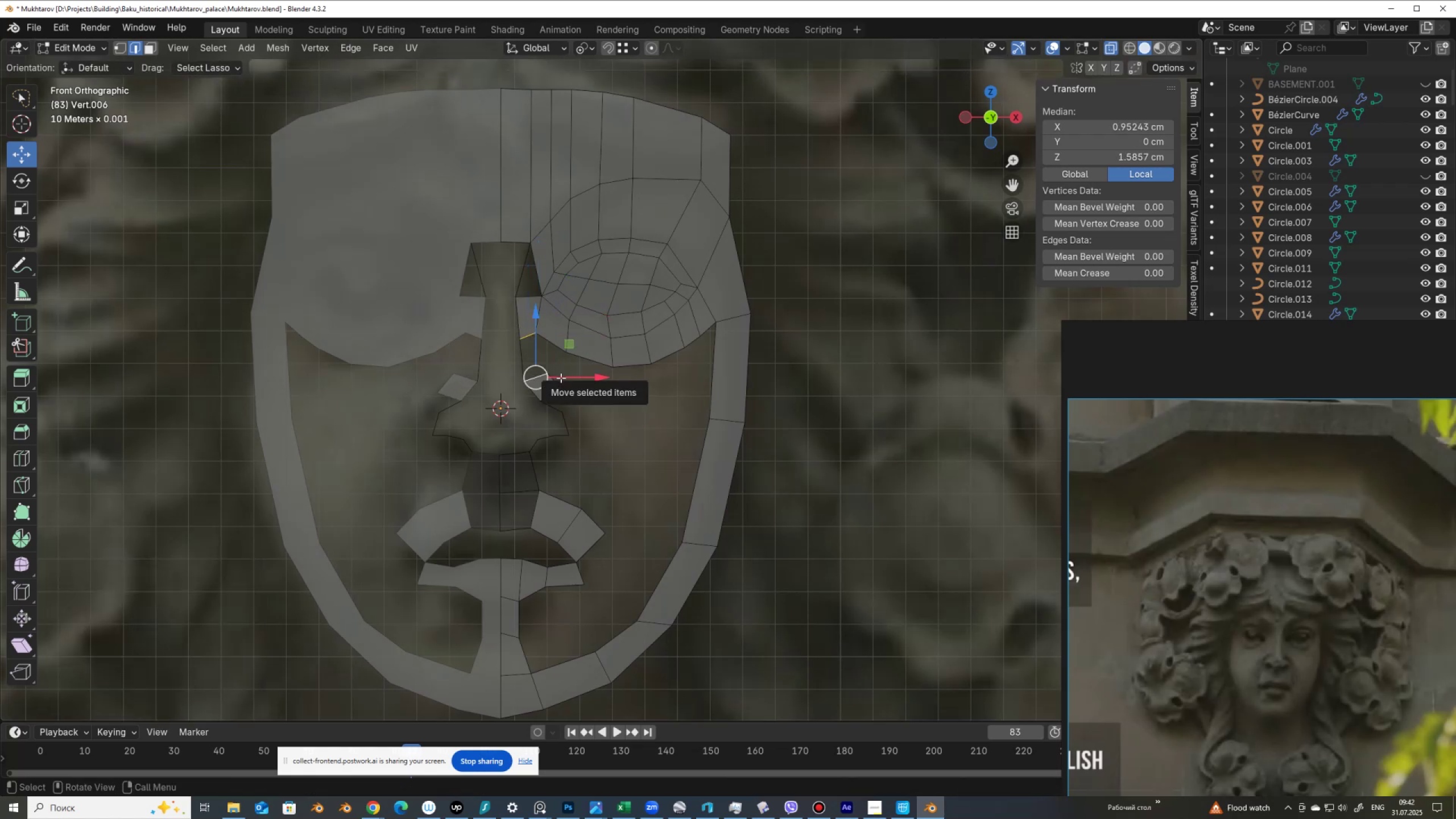 
key(F)
 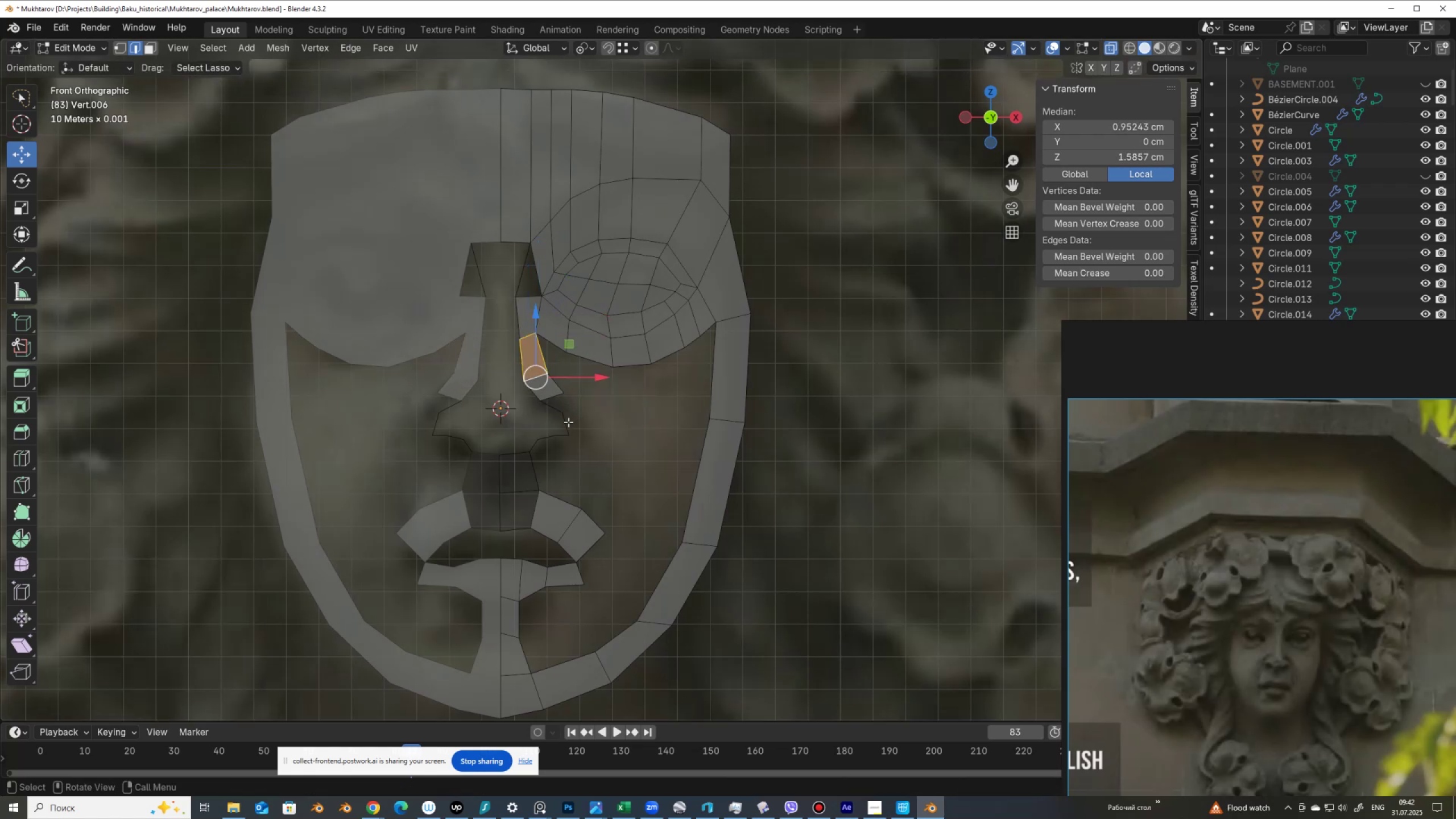 
left_click([568, 422])
 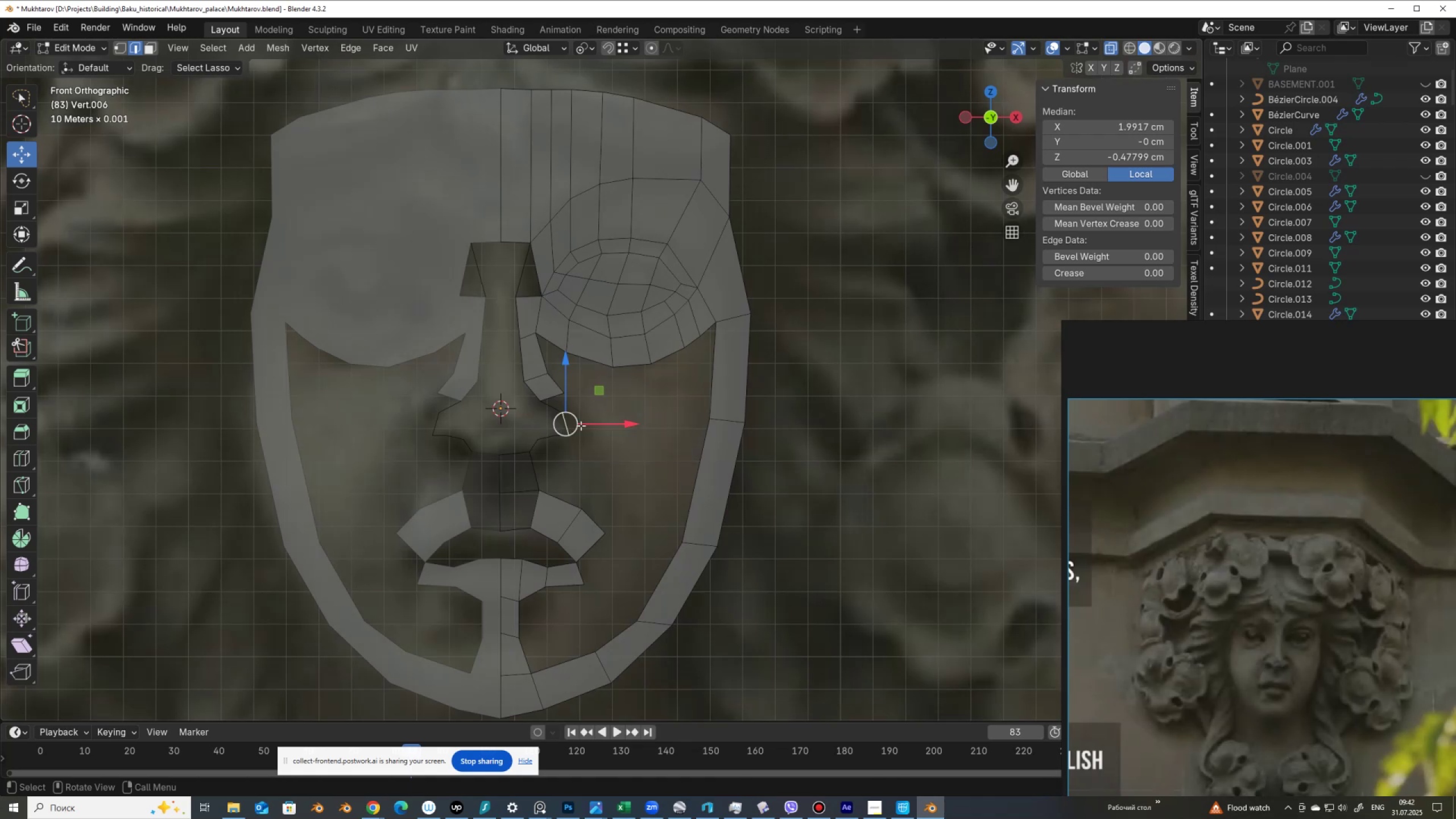 
key(E)
 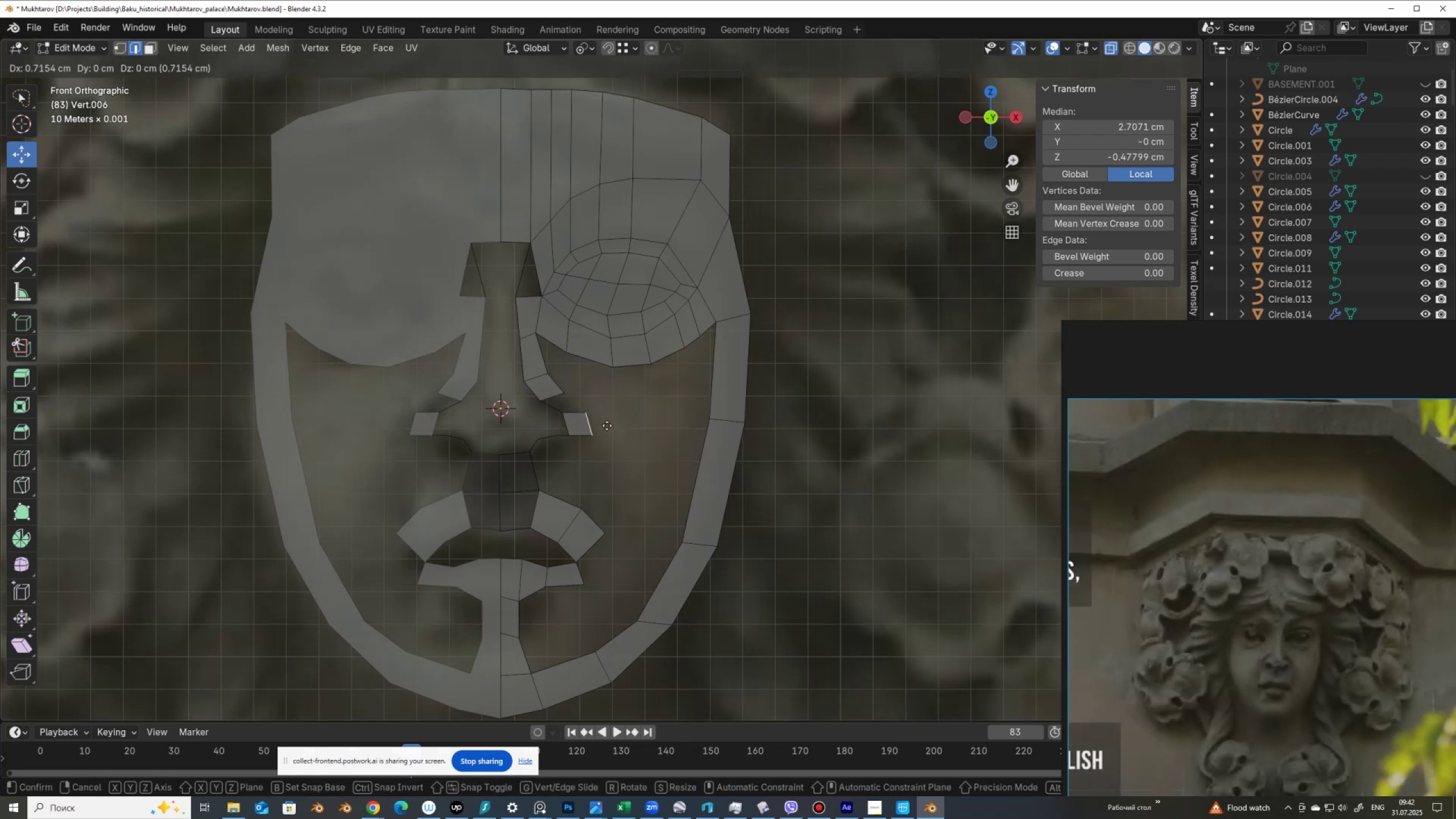 
left_click([609, 425])
 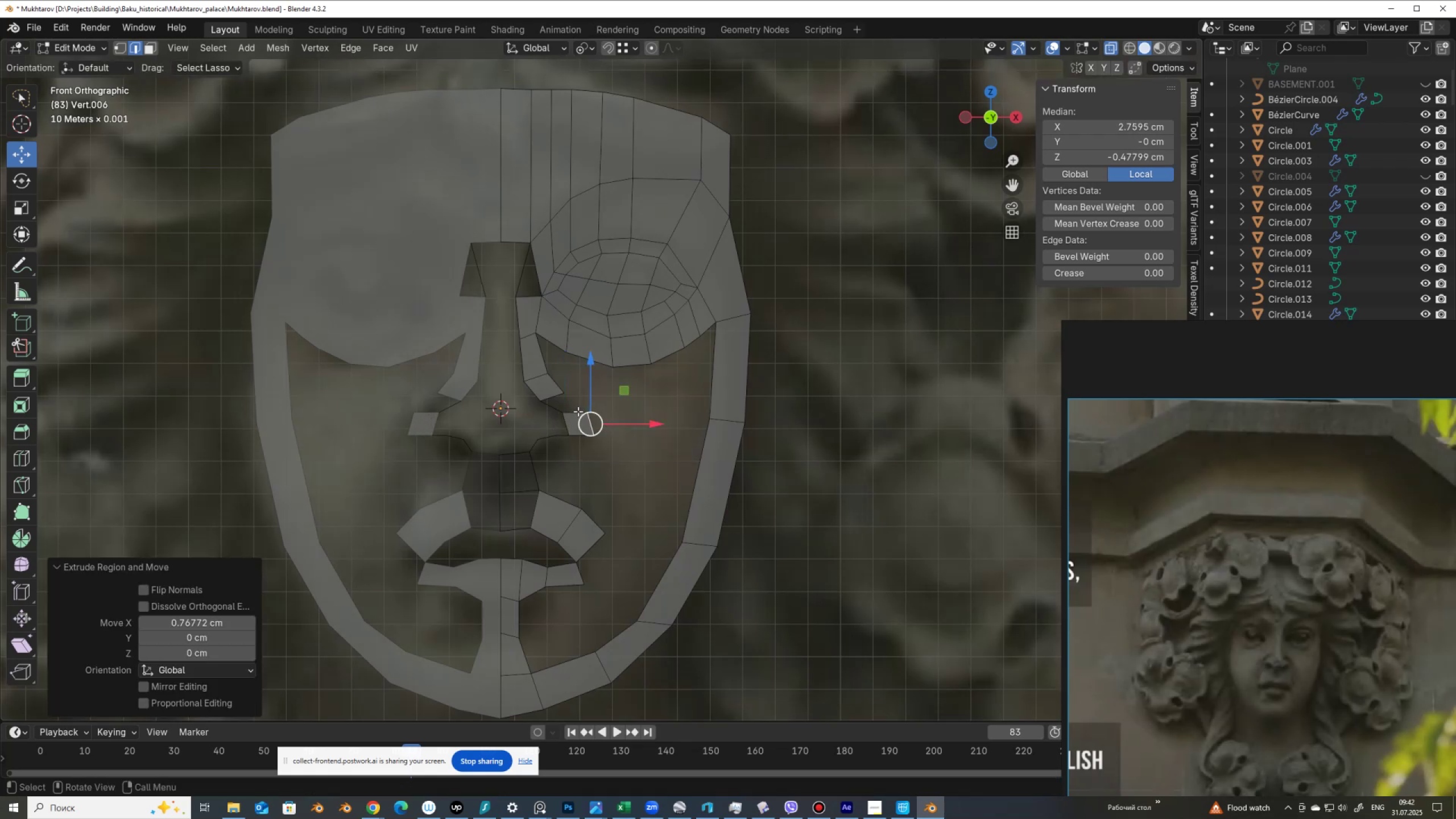 
hold_key(key=ShiftLeft, duration=0.5)
left_click([555, 399])
 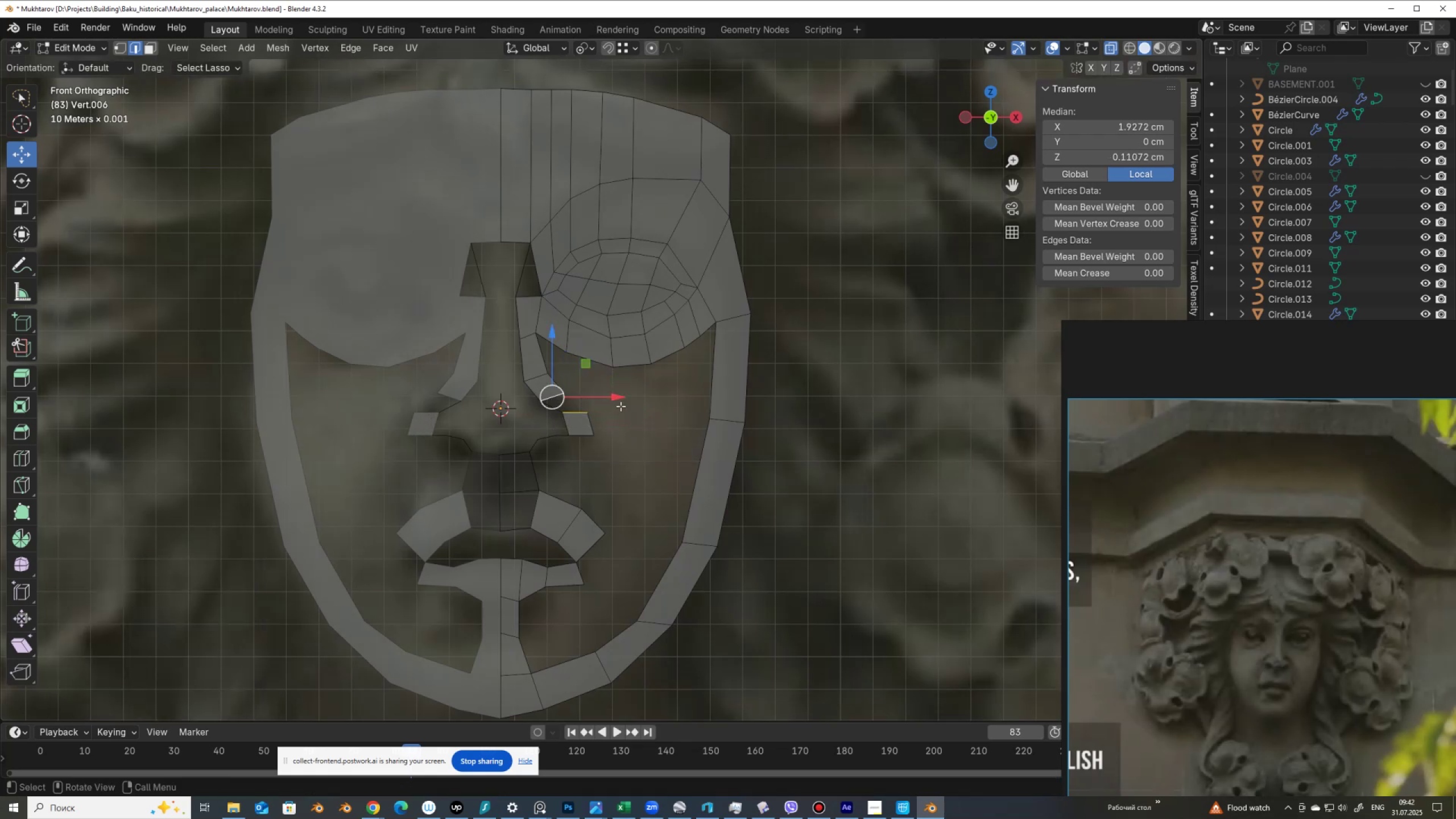 
key(F)
 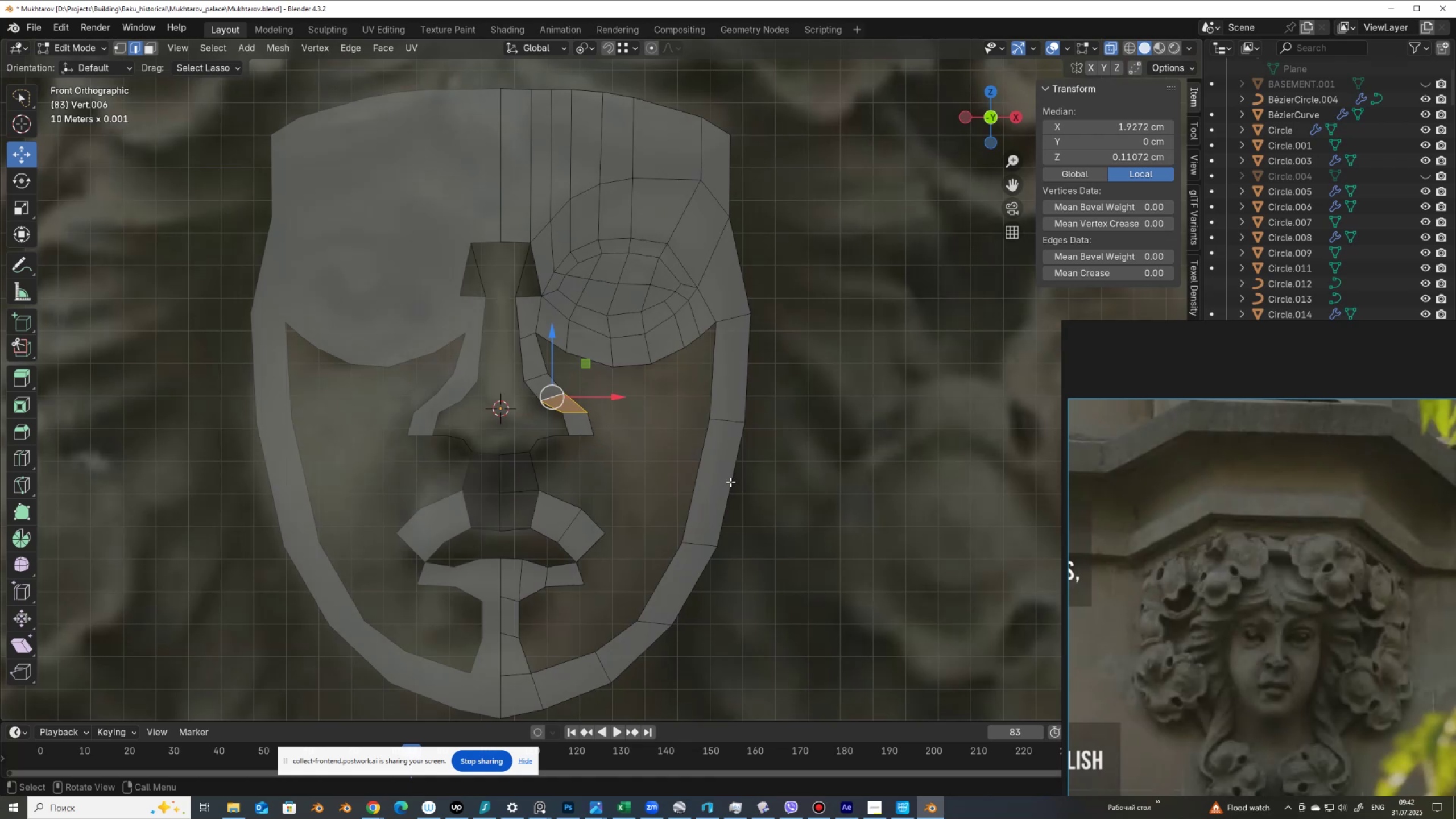 
wait(14.84)
 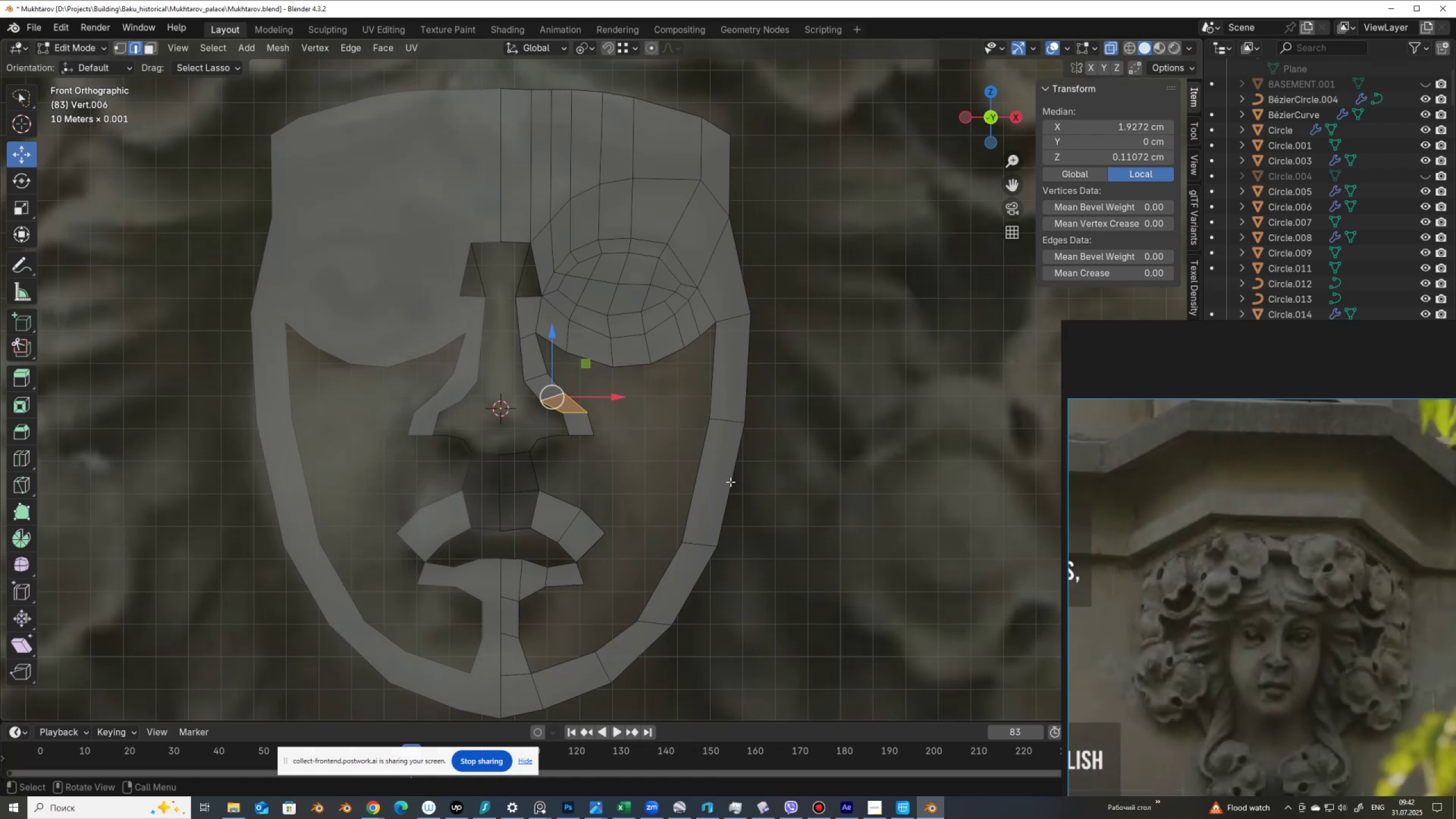 
key(1)
 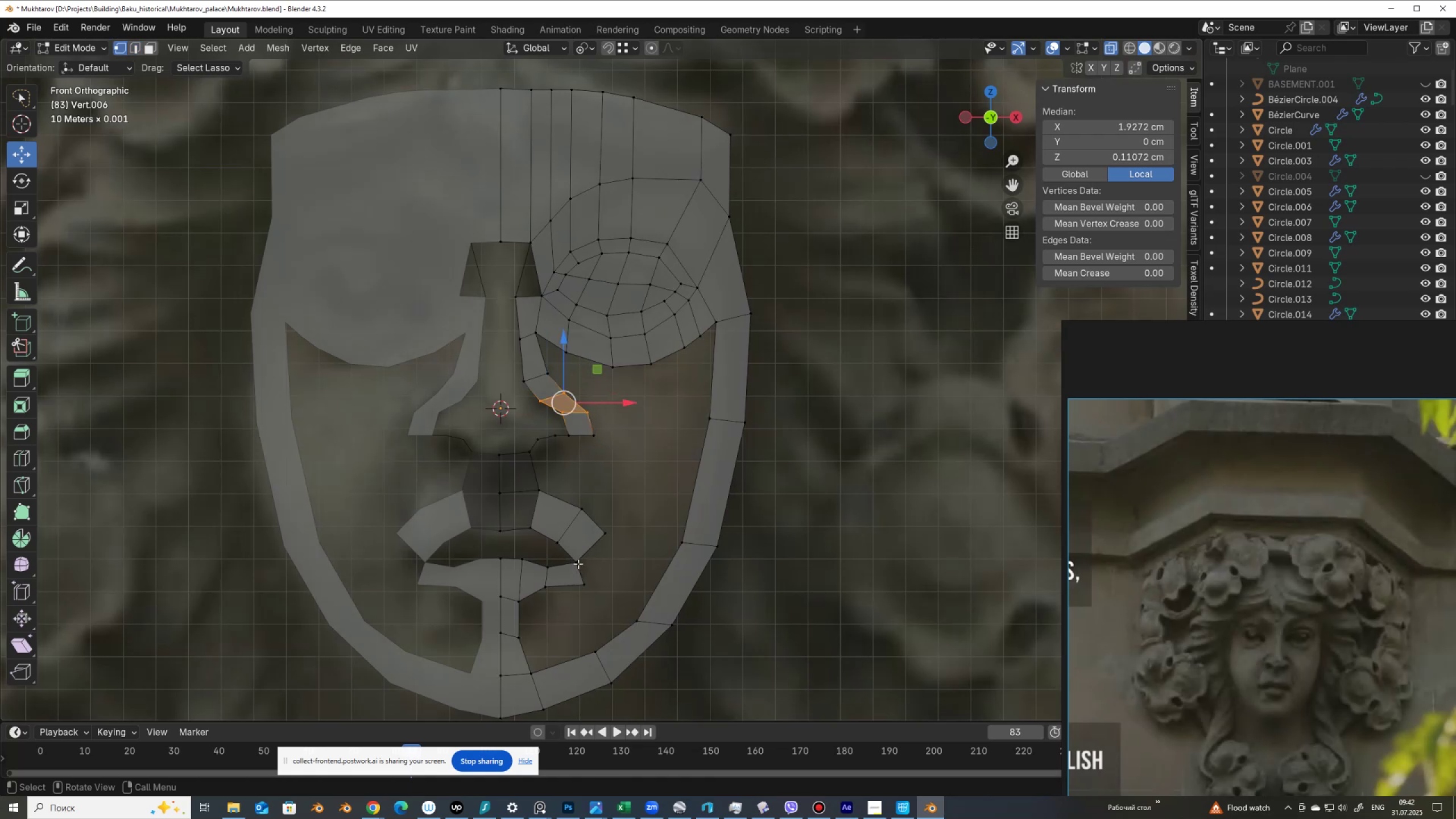 
left_click([578, 564])
 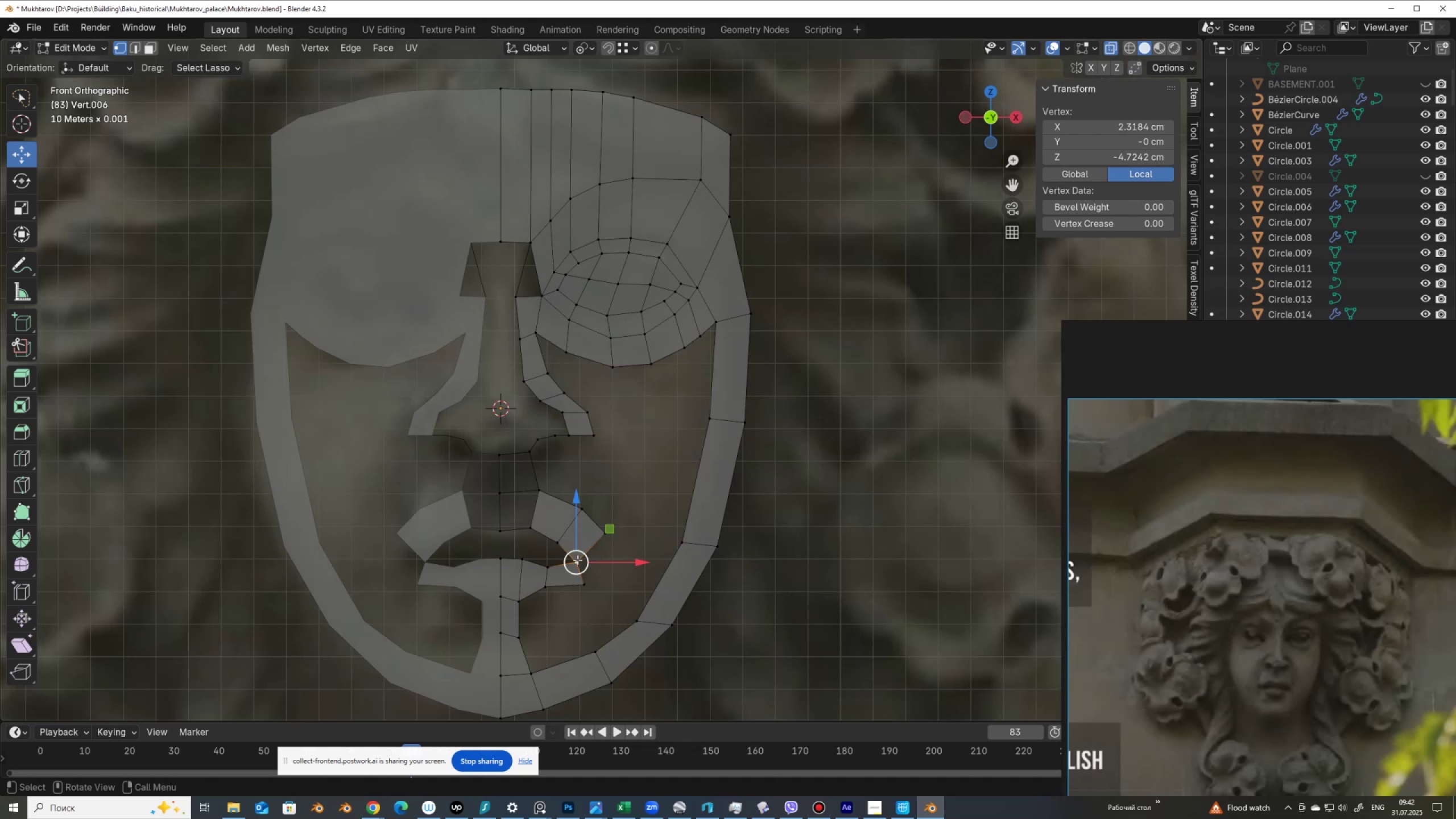 
key(V)
 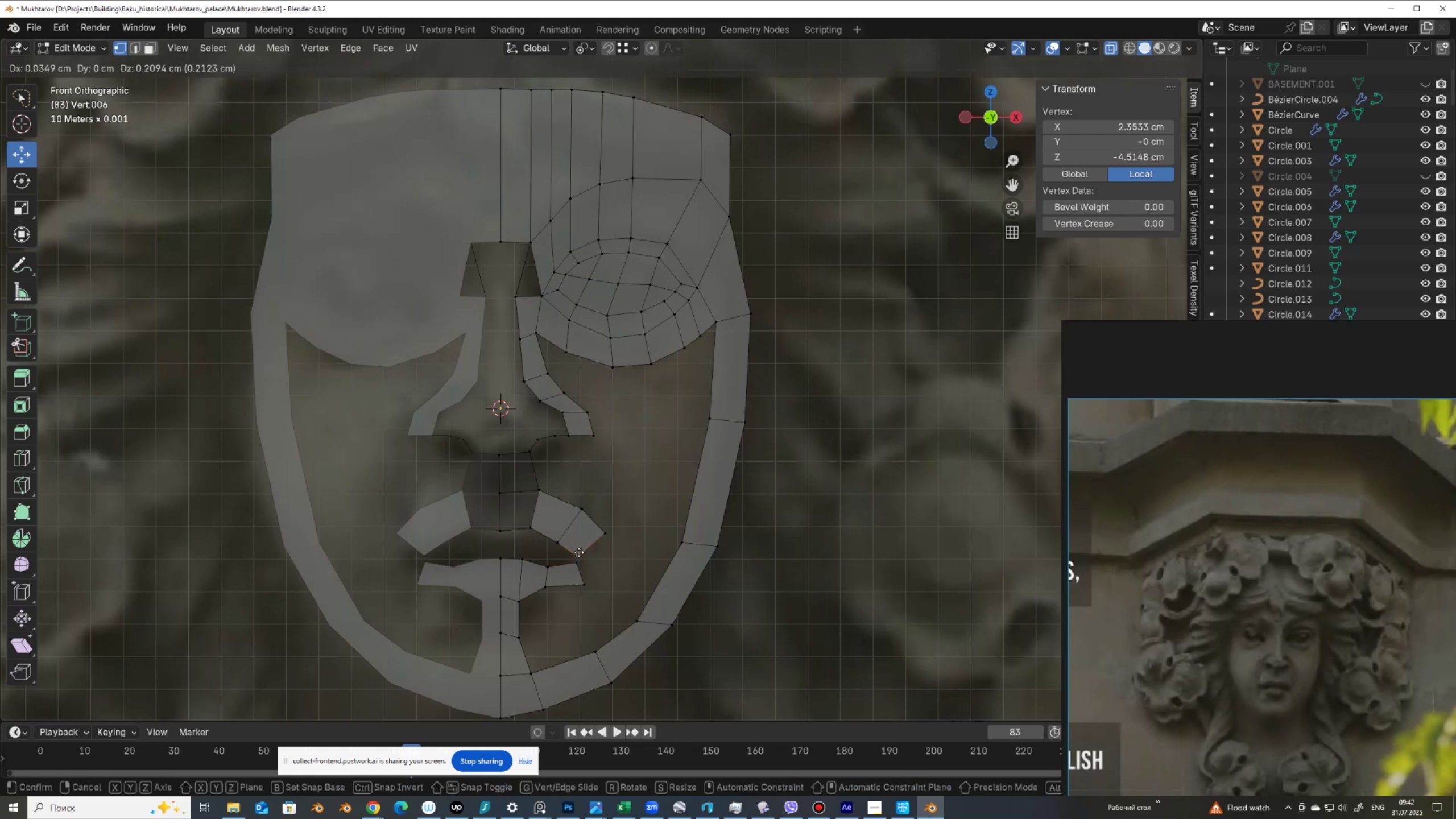 
left_click([579, 552])
 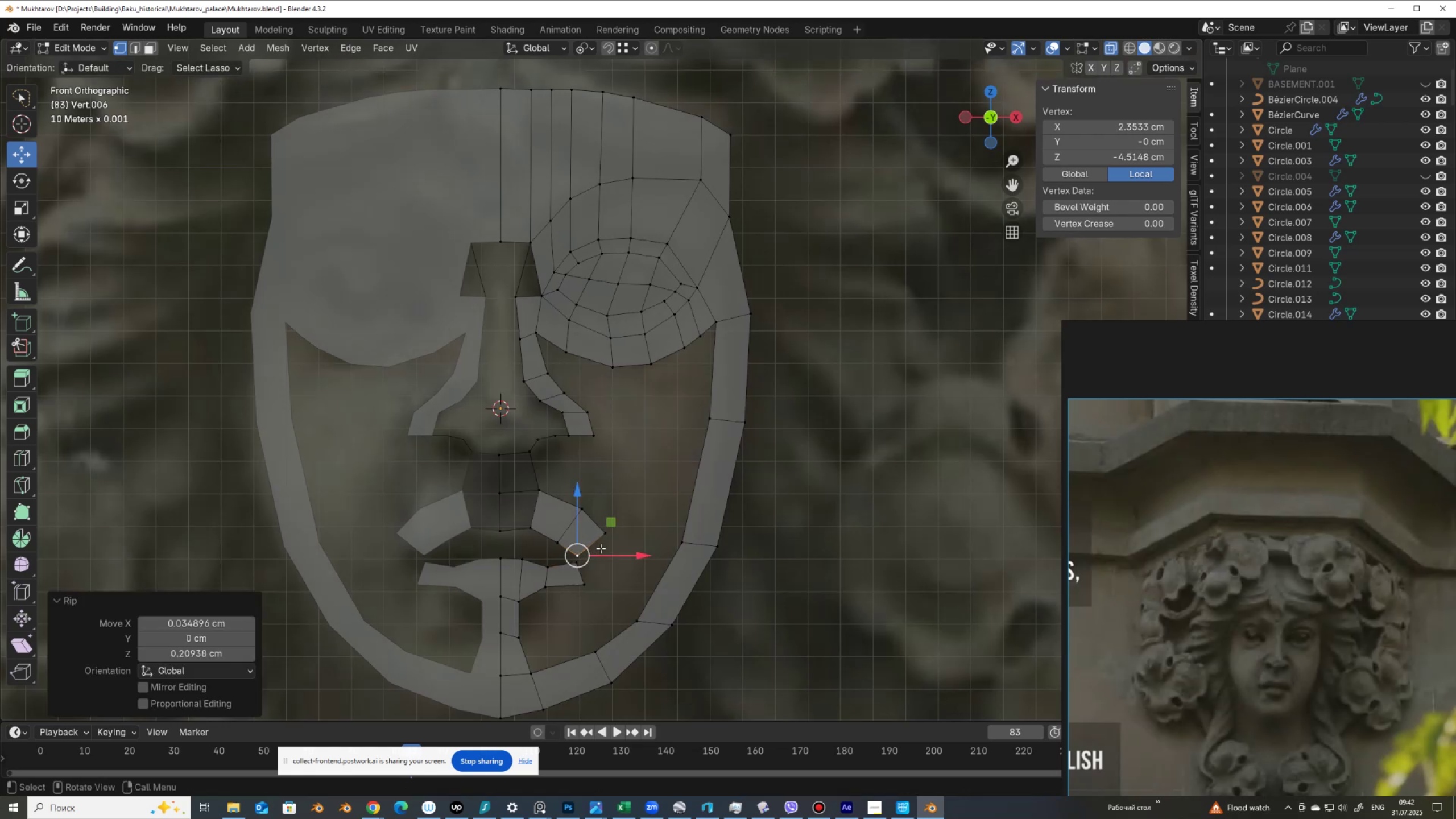 
hold_key(key=ShiftLeft, duration=1.51)
left_click([605, 536])
 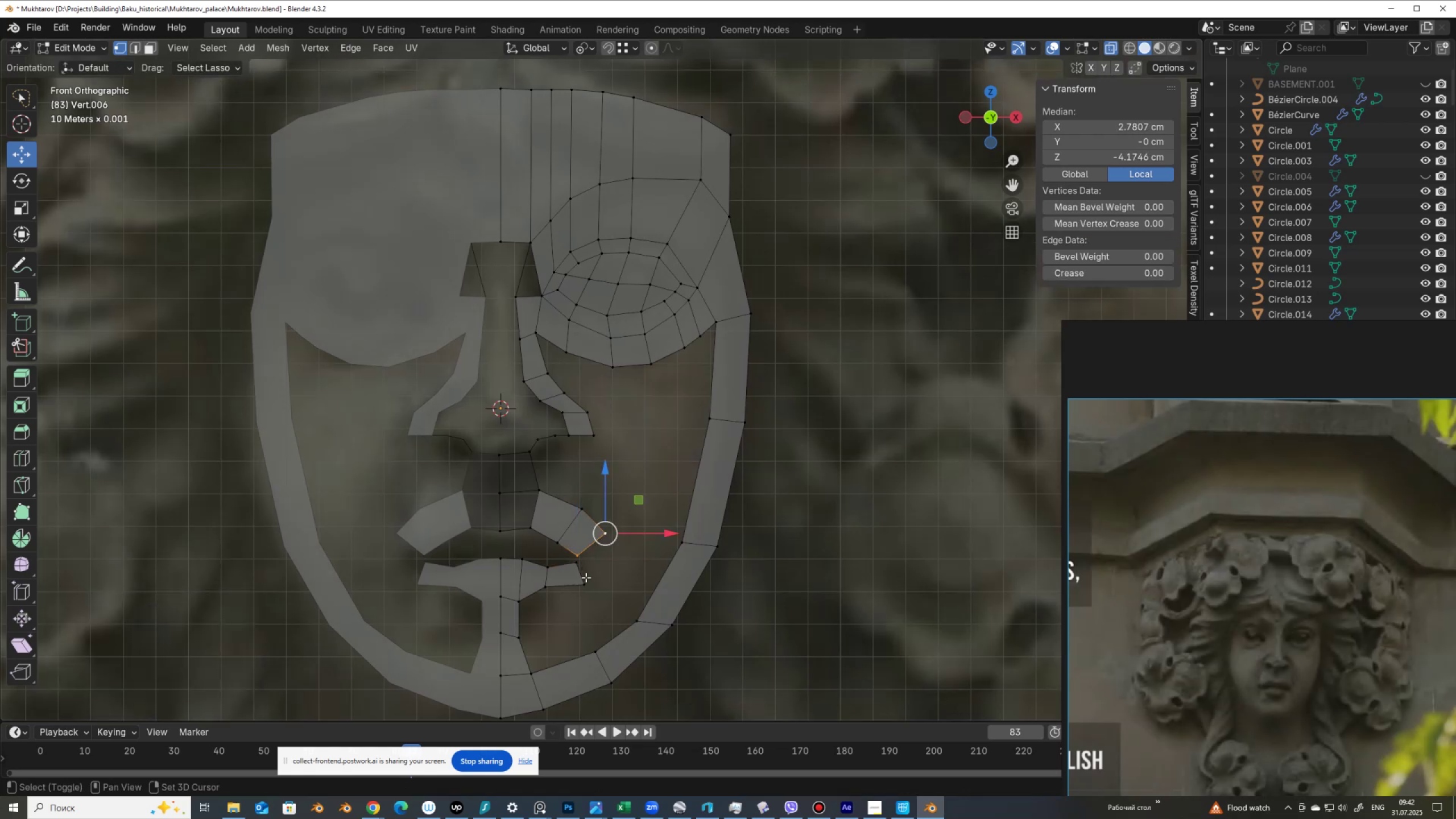 
left_click([586, 578])
 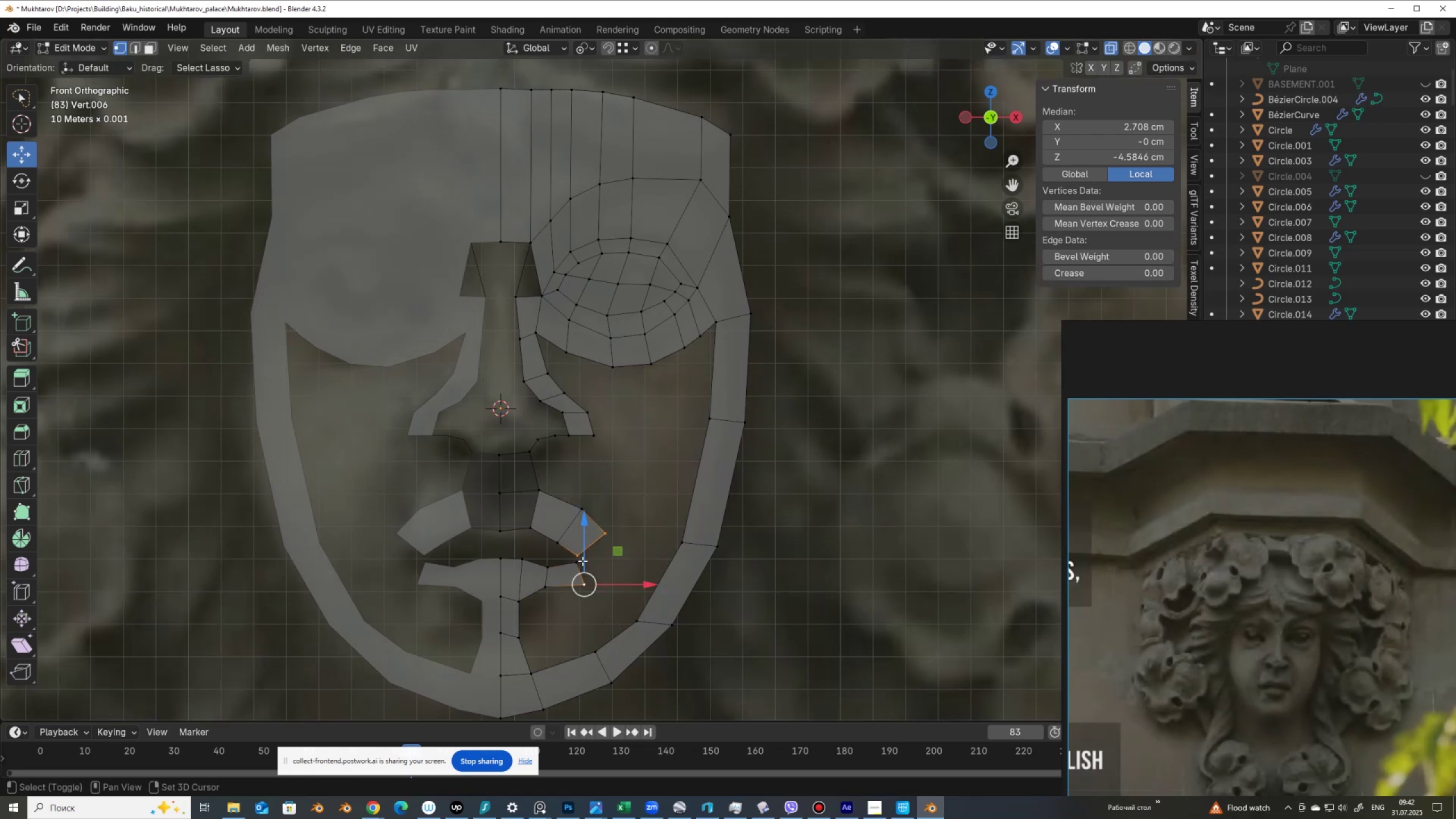 
left_click([582, 561])
 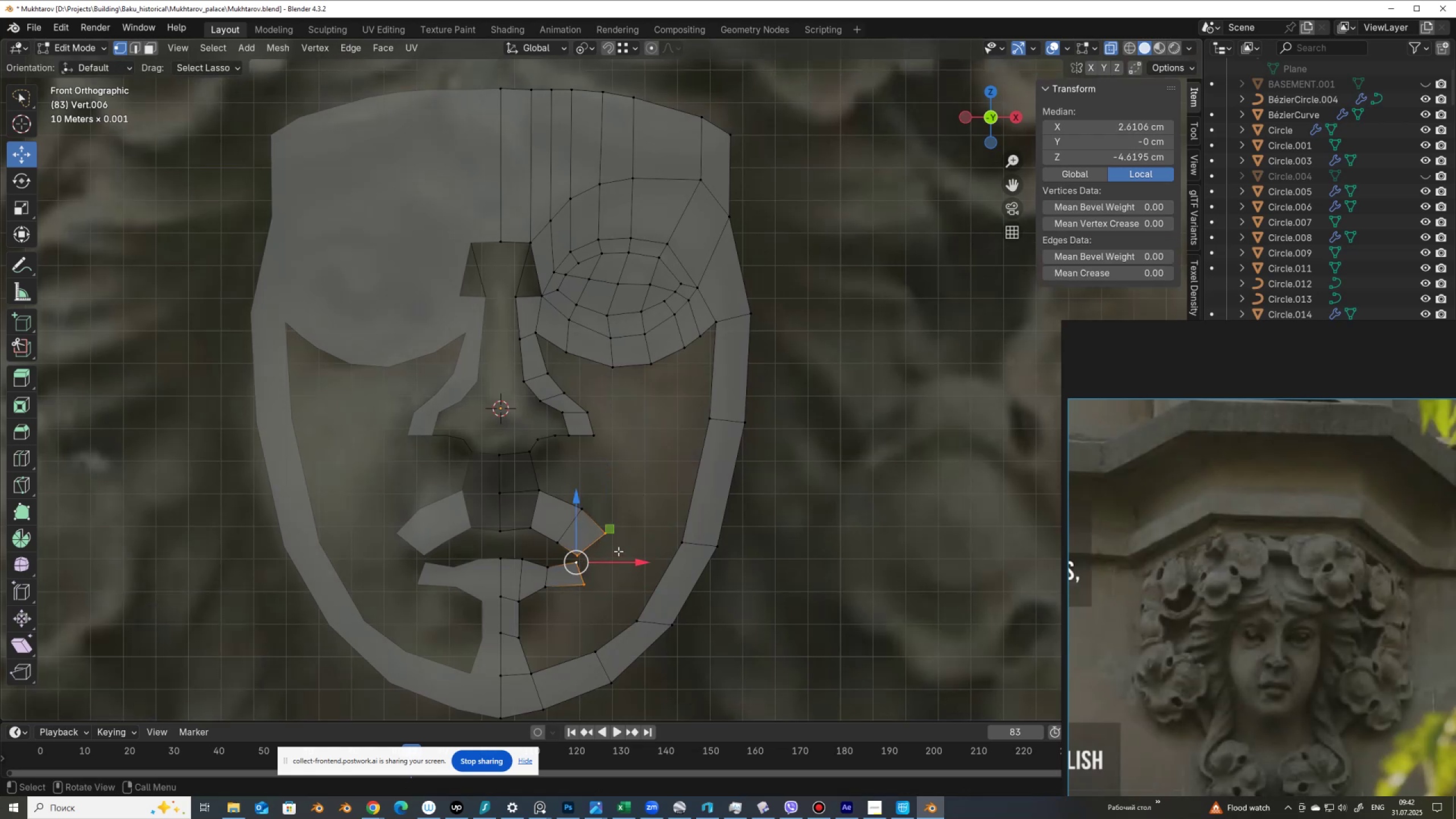 
type(f2)
 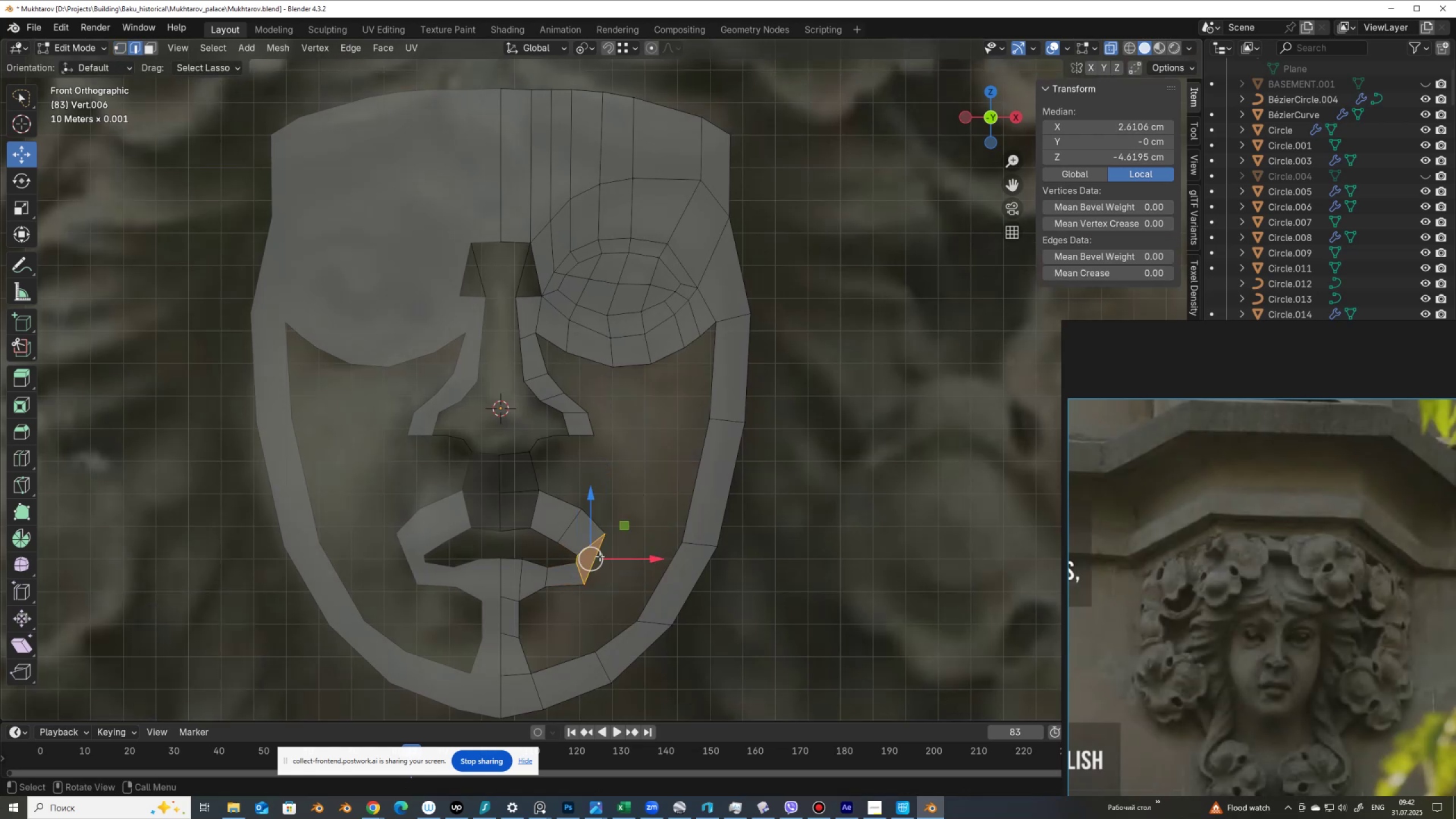 
left_click([599, 556])
 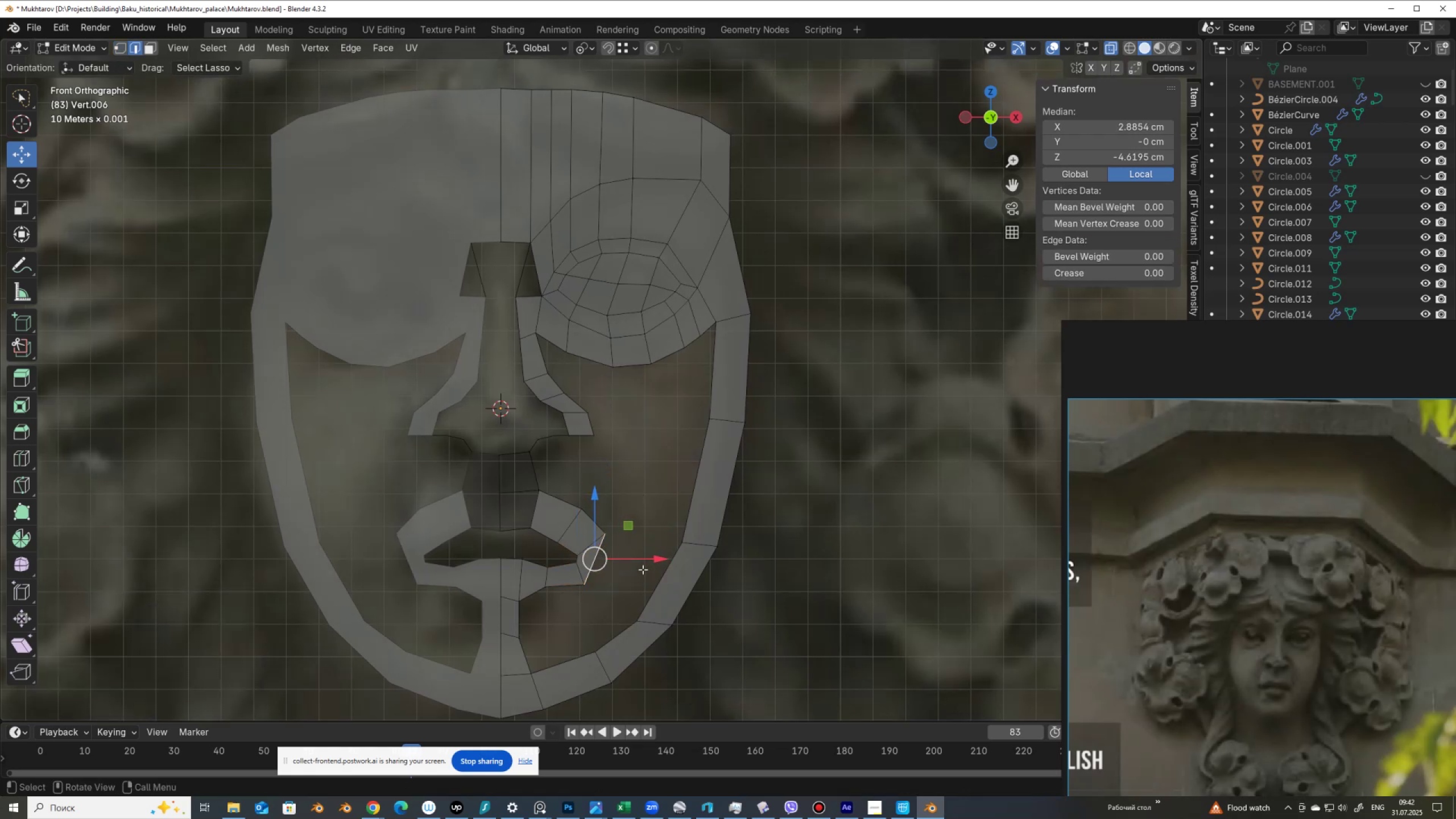 
hold_key(key=ShiftLeft, duration=0.54)
left_click([653, 572])
 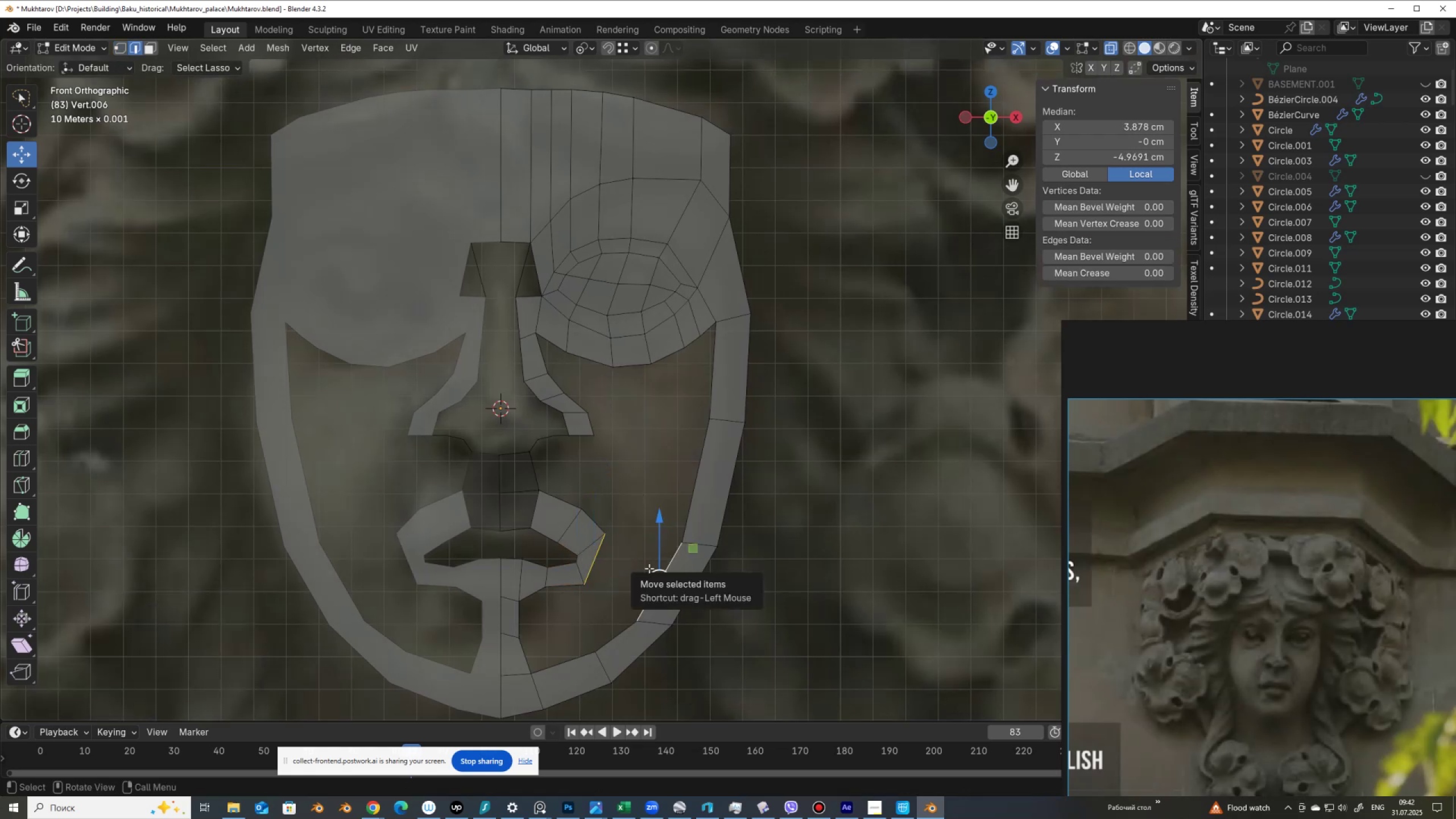 
type(df)
 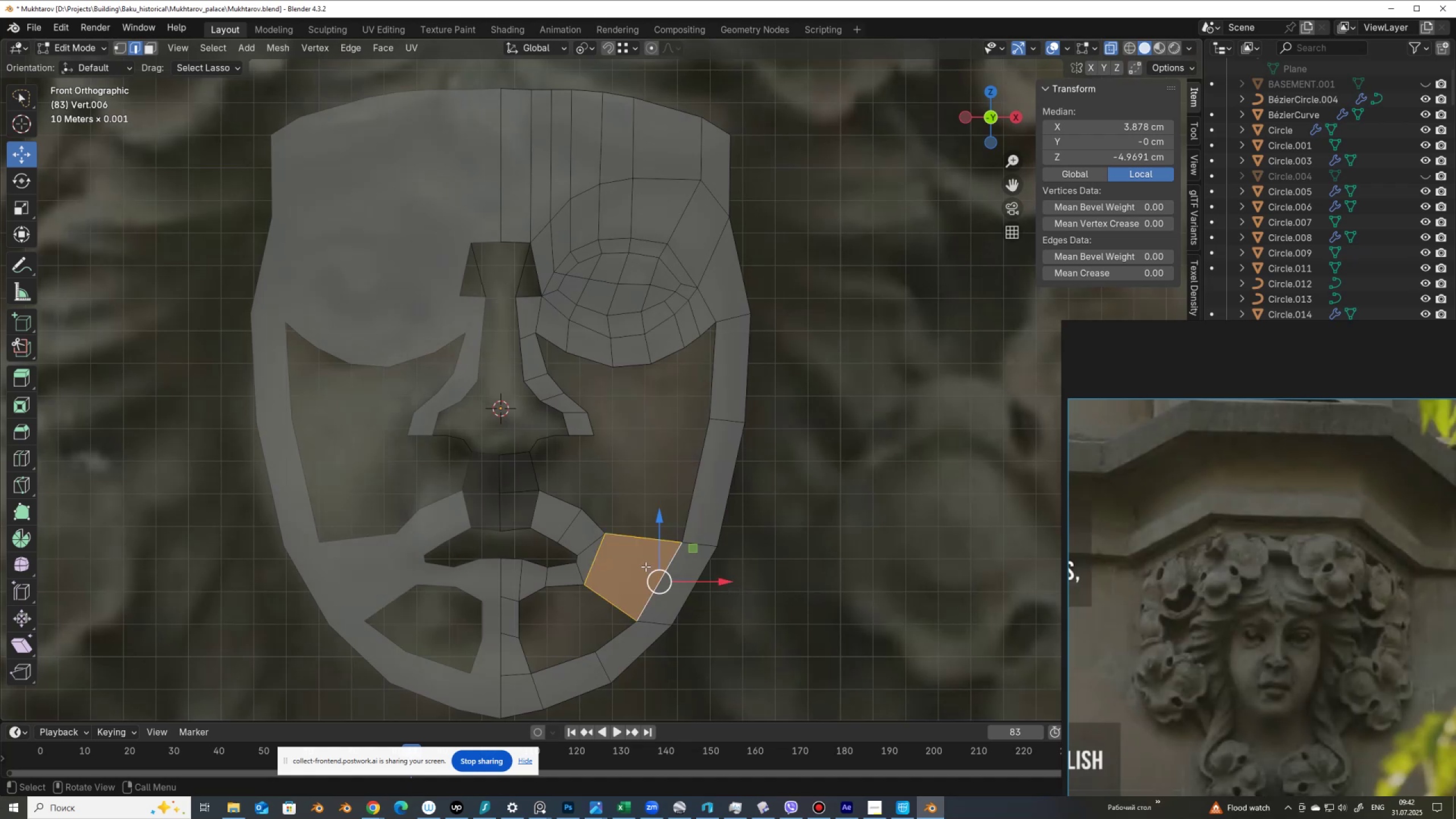 
wait(5.01)
 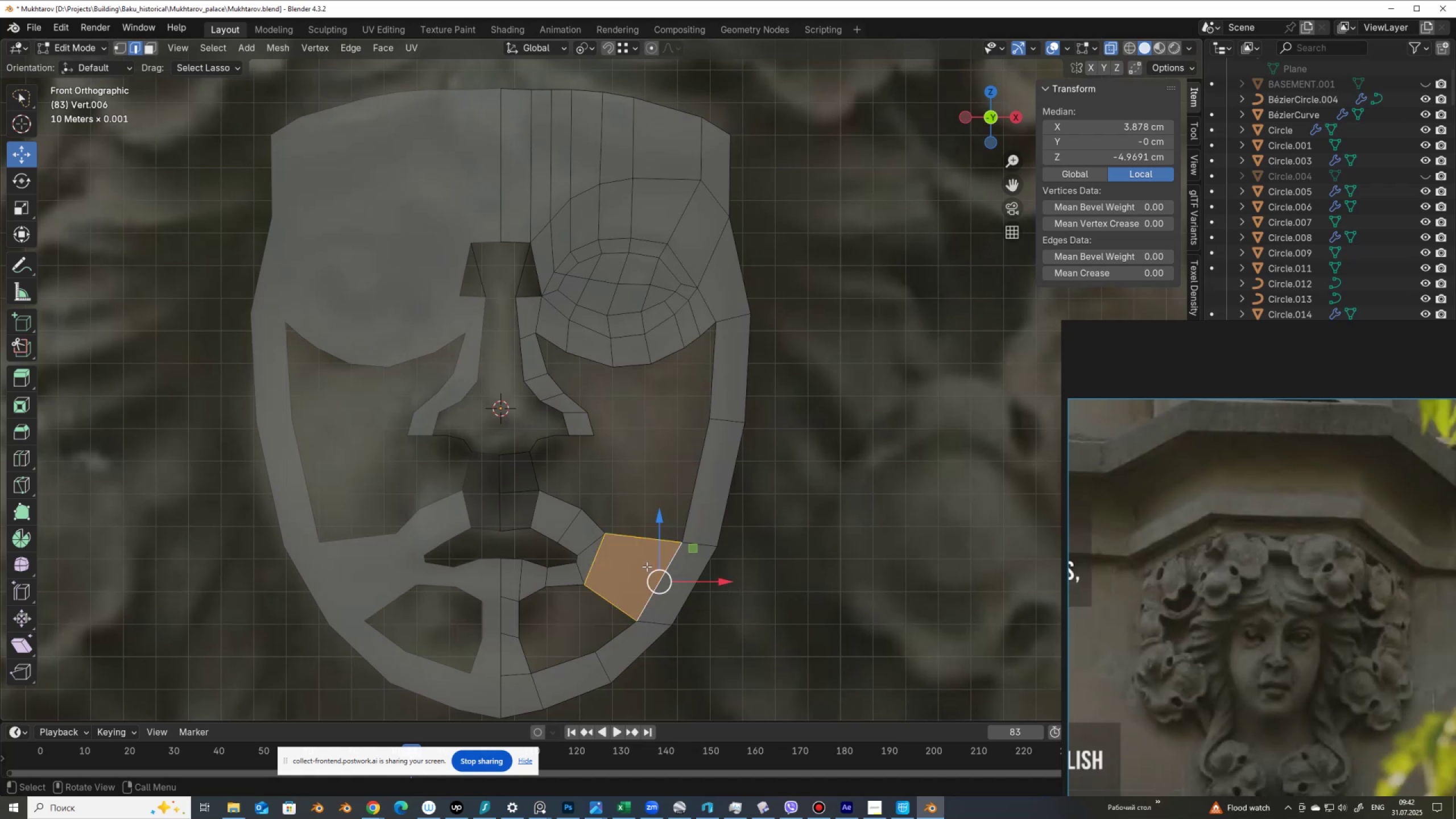 
hold_key(key=ControlLeft, duration=0.5)
 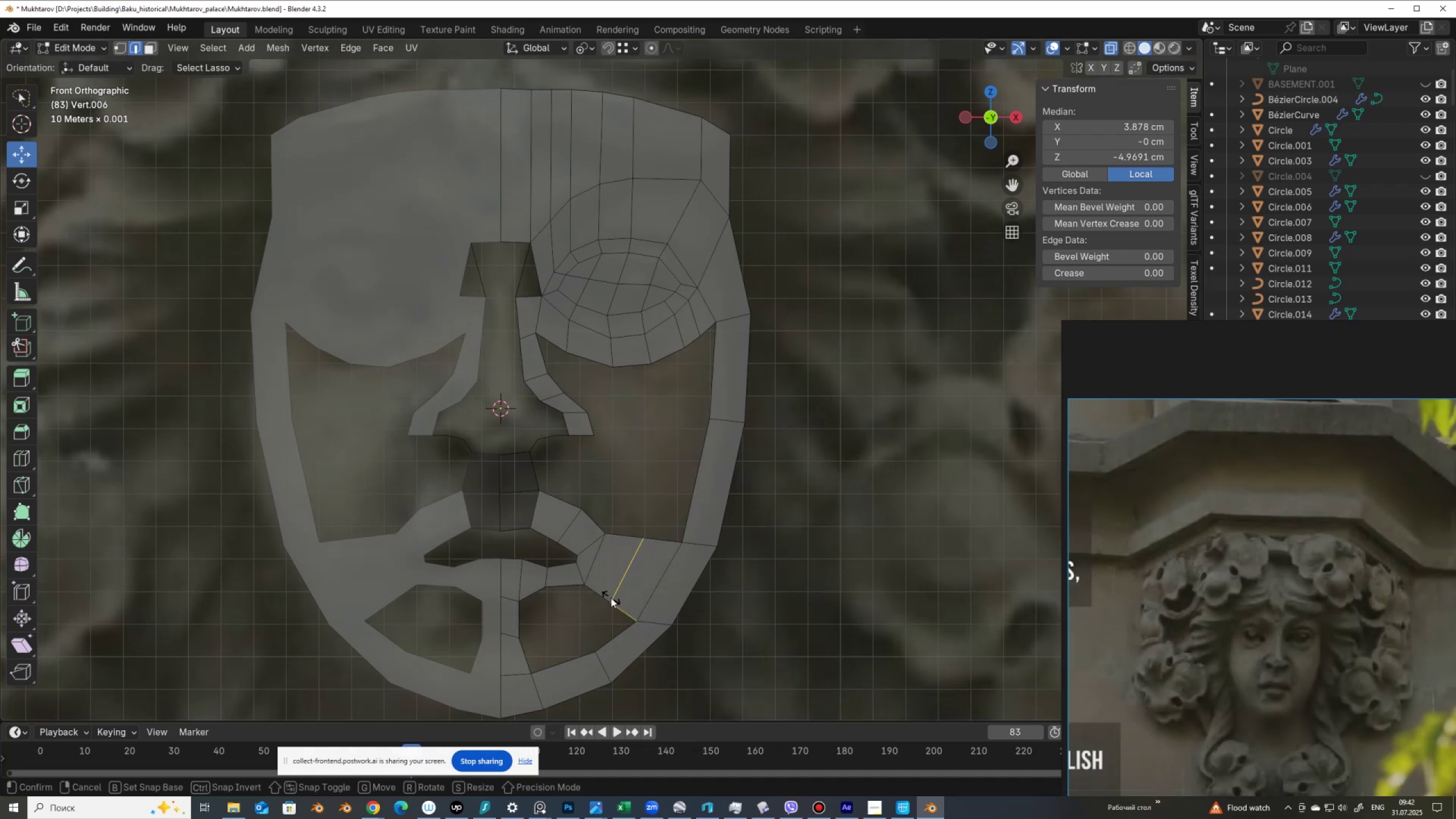 
key(R)
 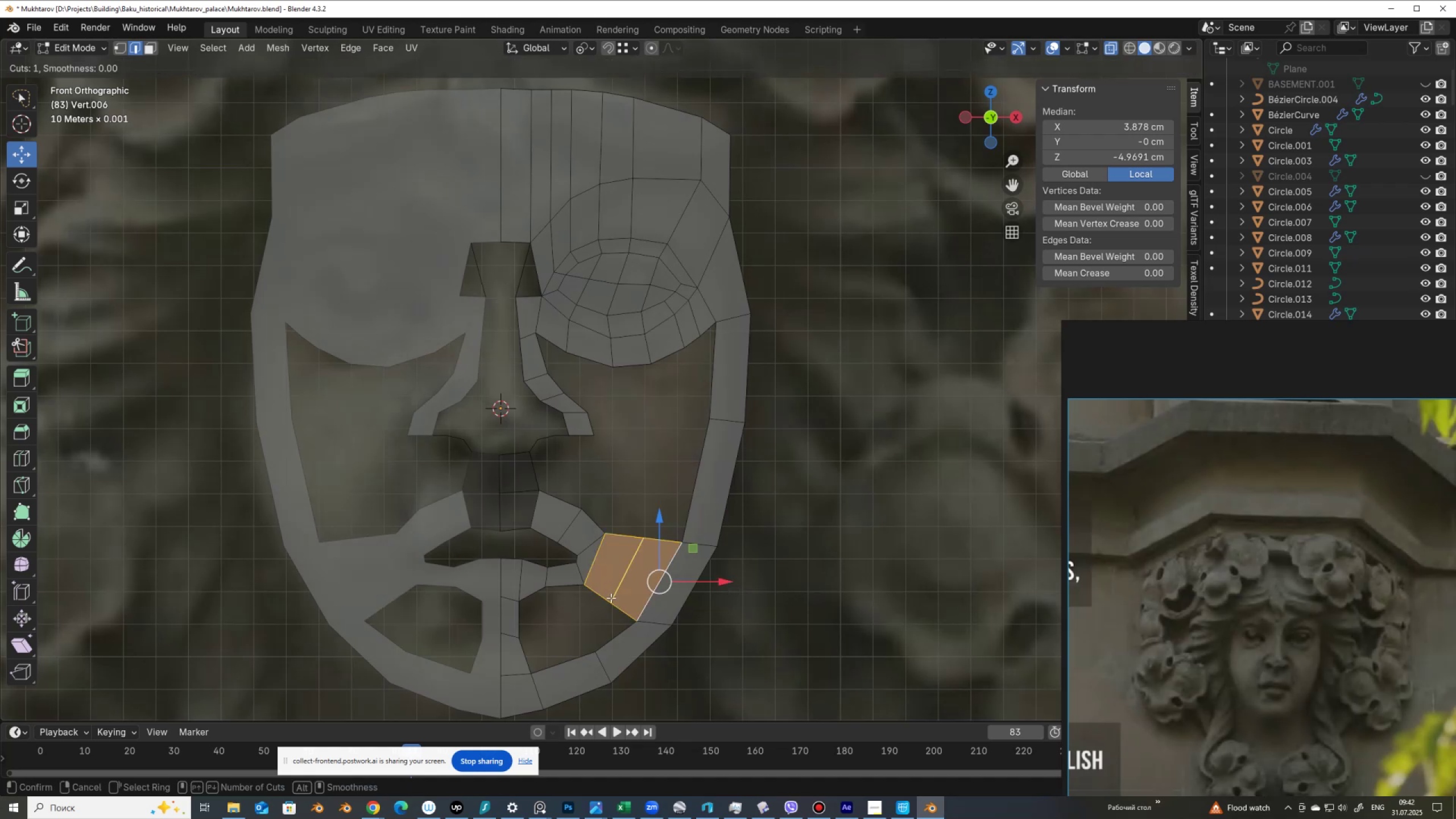 
left_click([611, 598])
 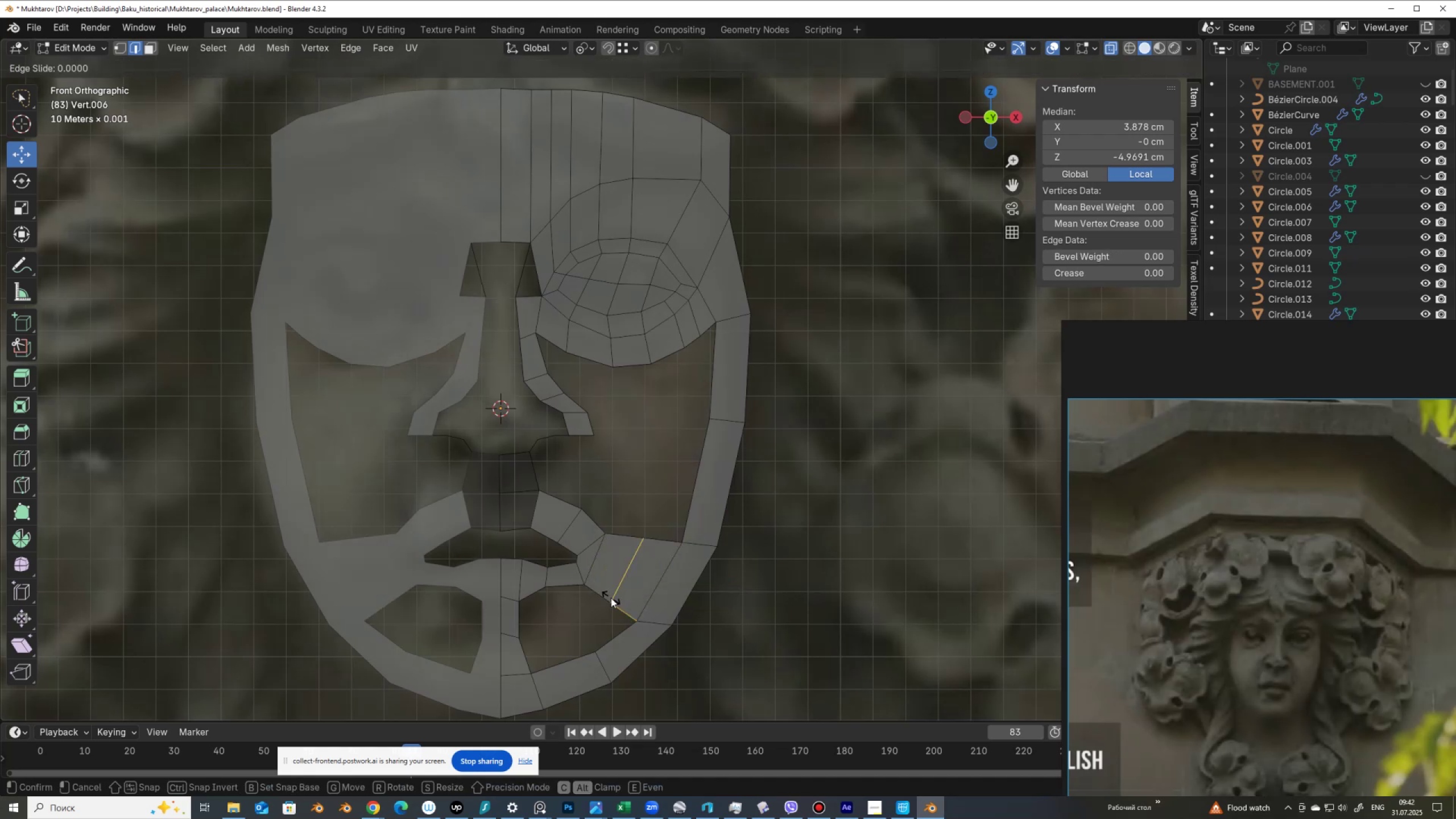 
right_click([611, 598])
 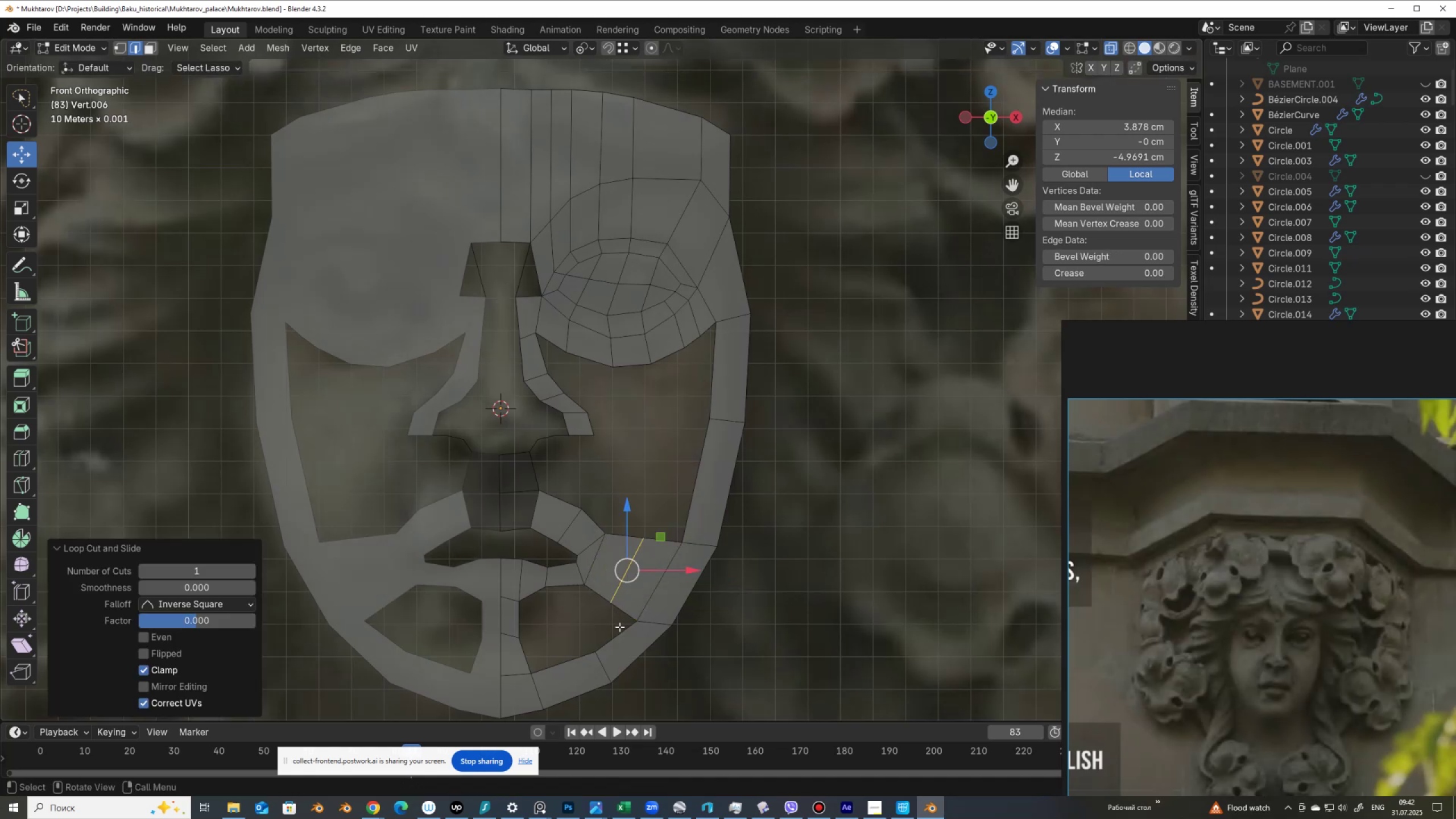 
key(Alt+AltLeft)
 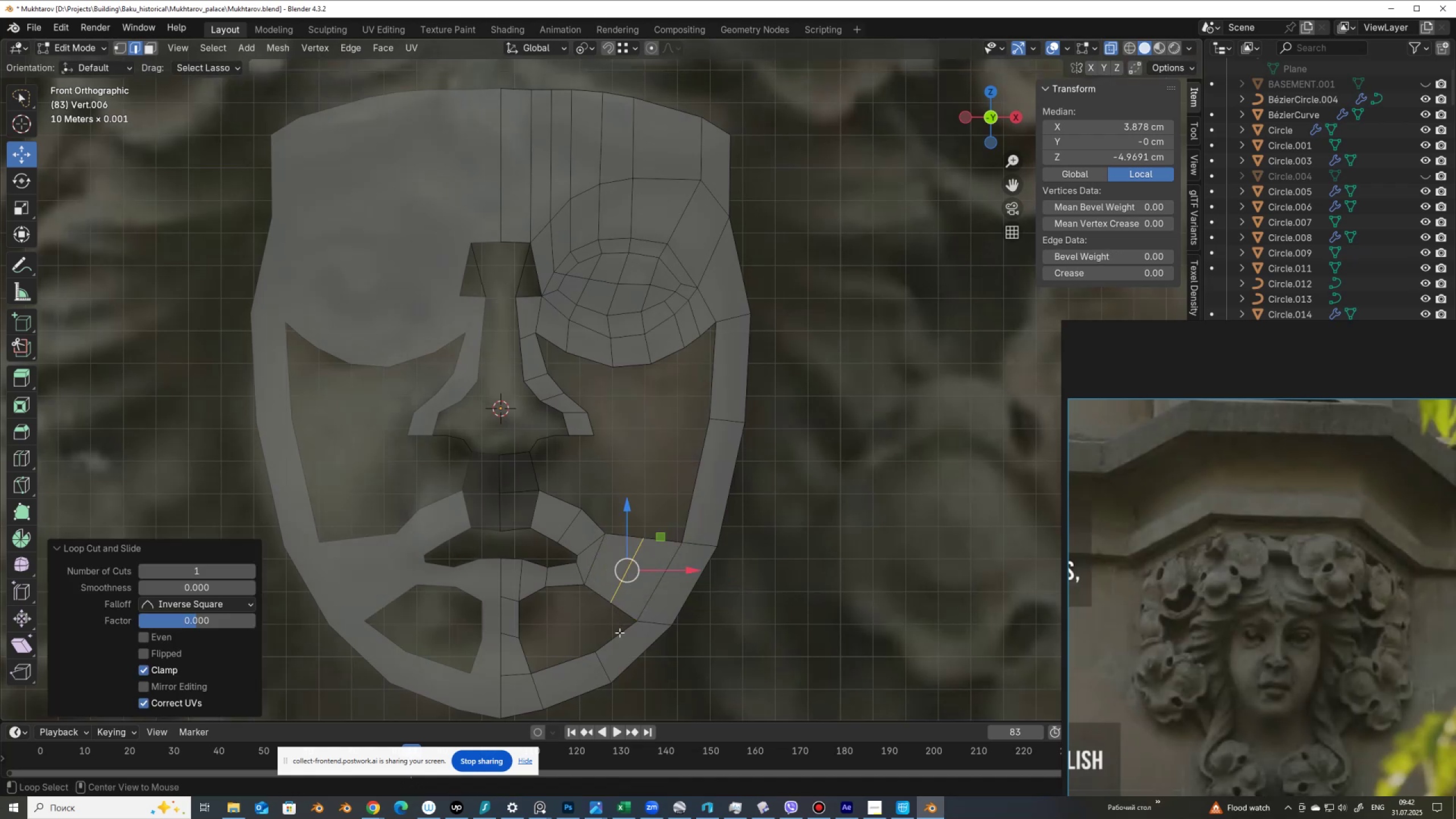 
left_click([619, 632])
 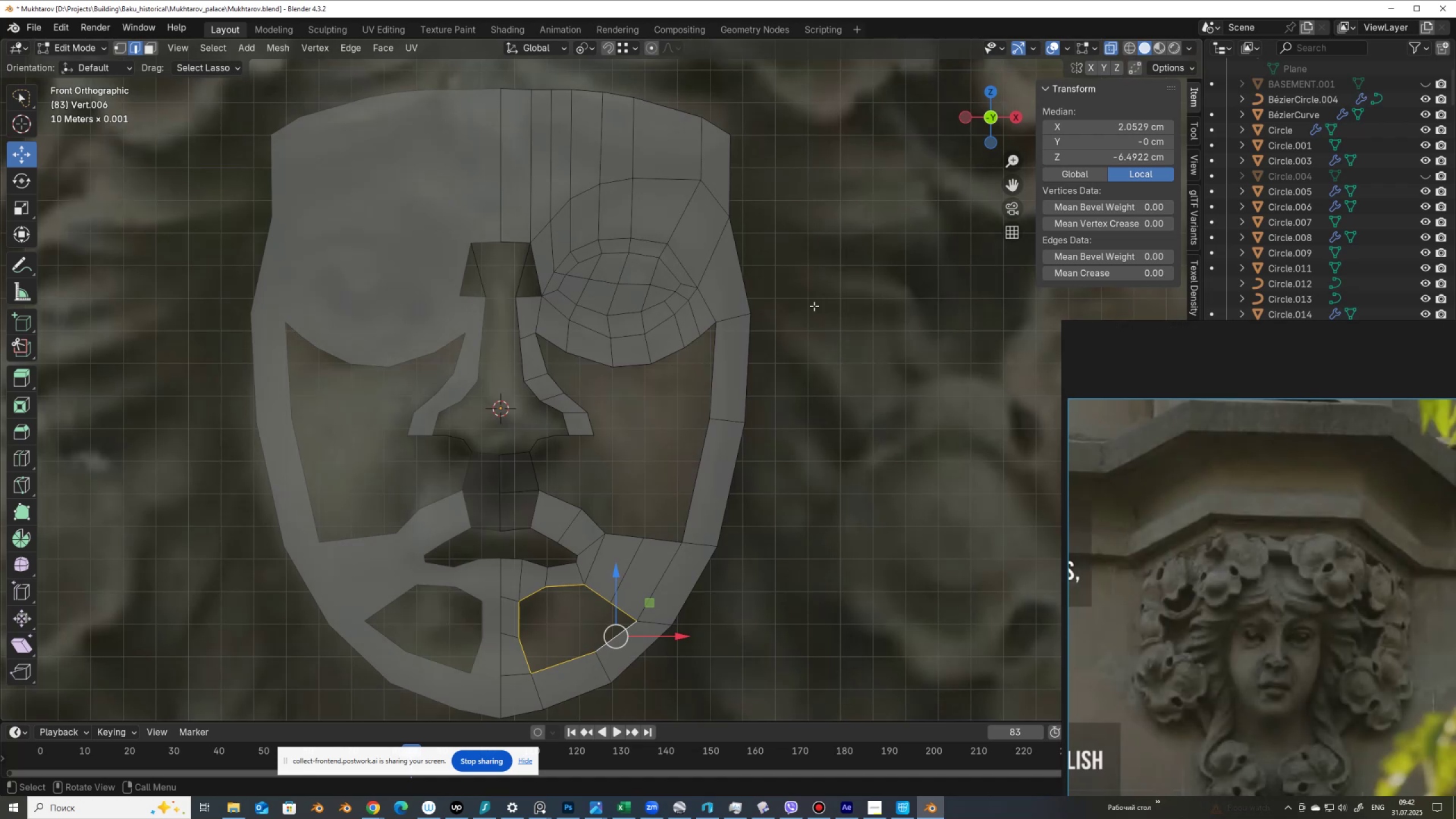 
left_click([382, 49])
 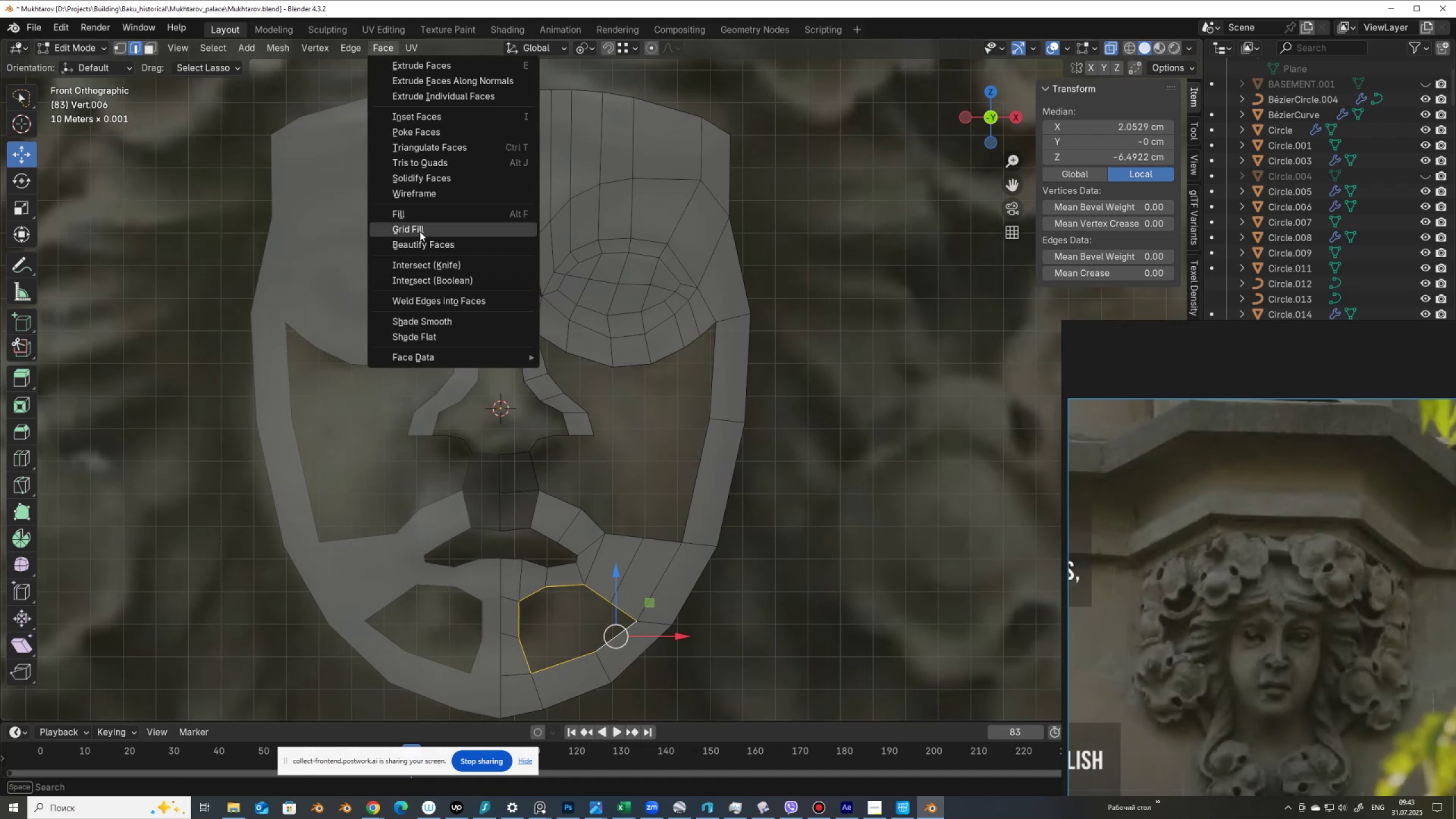 
left_click([421, 230])
 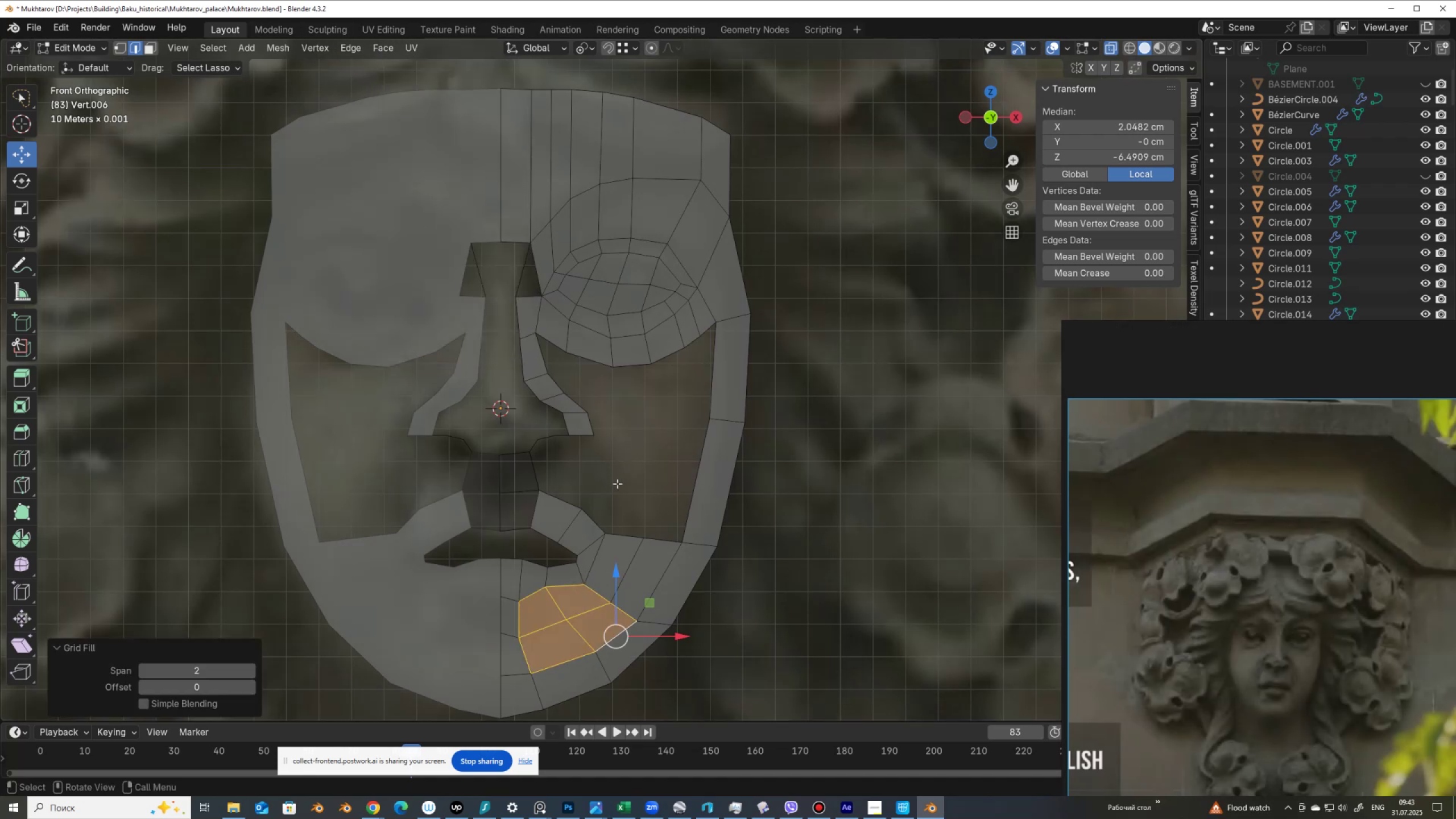 
wait(6.74)
 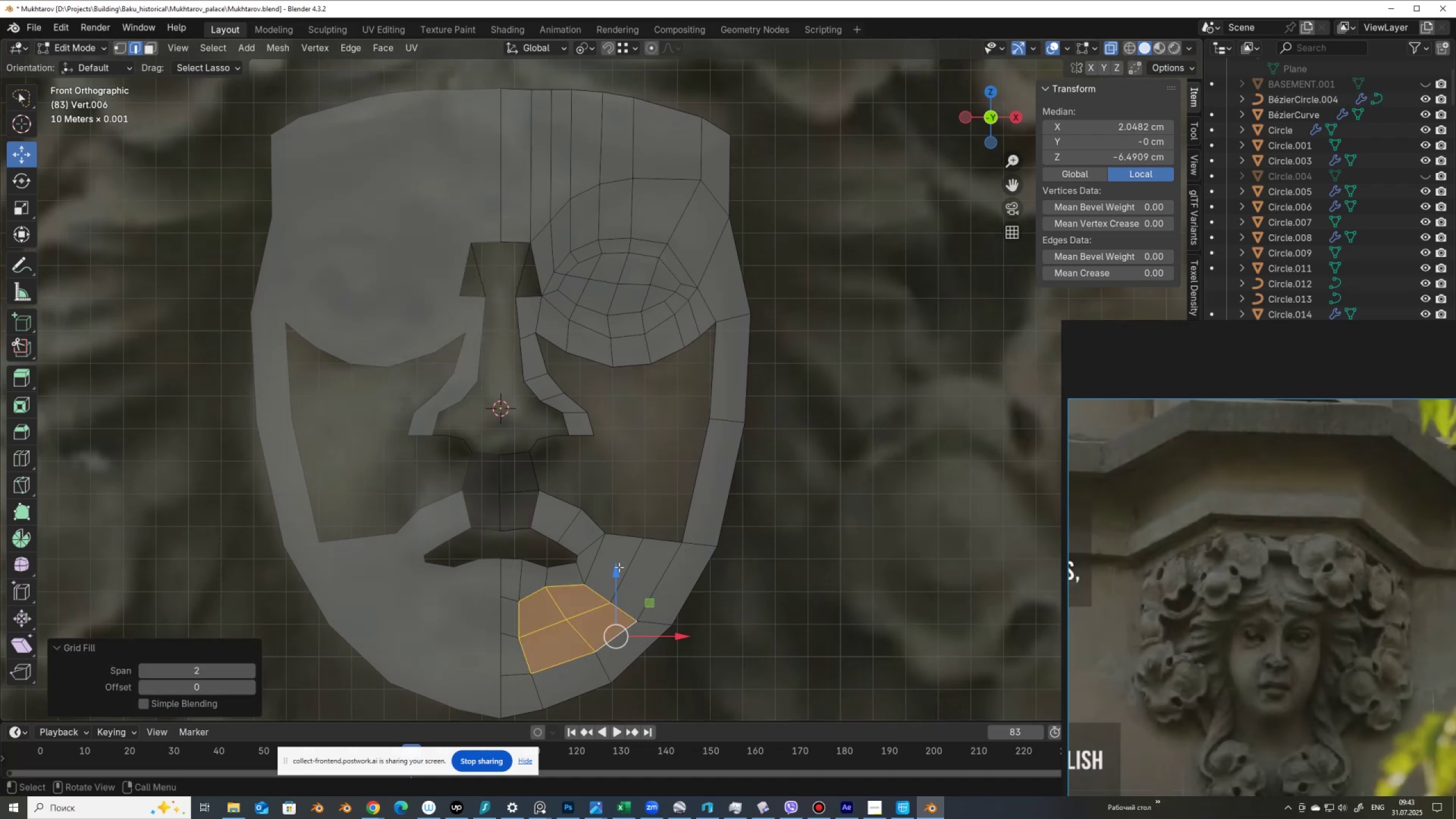 
type(aN)
 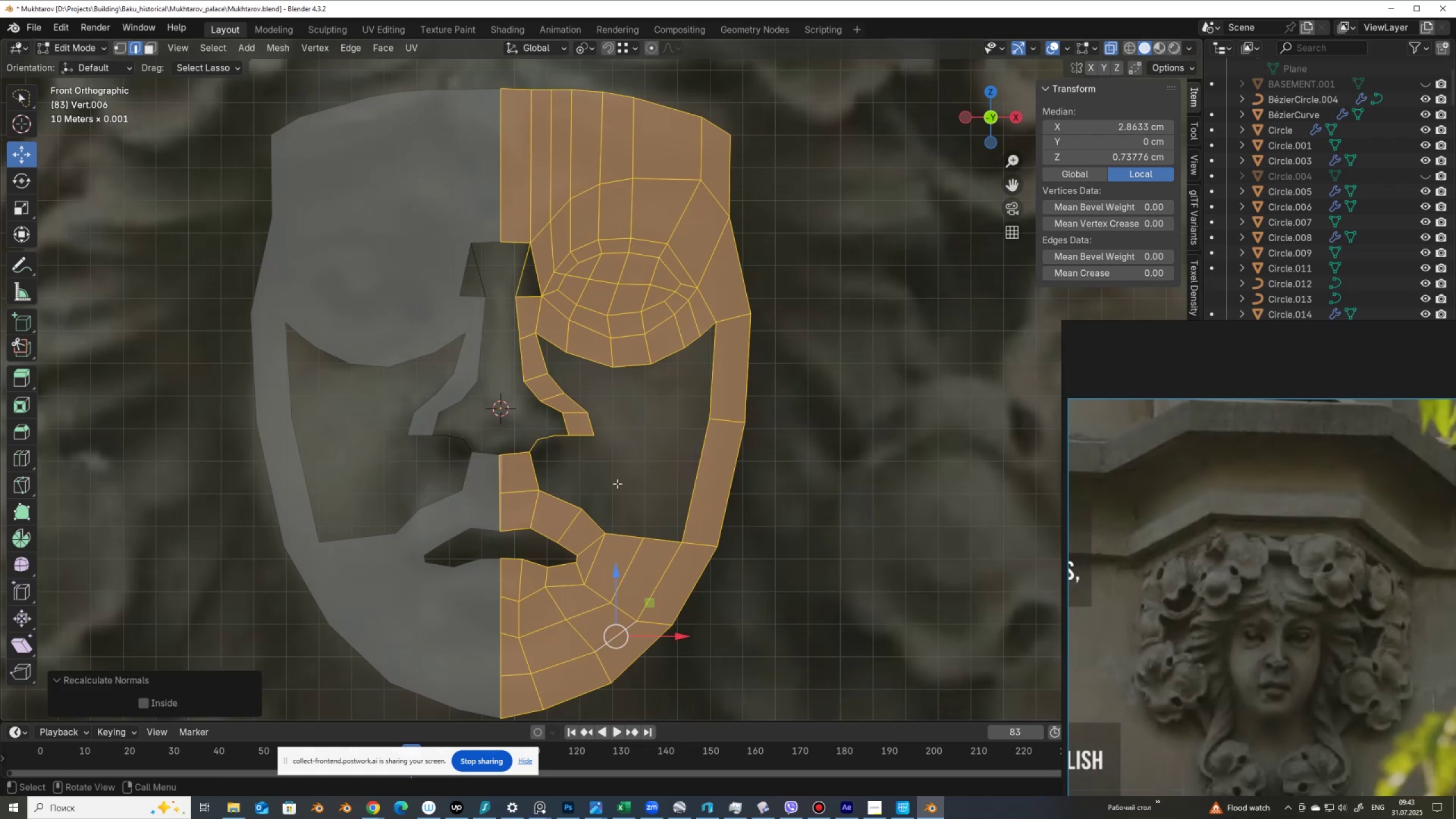 
wait(10.73)
 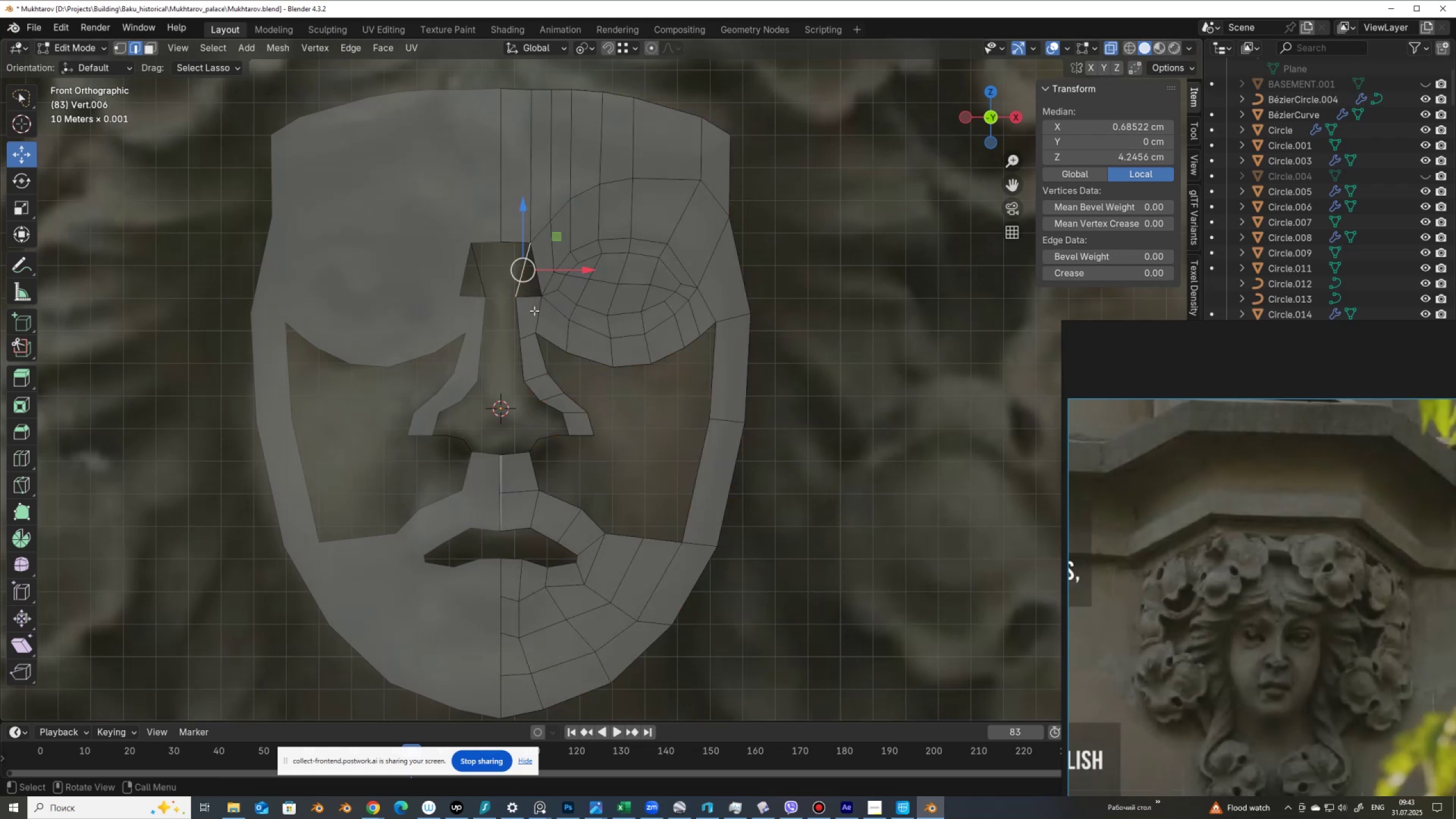 
key(Control+ControlLeft)
 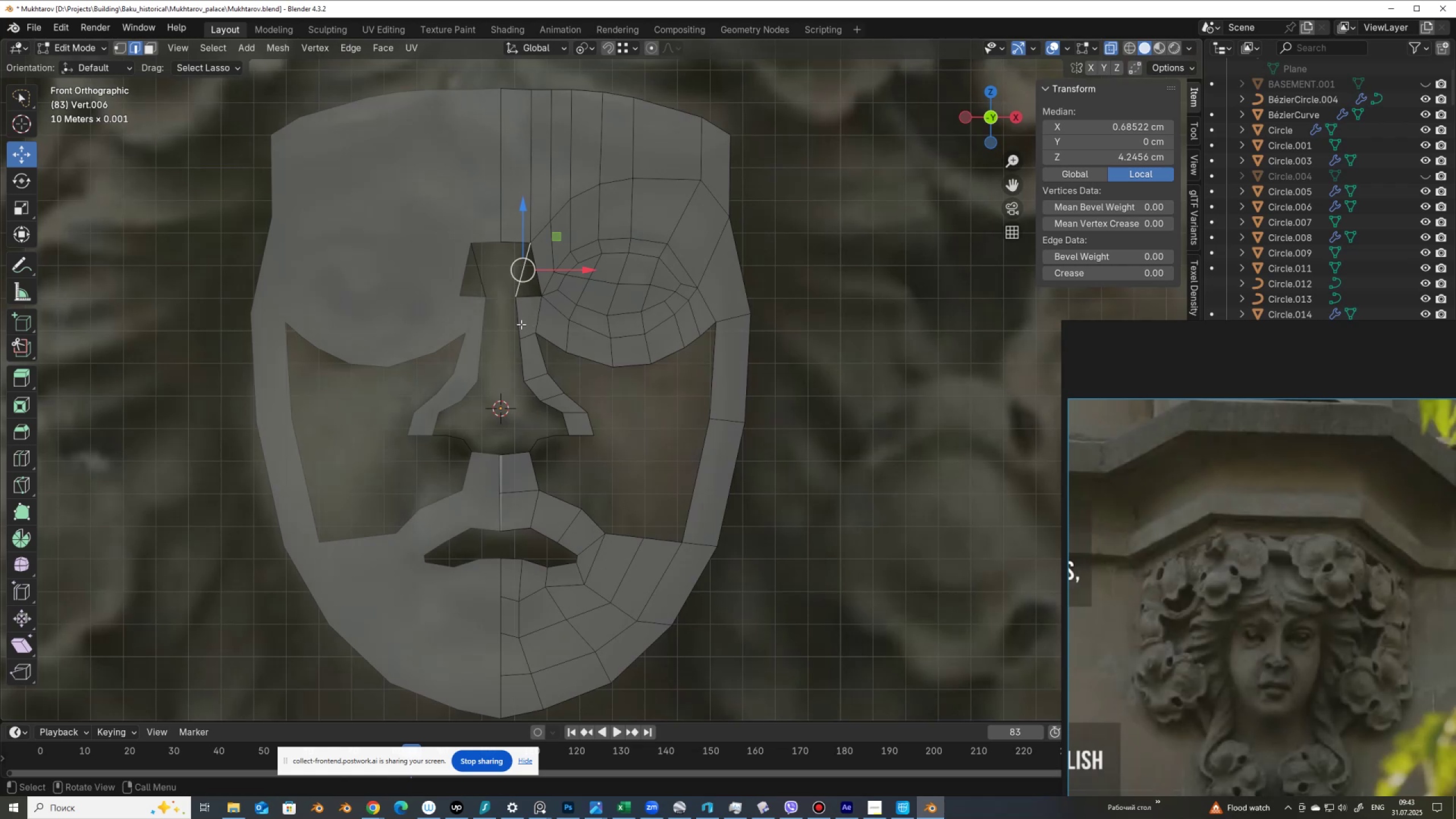 
hold_key(key=ShiftLeft, duration=1.5)
left_click([520, 324])
 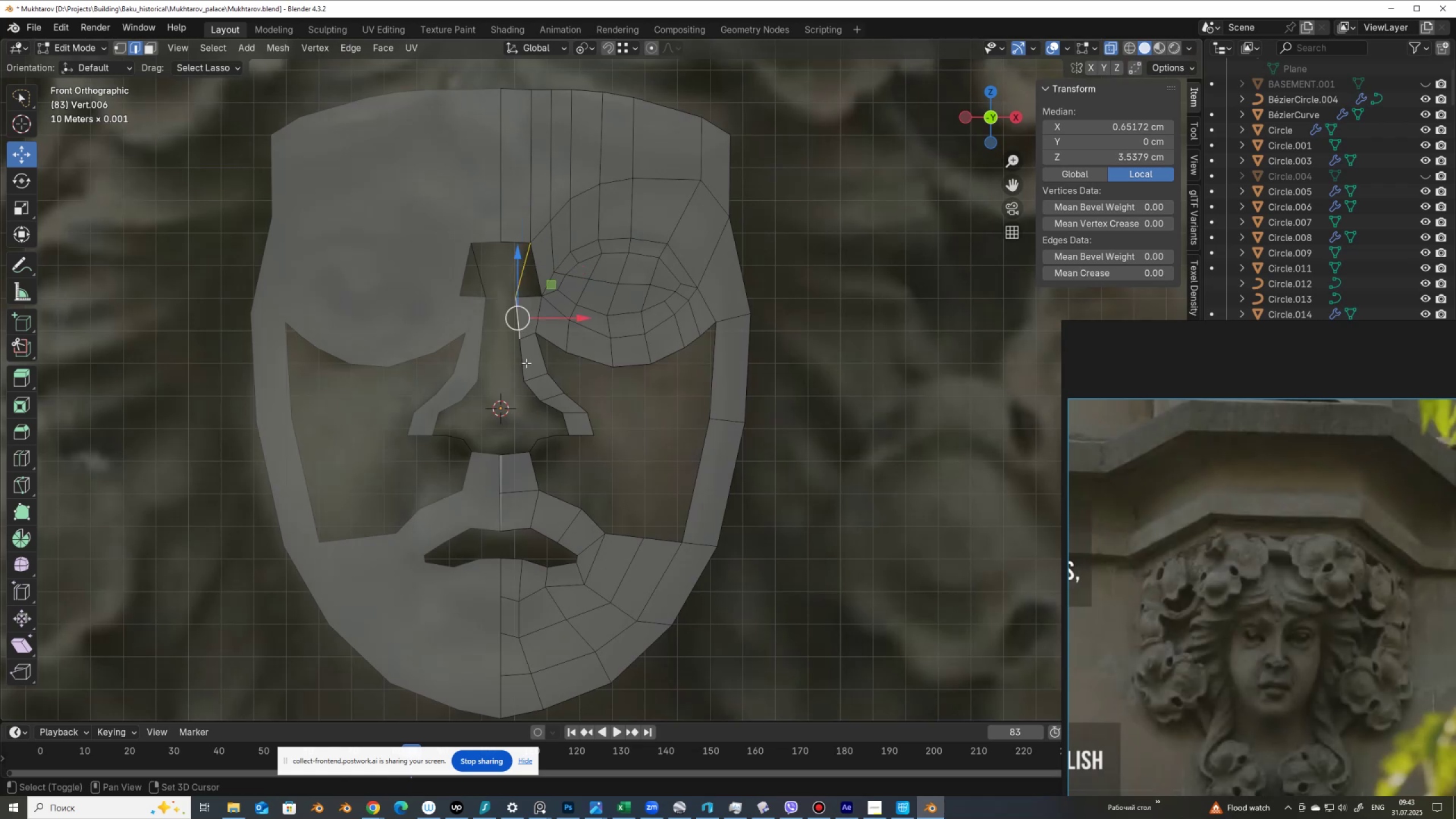 
left_click([526, 363])
 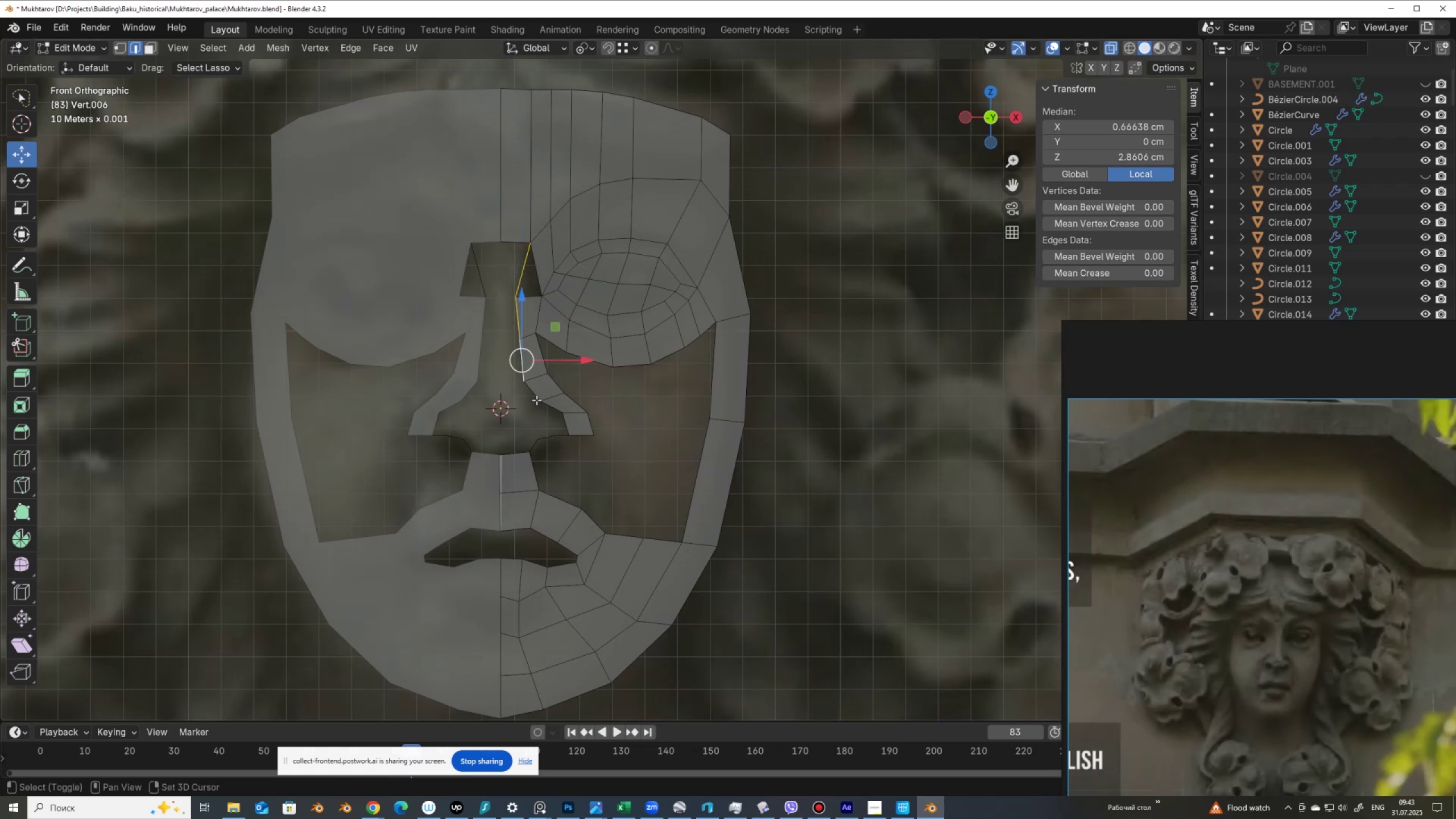 
hold_key(key=ShiftLeft, duration=0.58)
left_click([536, 399])
 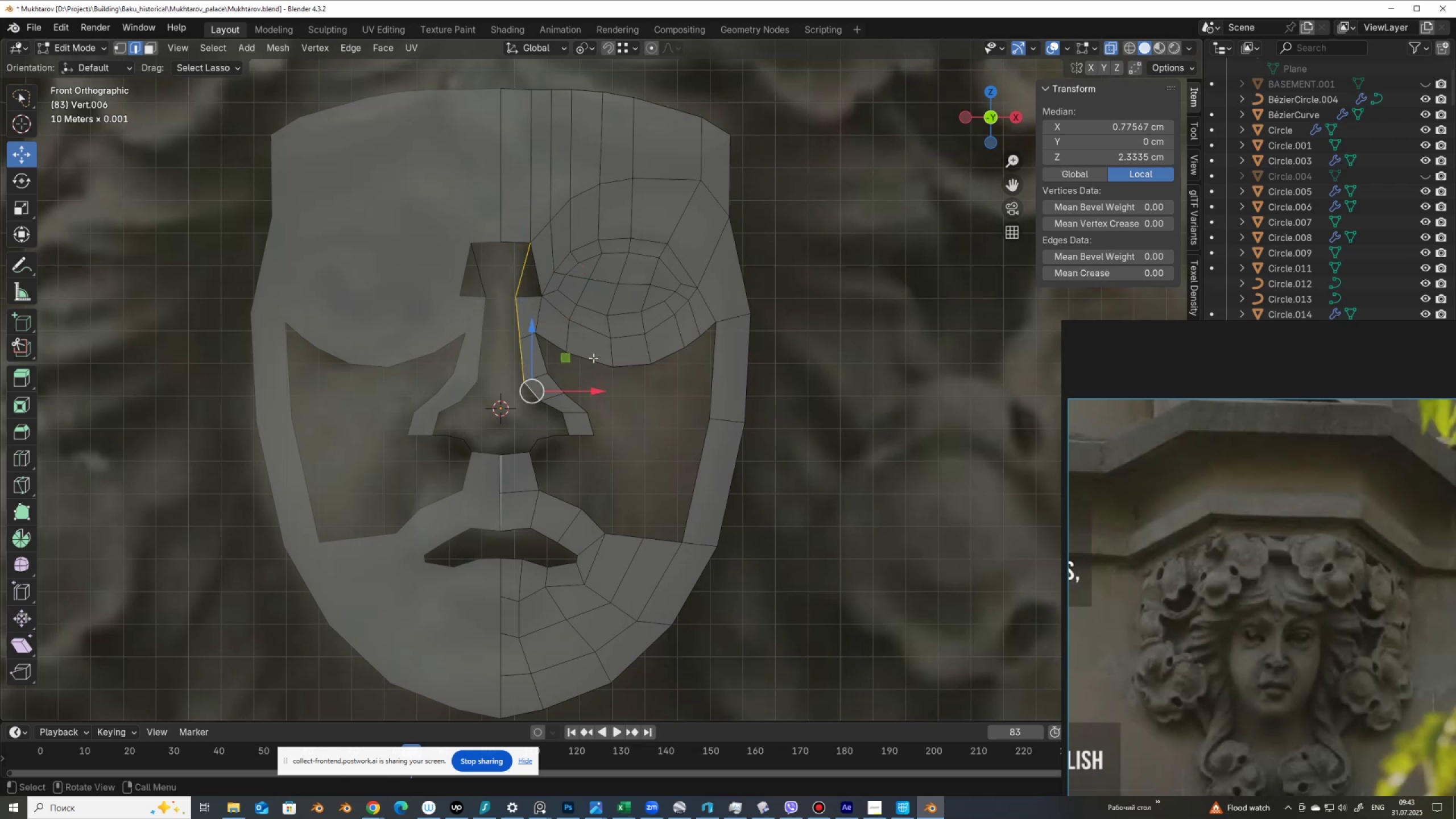 
key(E)
 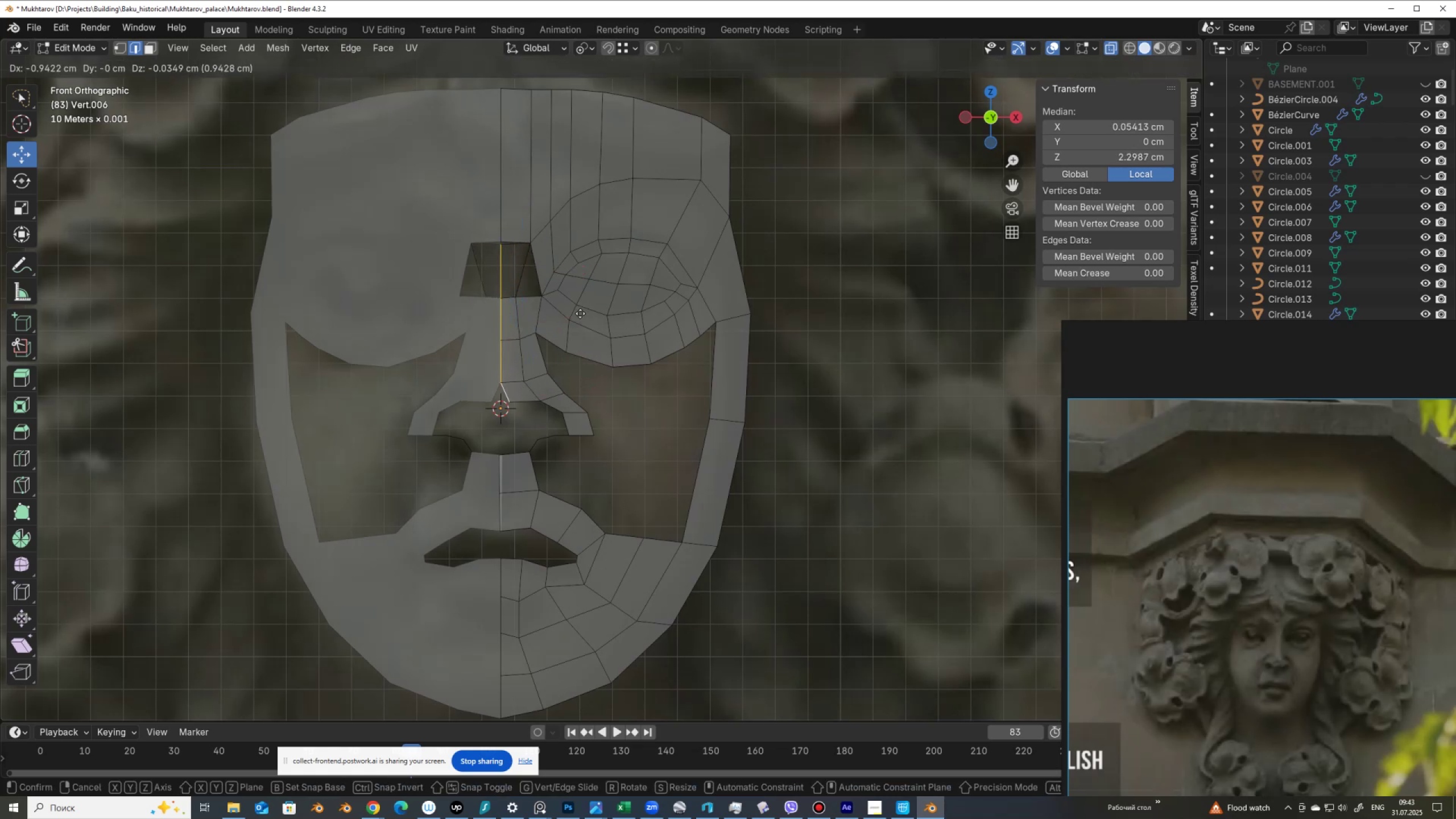 
right_click([580, 313])
 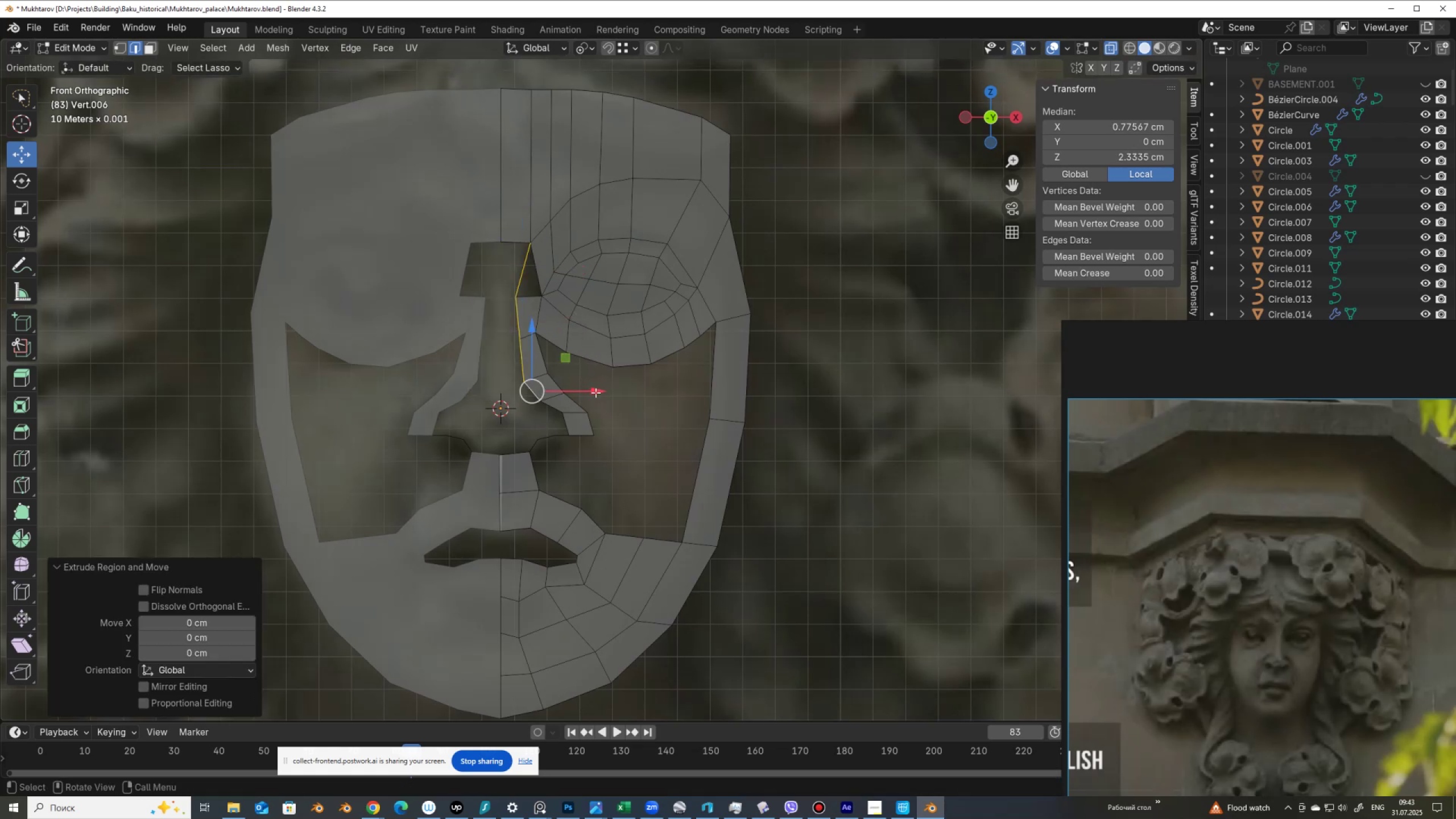 
left_click_drag(start_coordinate=[590, 394], to_coordinate=[530, 394])
 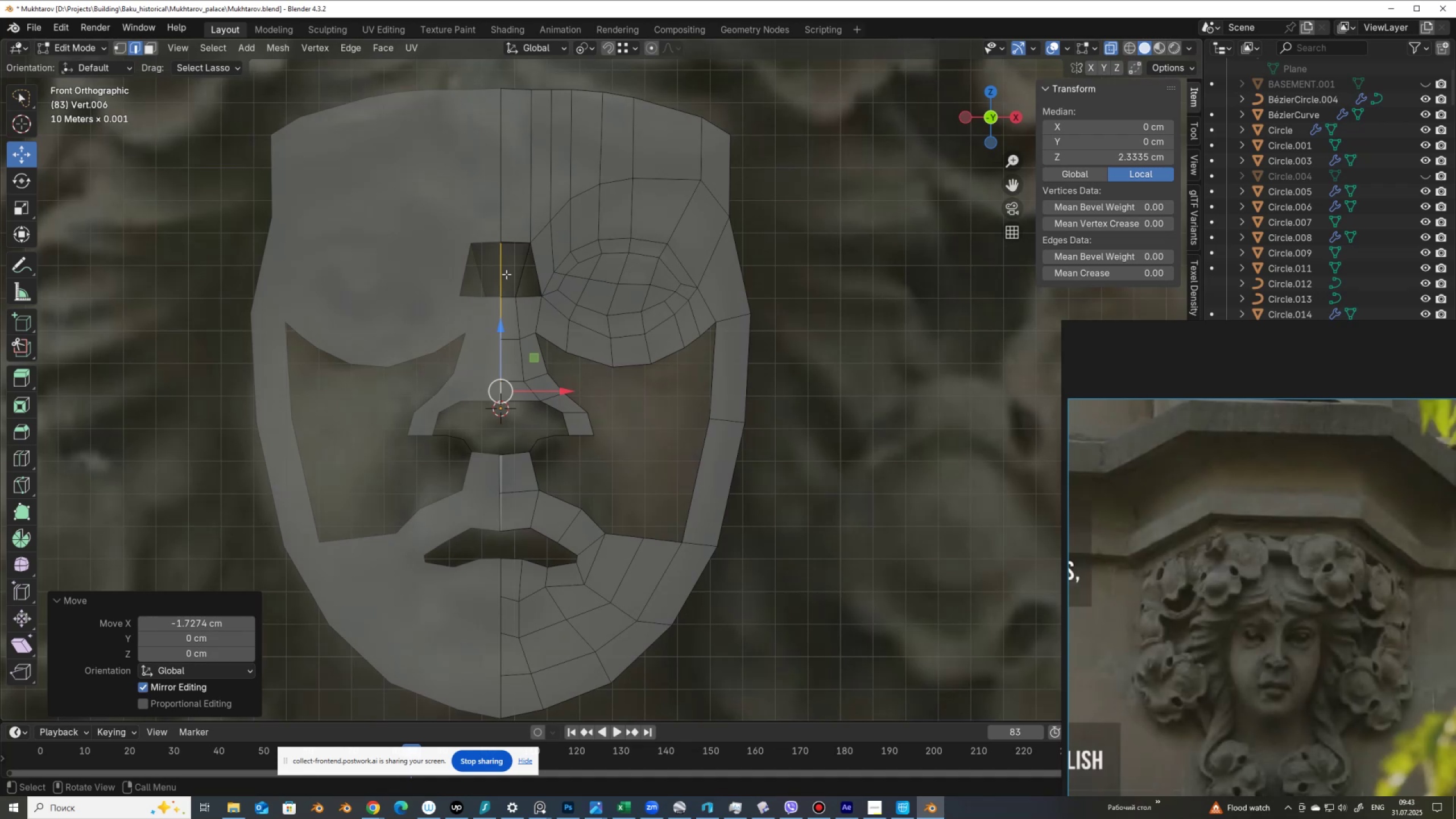 
key(1)
 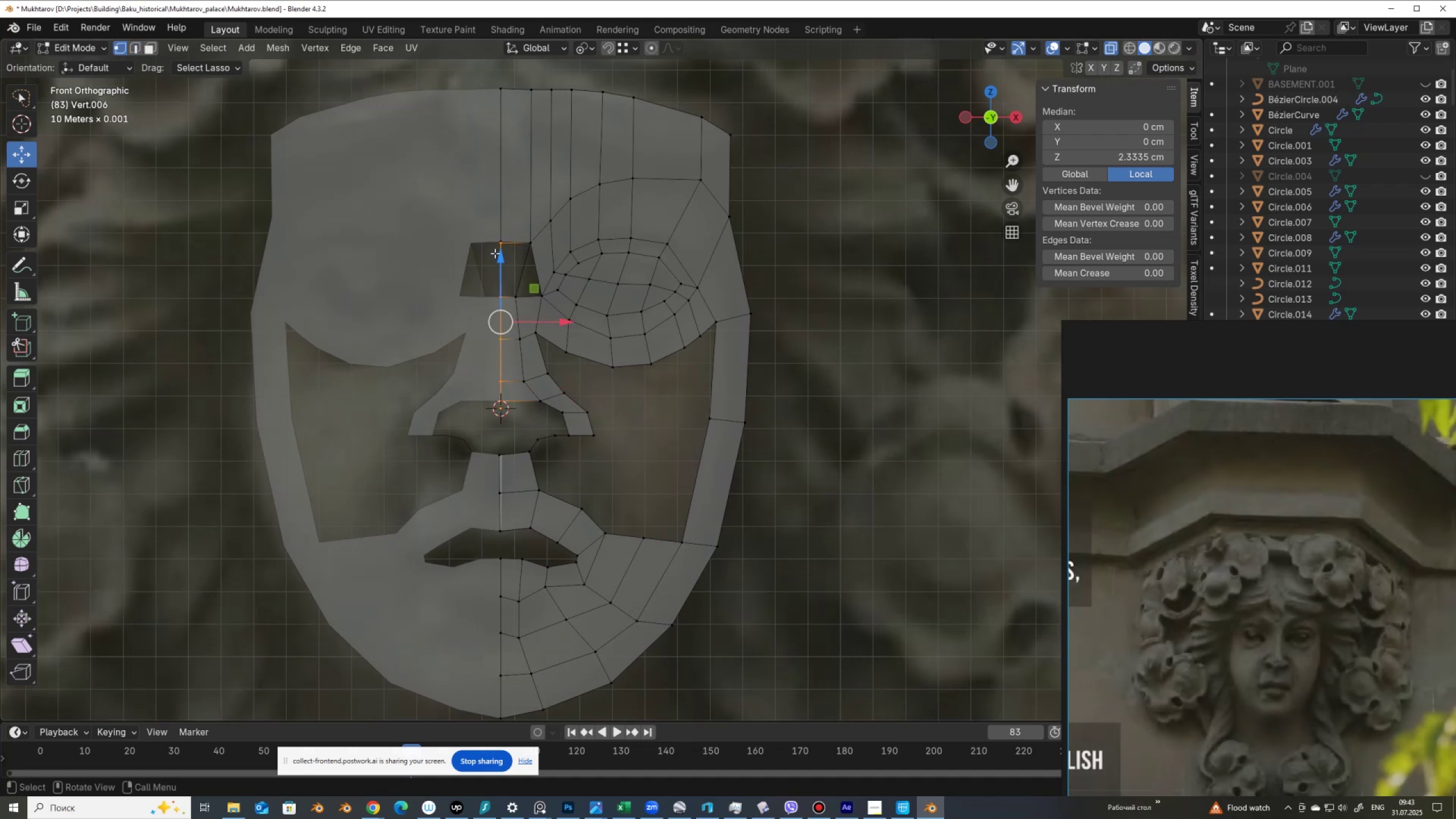 
left_click([497, 250])
 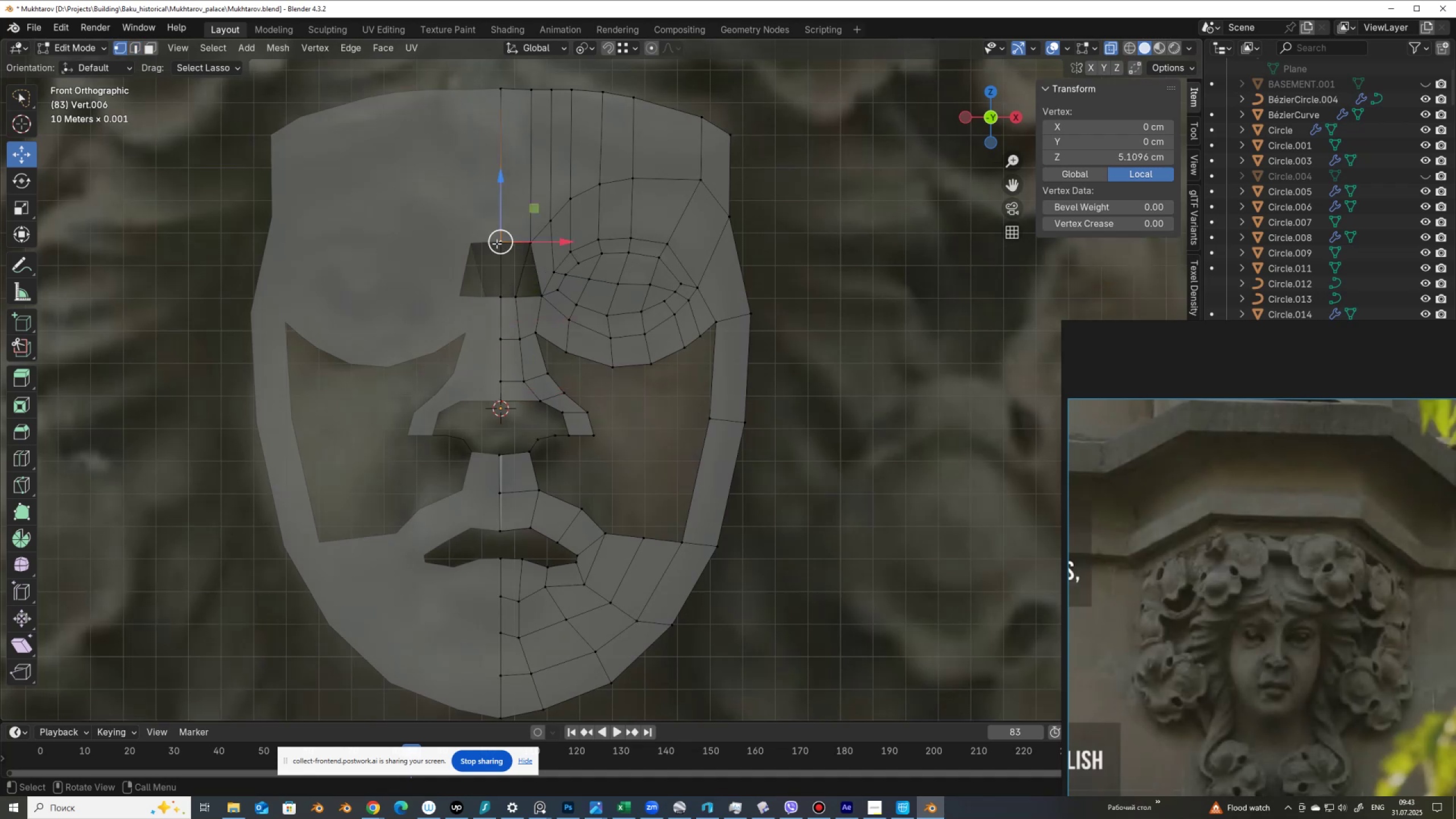 
hold_key(key=ShiftLeft, duration=0.72)
double_click([499, 236])
 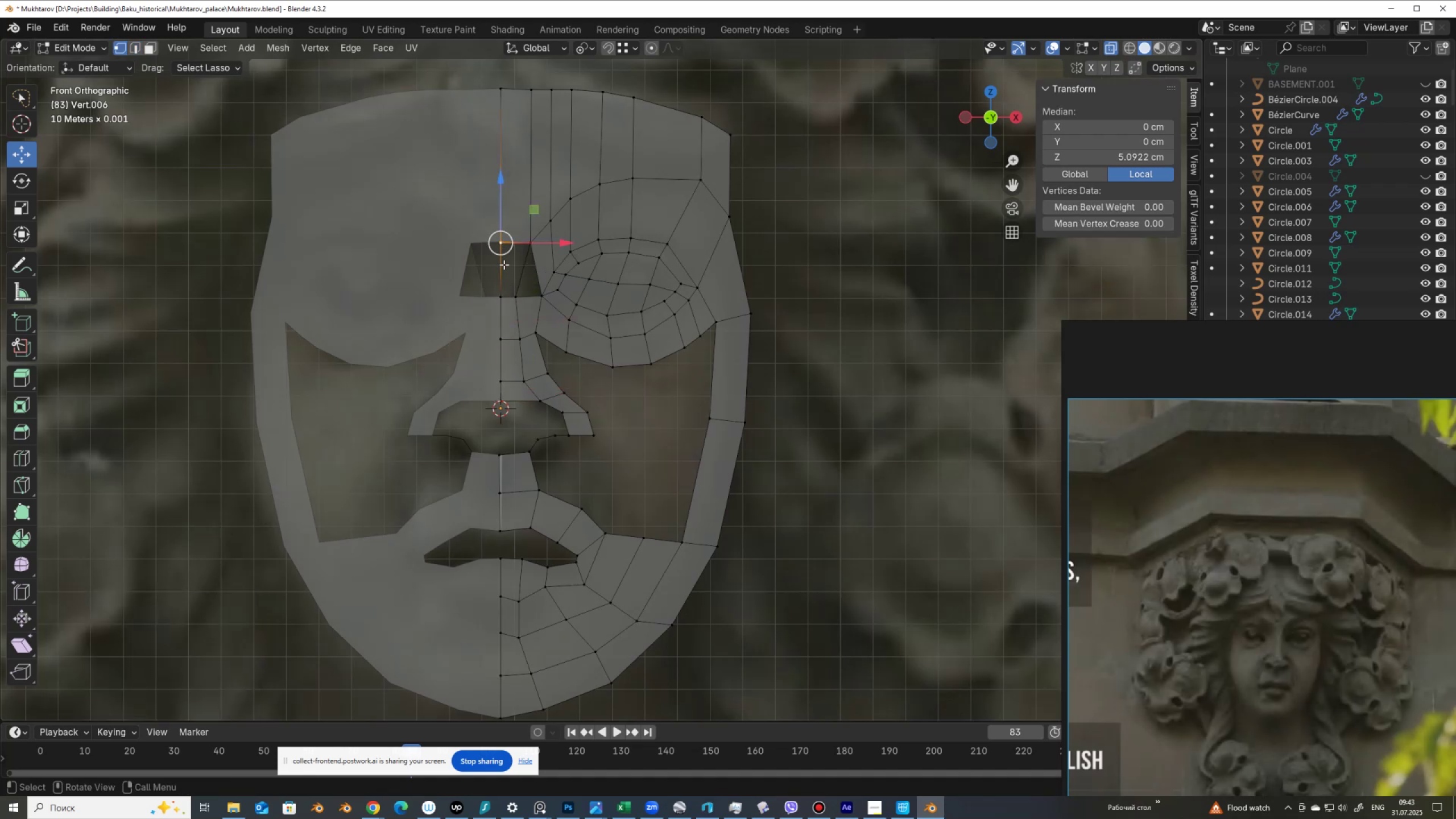 
key(M)
 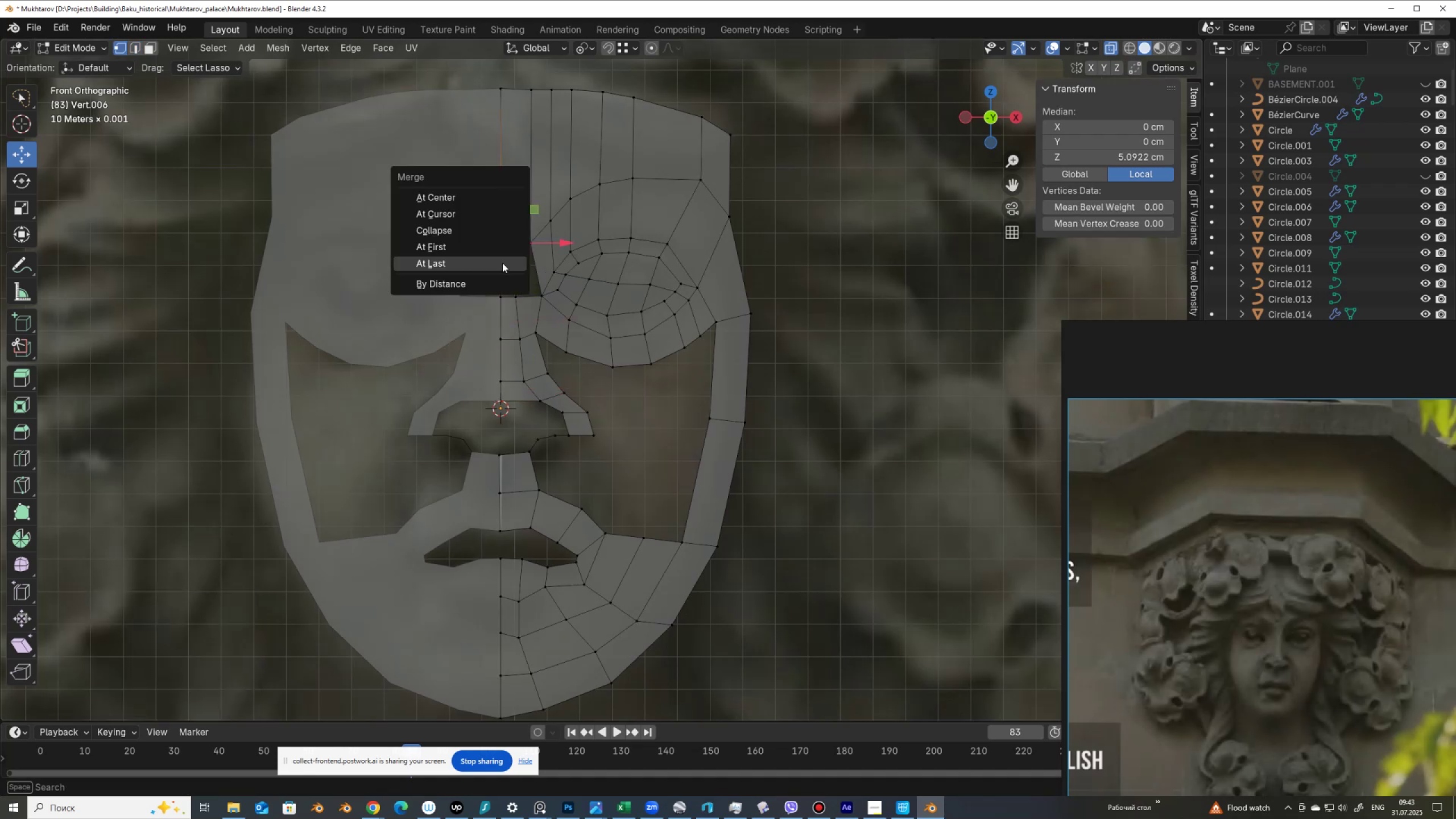 
left_click([502, 263])
 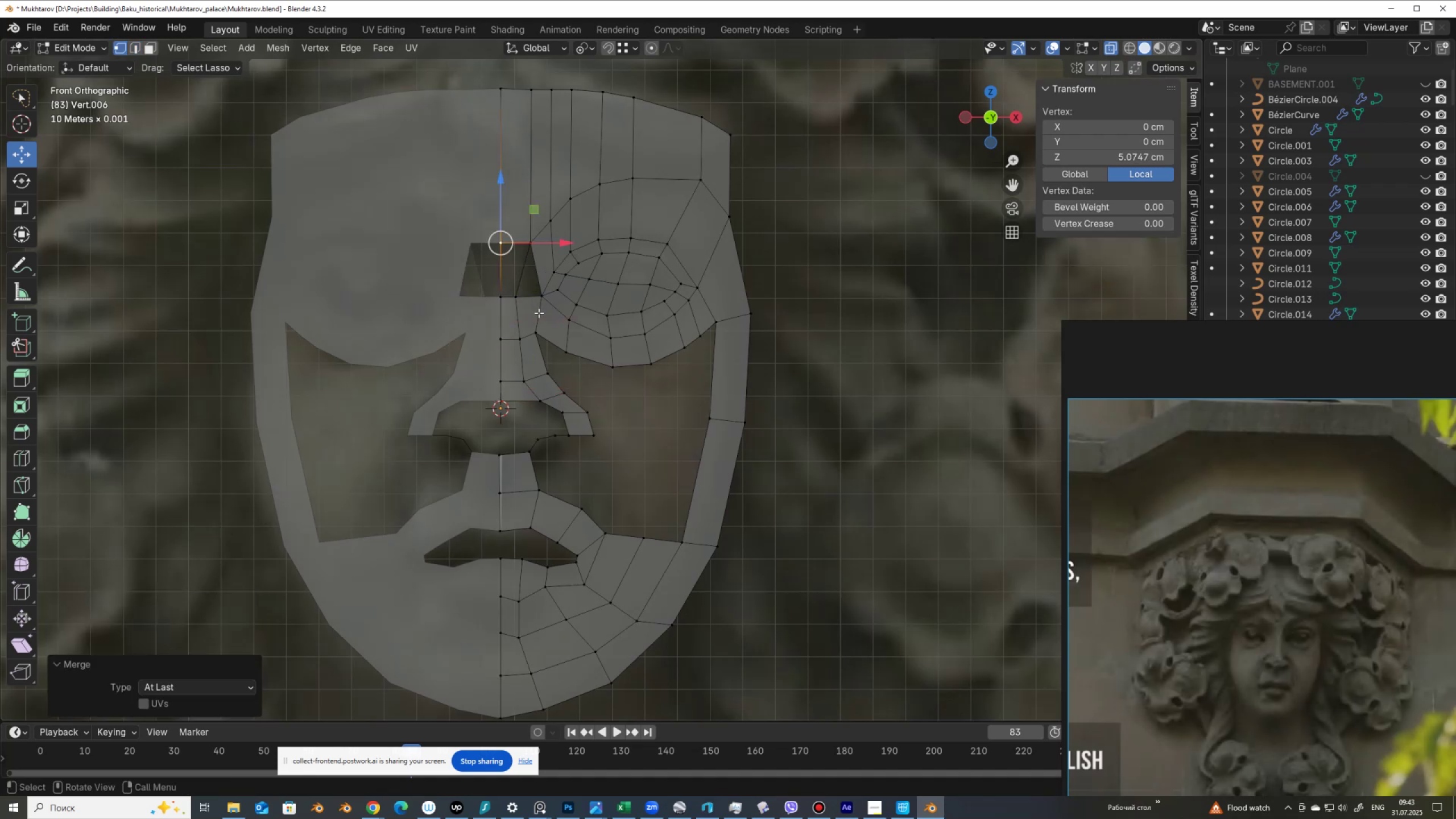 
hold_key(key=ShiftLeft, duration=1.52)
left_click([526, 247])
 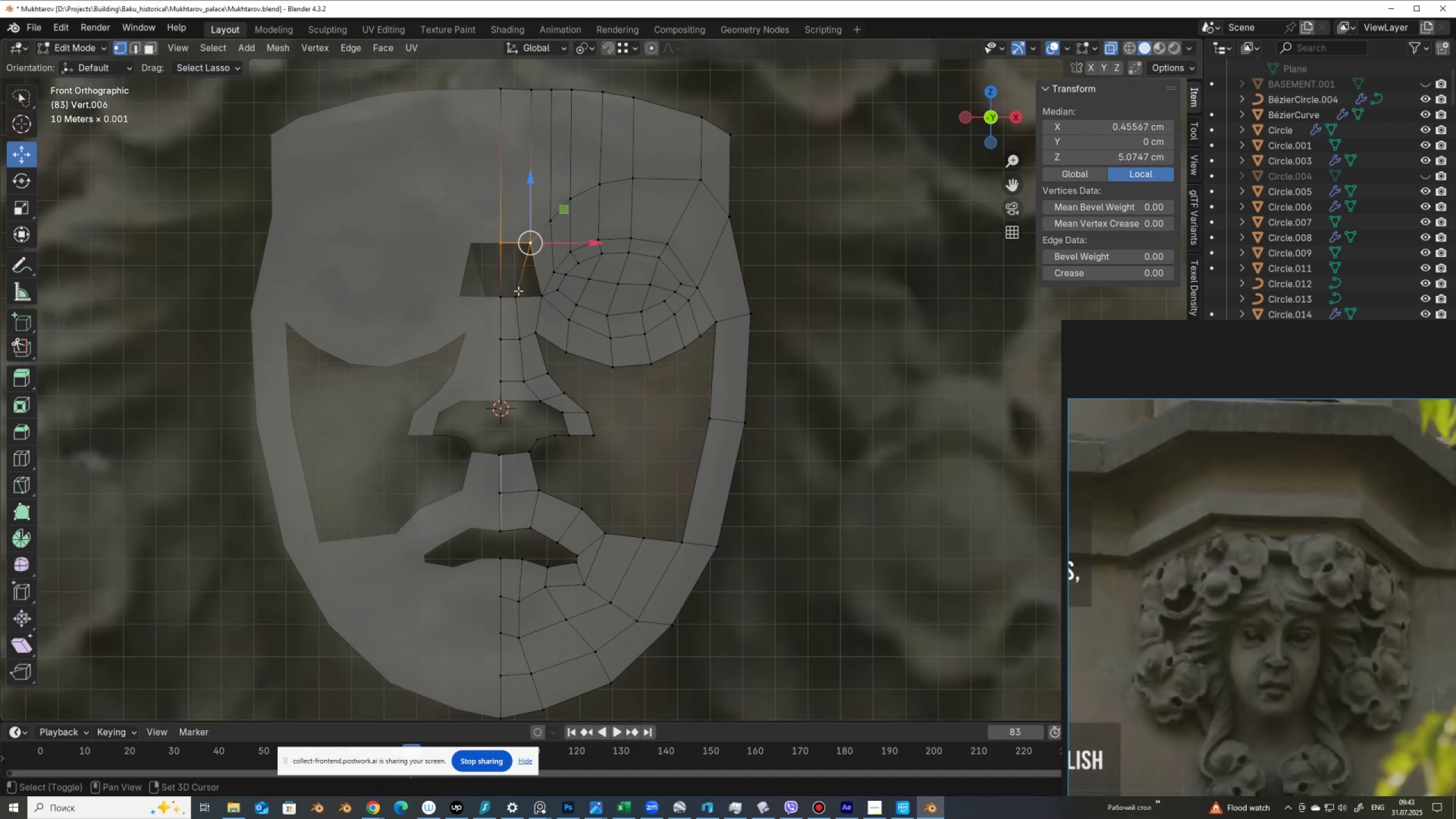 
left_click([518, 291])
 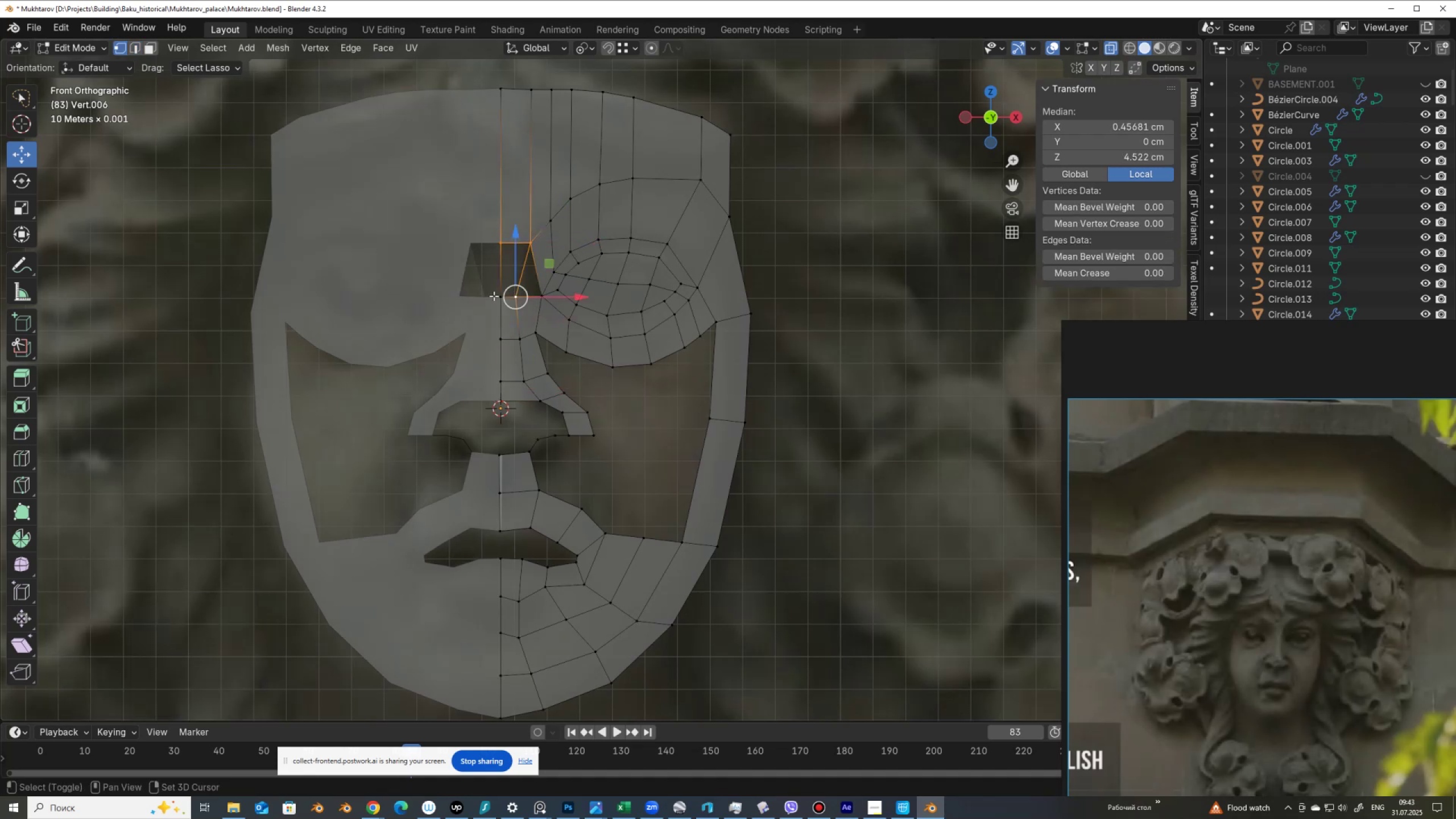 
left_click([497, 297])
 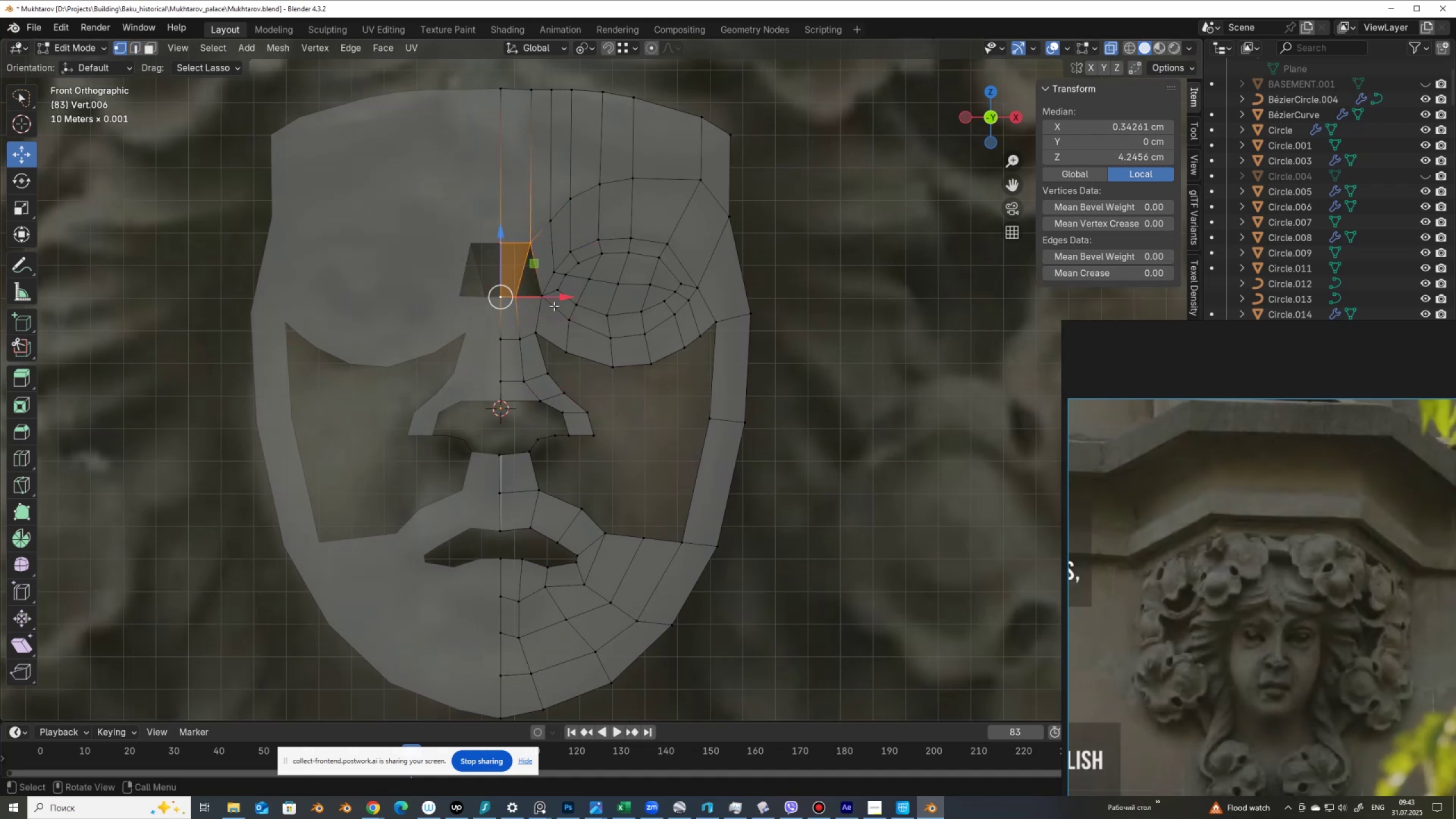 
key(F)
 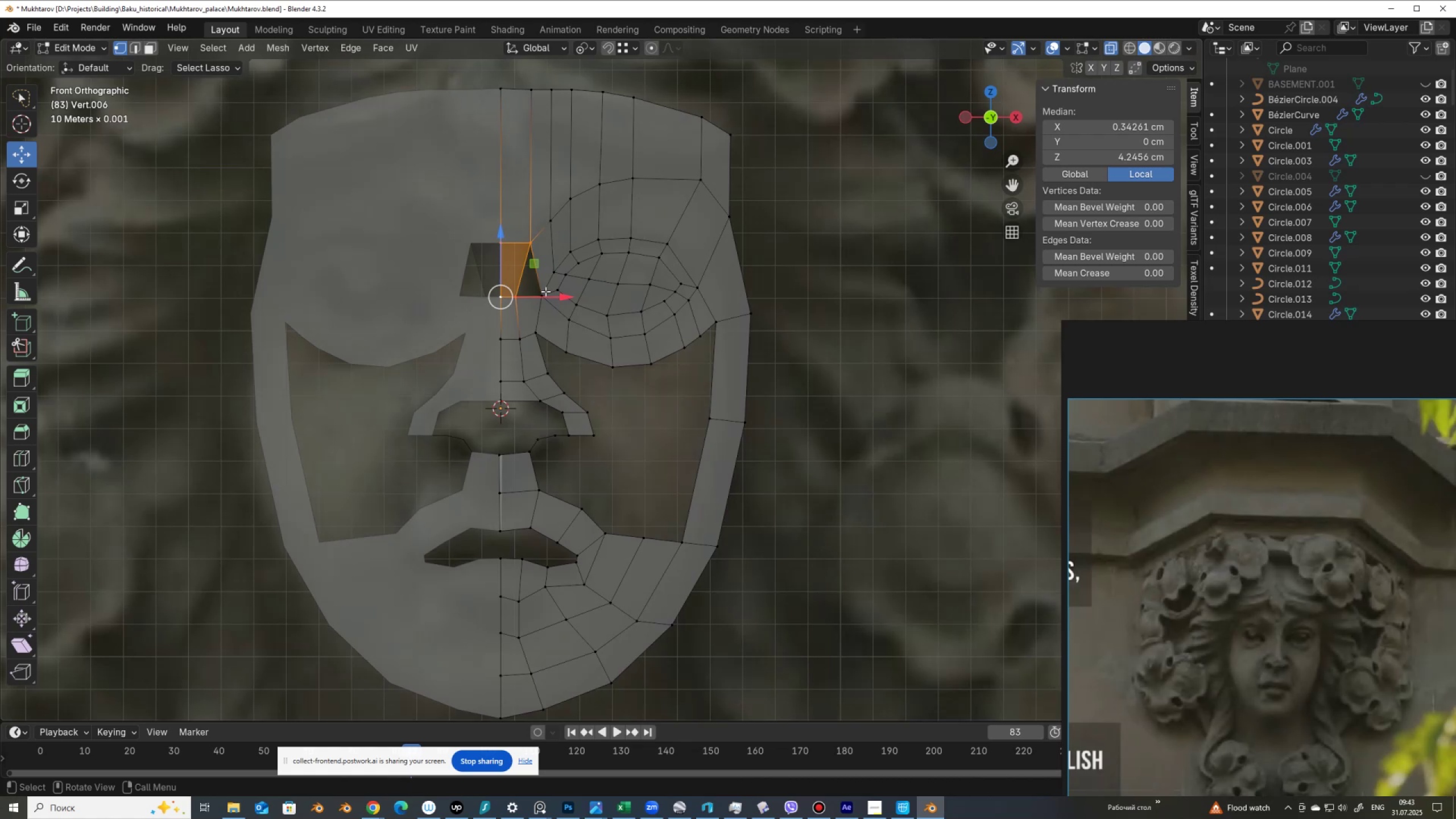 
left_click([528, 292])
 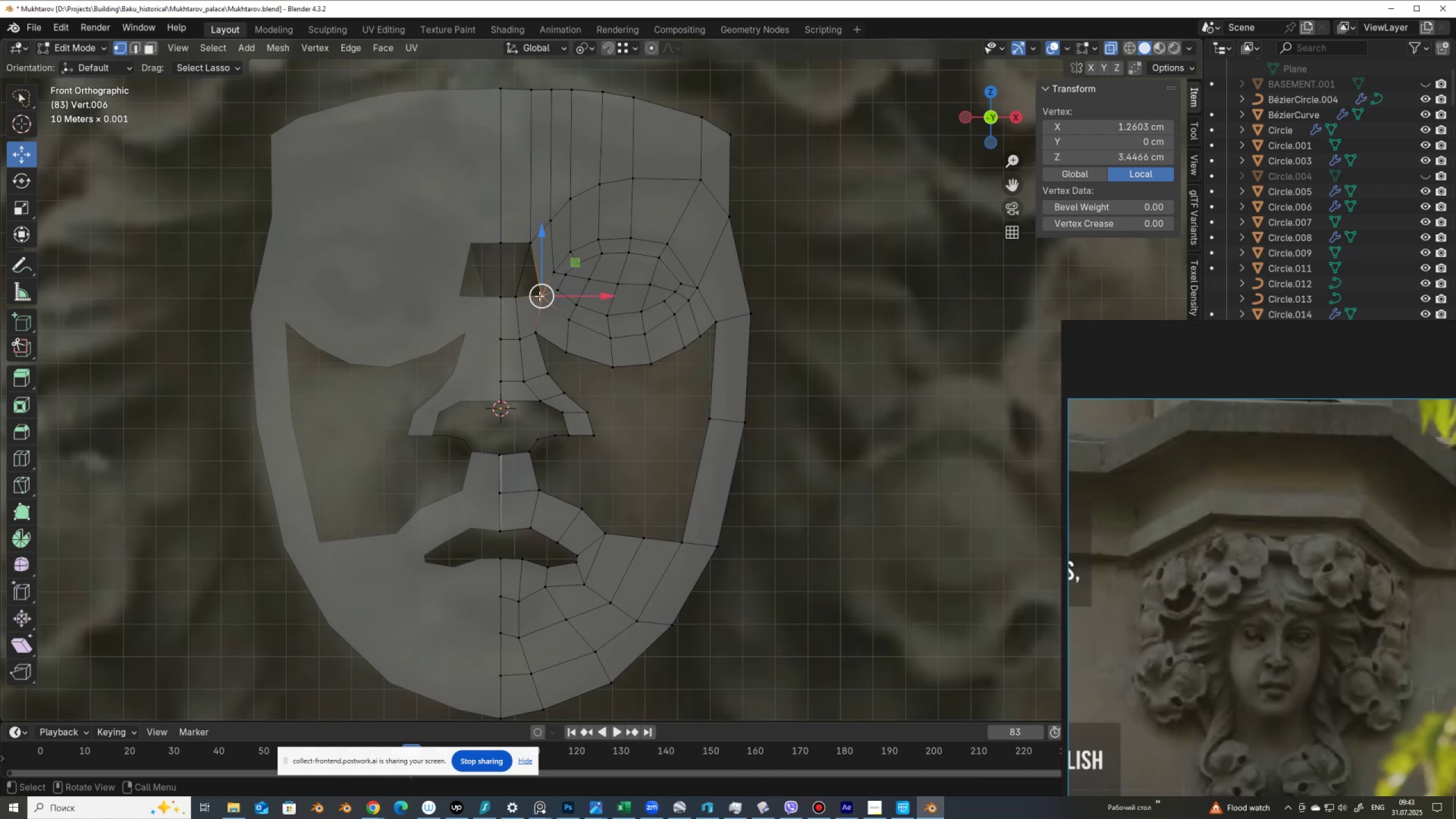 
hold_key(key=ShiftLeft, duration=1.0)
left_click([531, 258])
 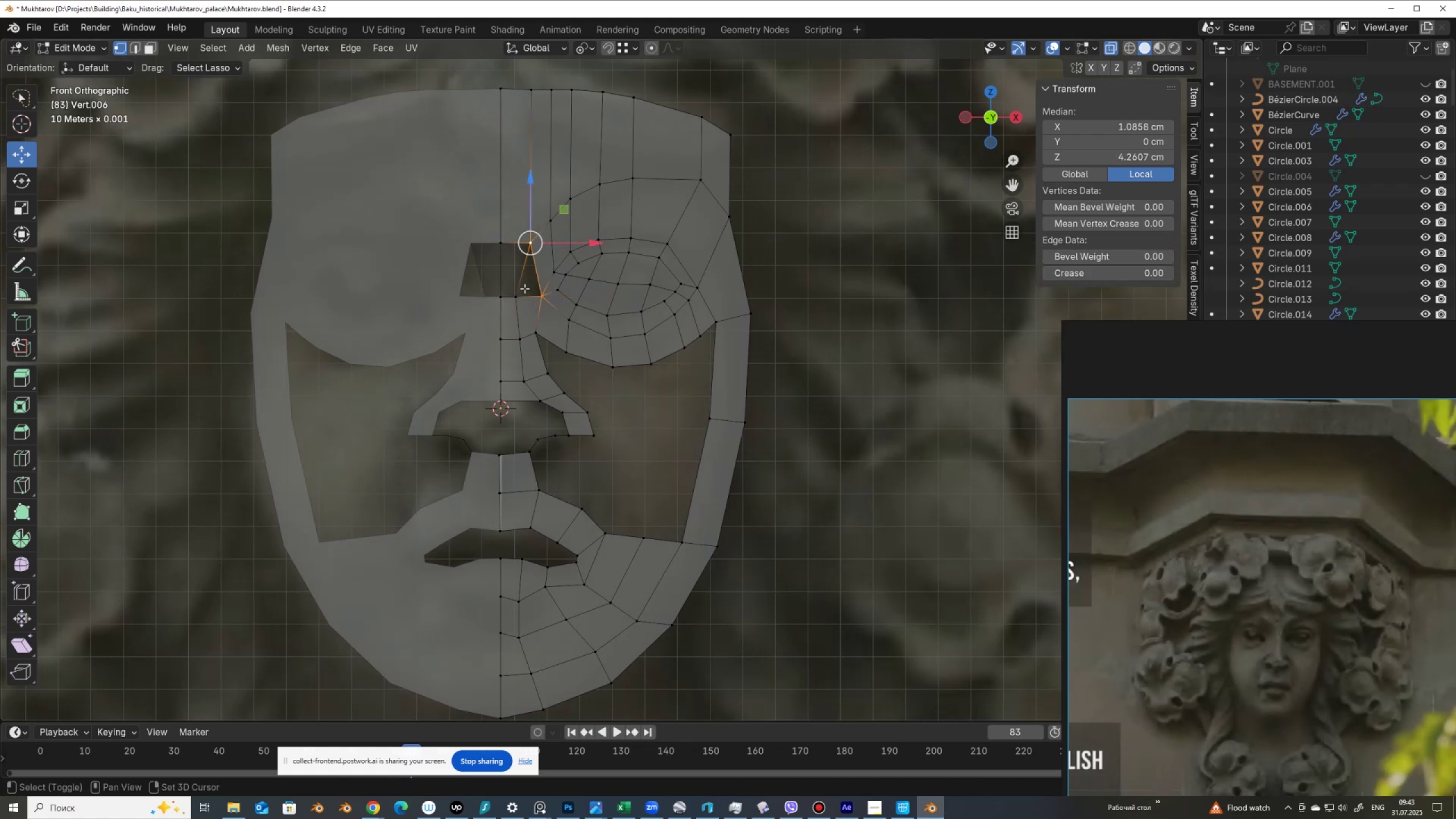 
double_click([524, 288])
 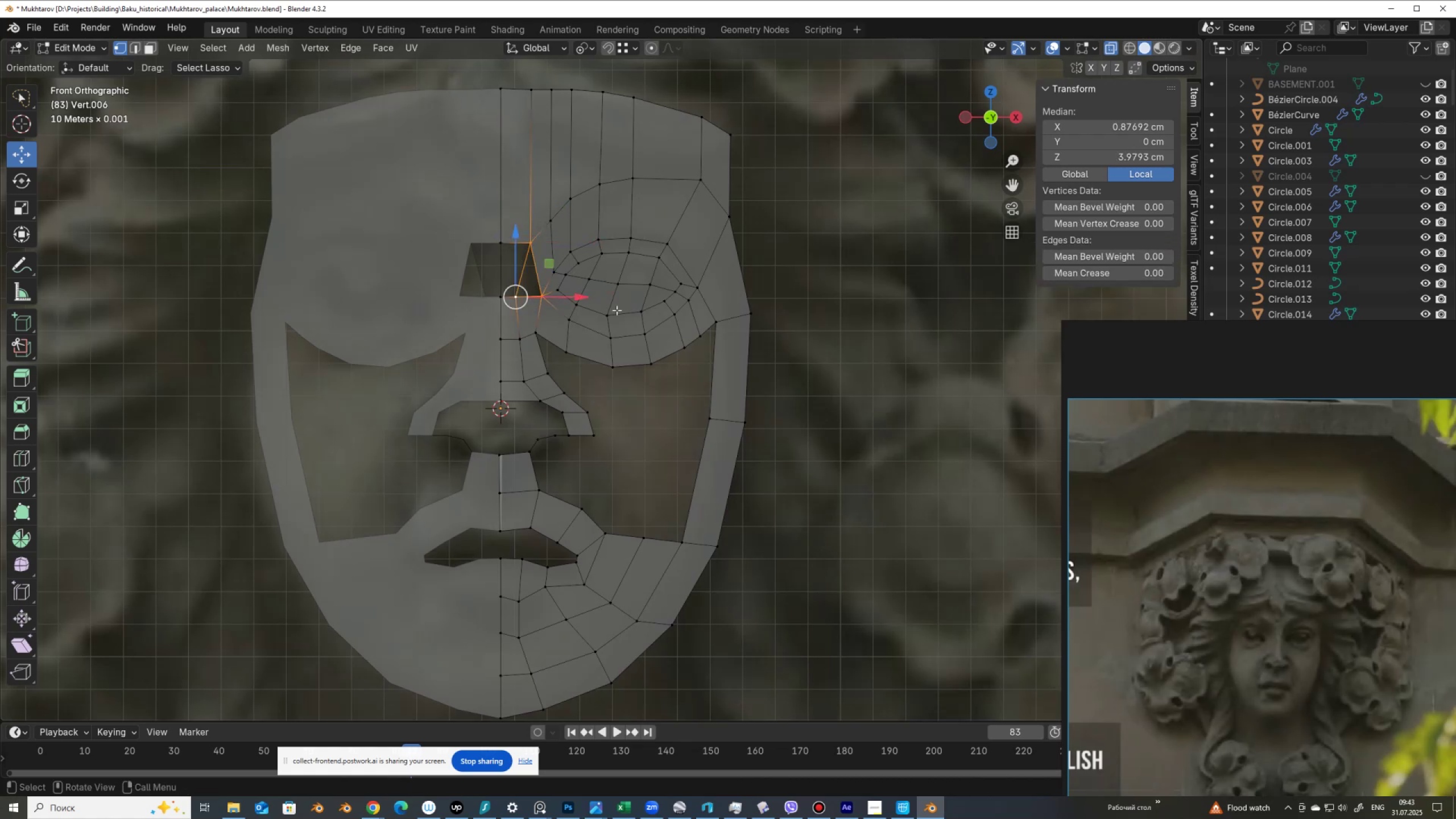 
key(Z)
 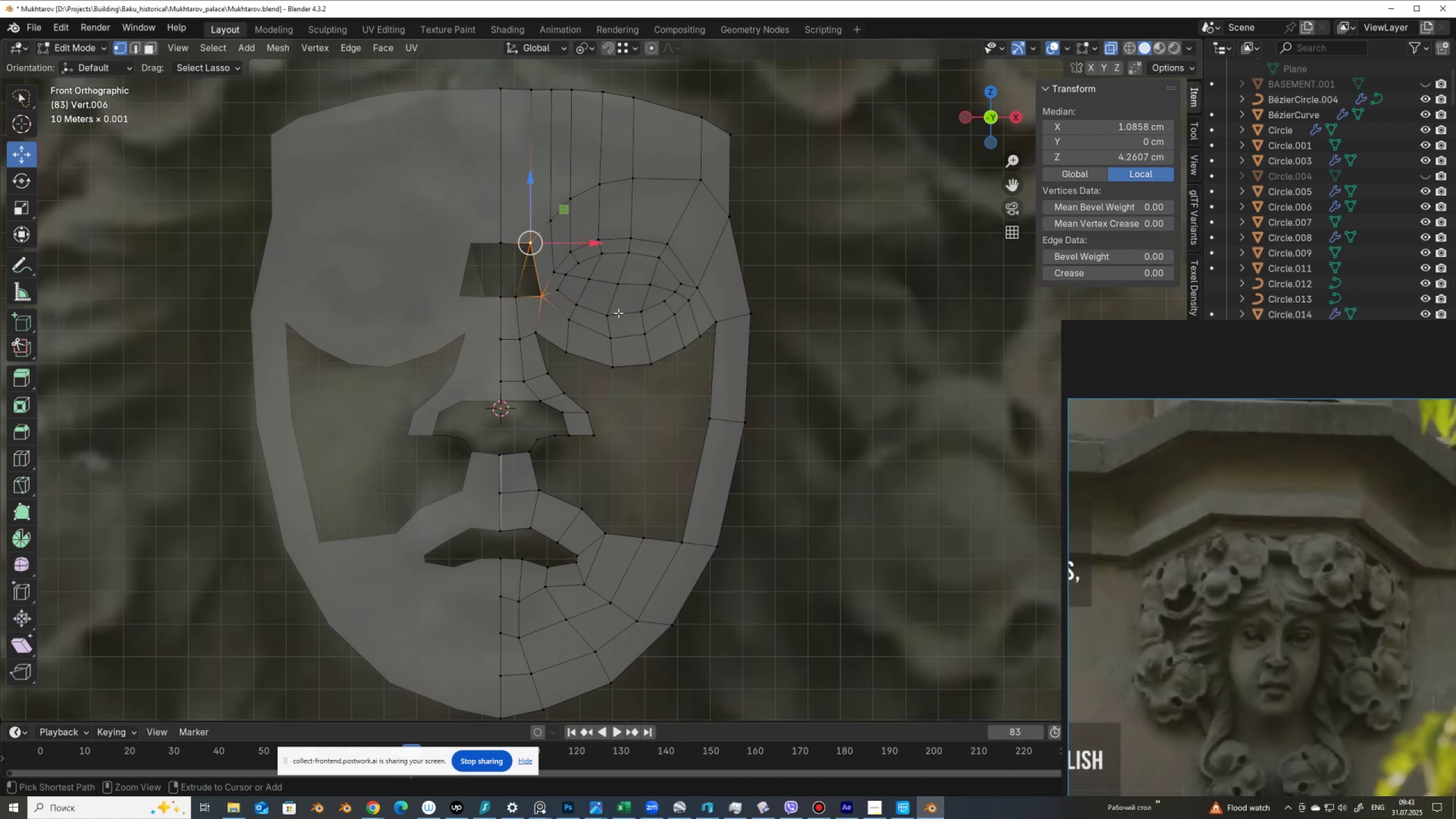 
key(Control+Z)
 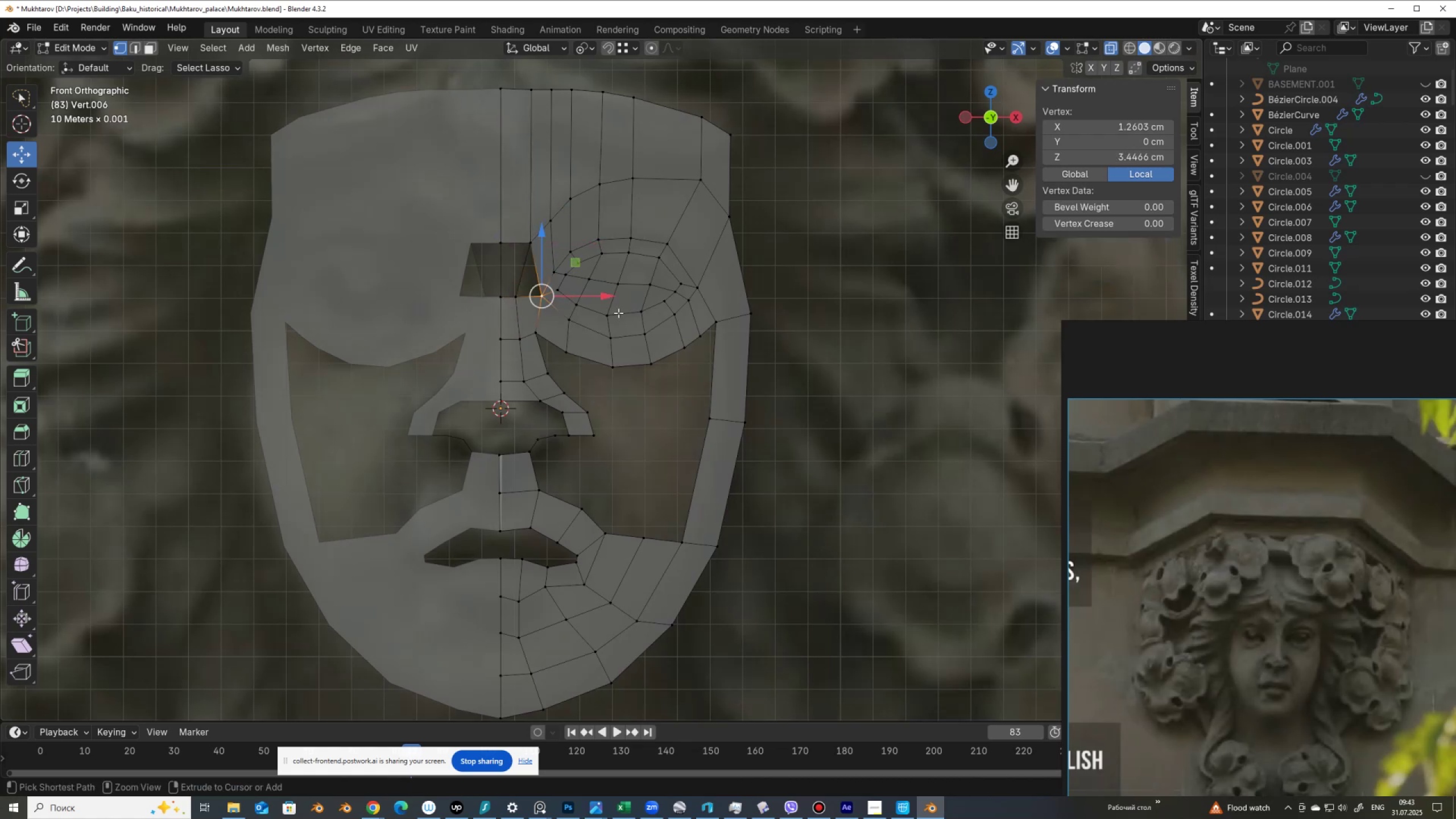 
key(Control+Z)
 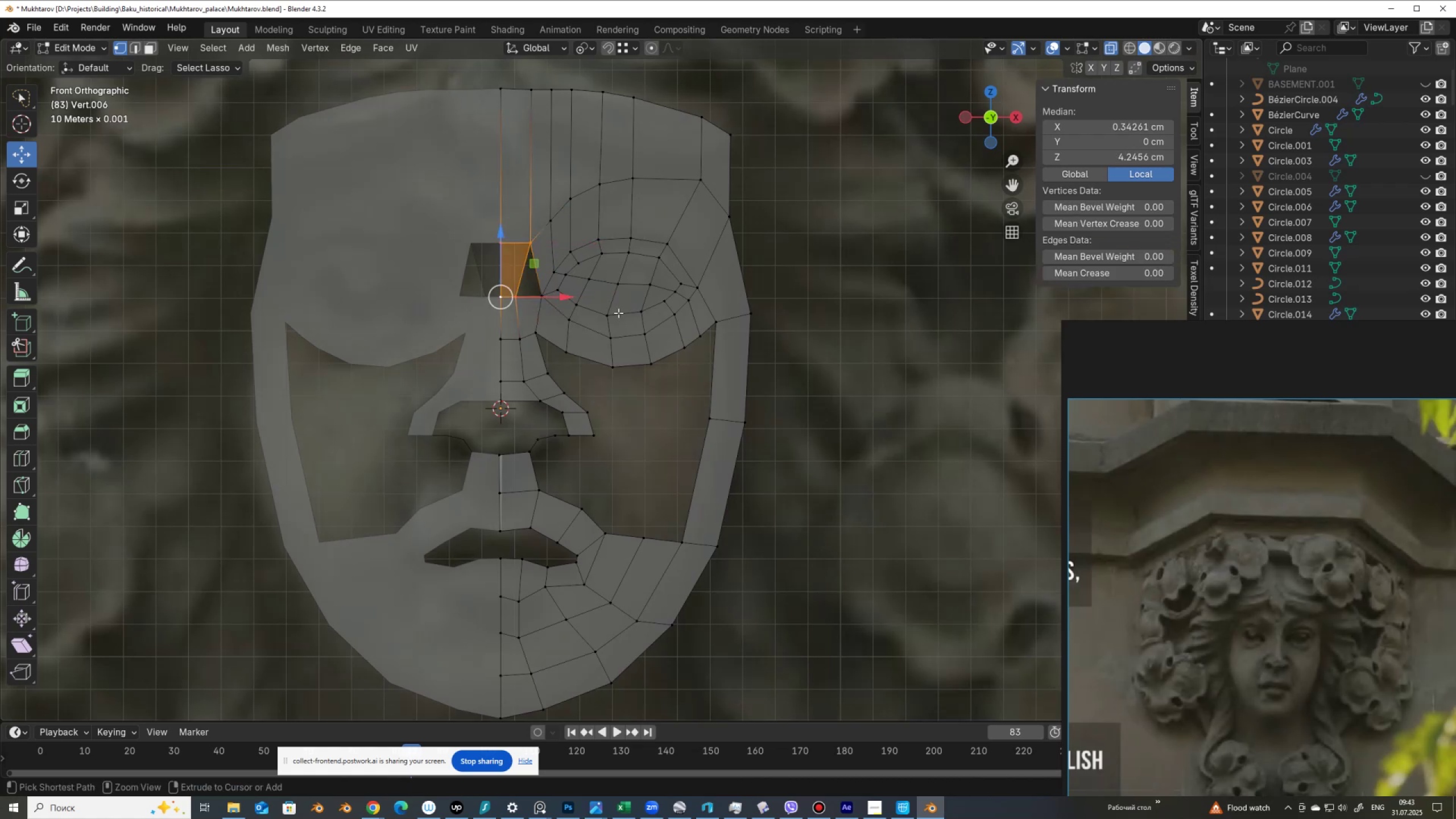 
key(Control+Z)
 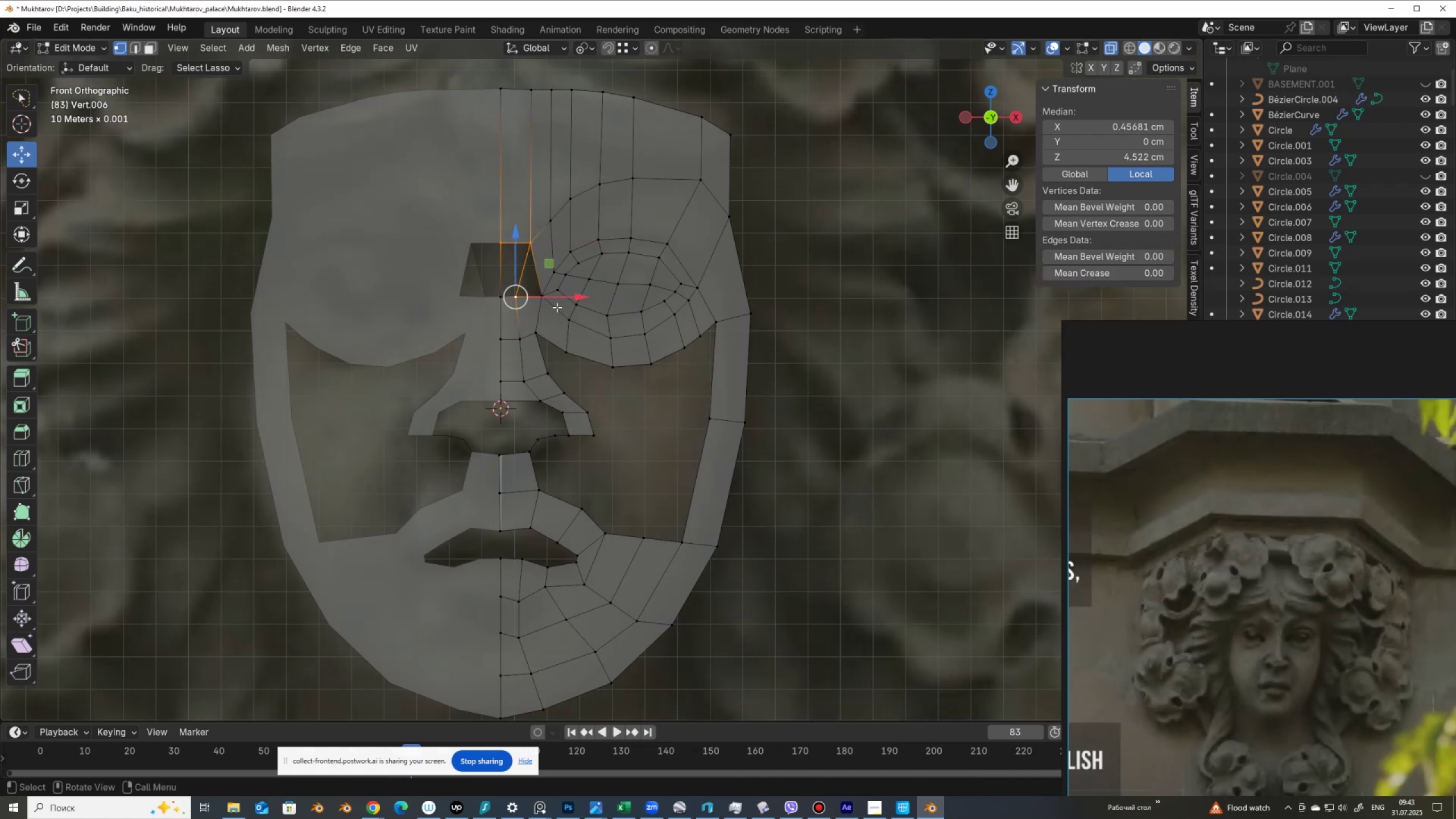 
left_click([551, 304])
 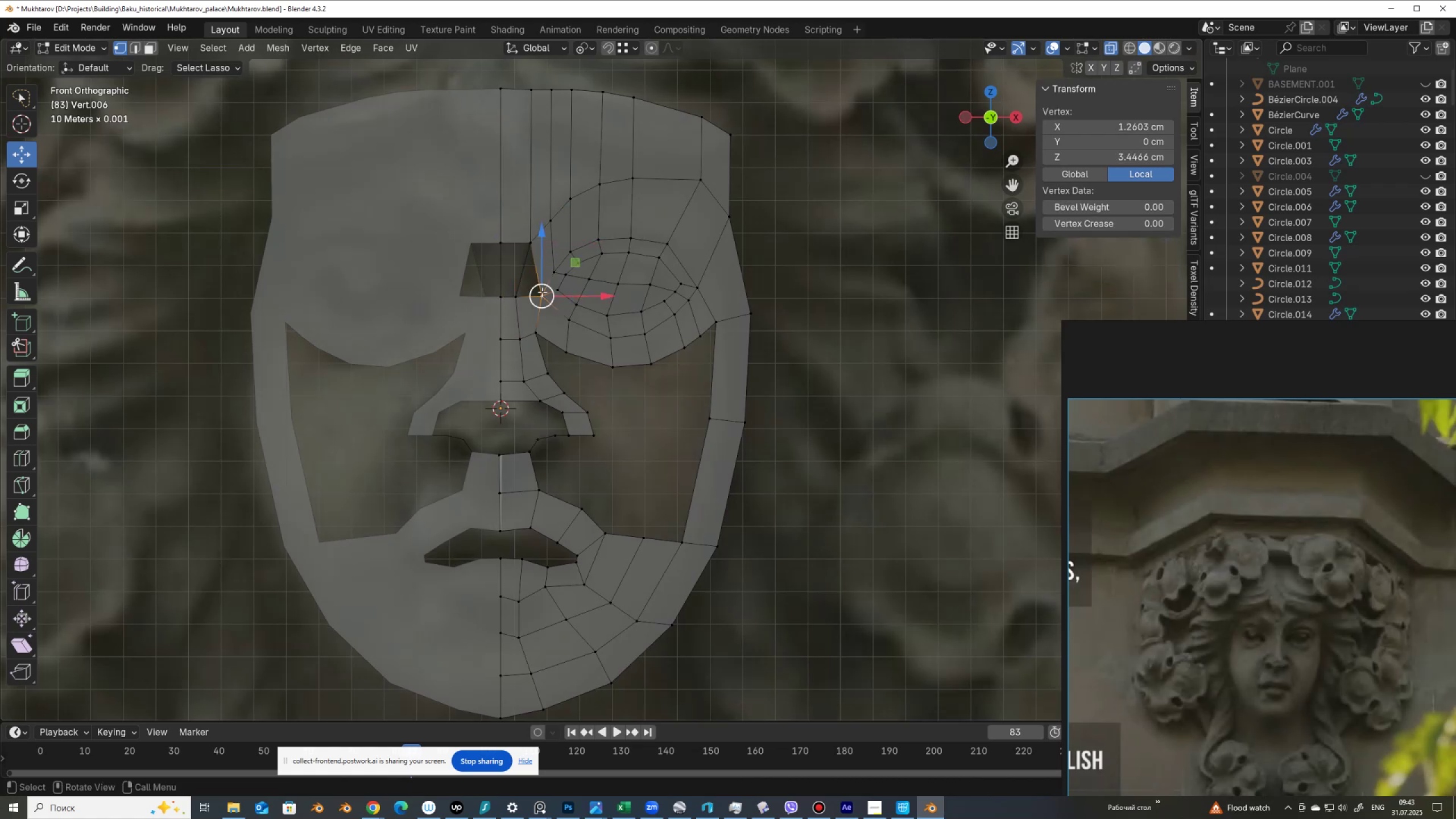 
hold_key(key=ShiftLeft, duration=1.53)
 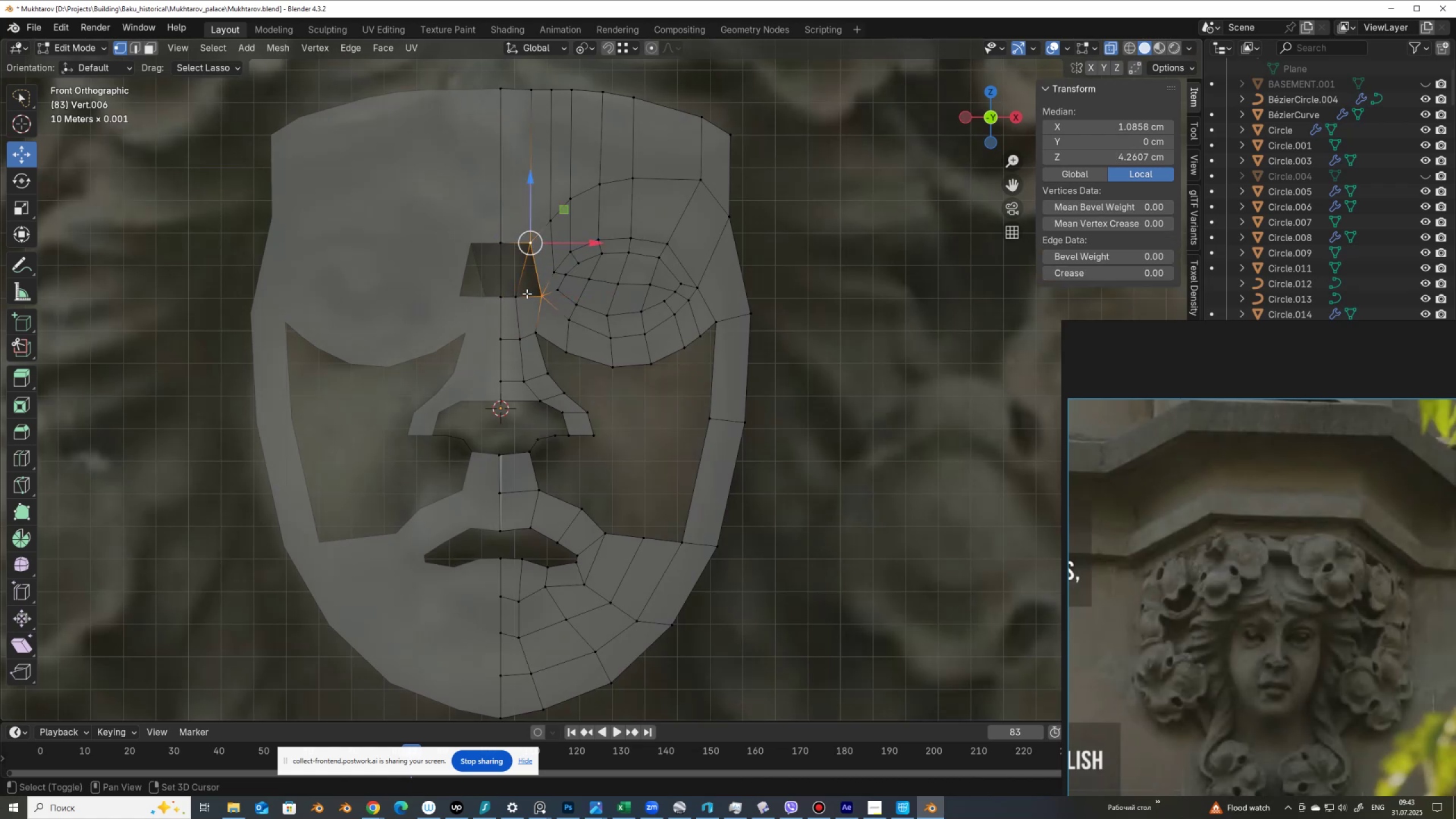 
hold_key(key=ShiftLeft, duration=1.52)
 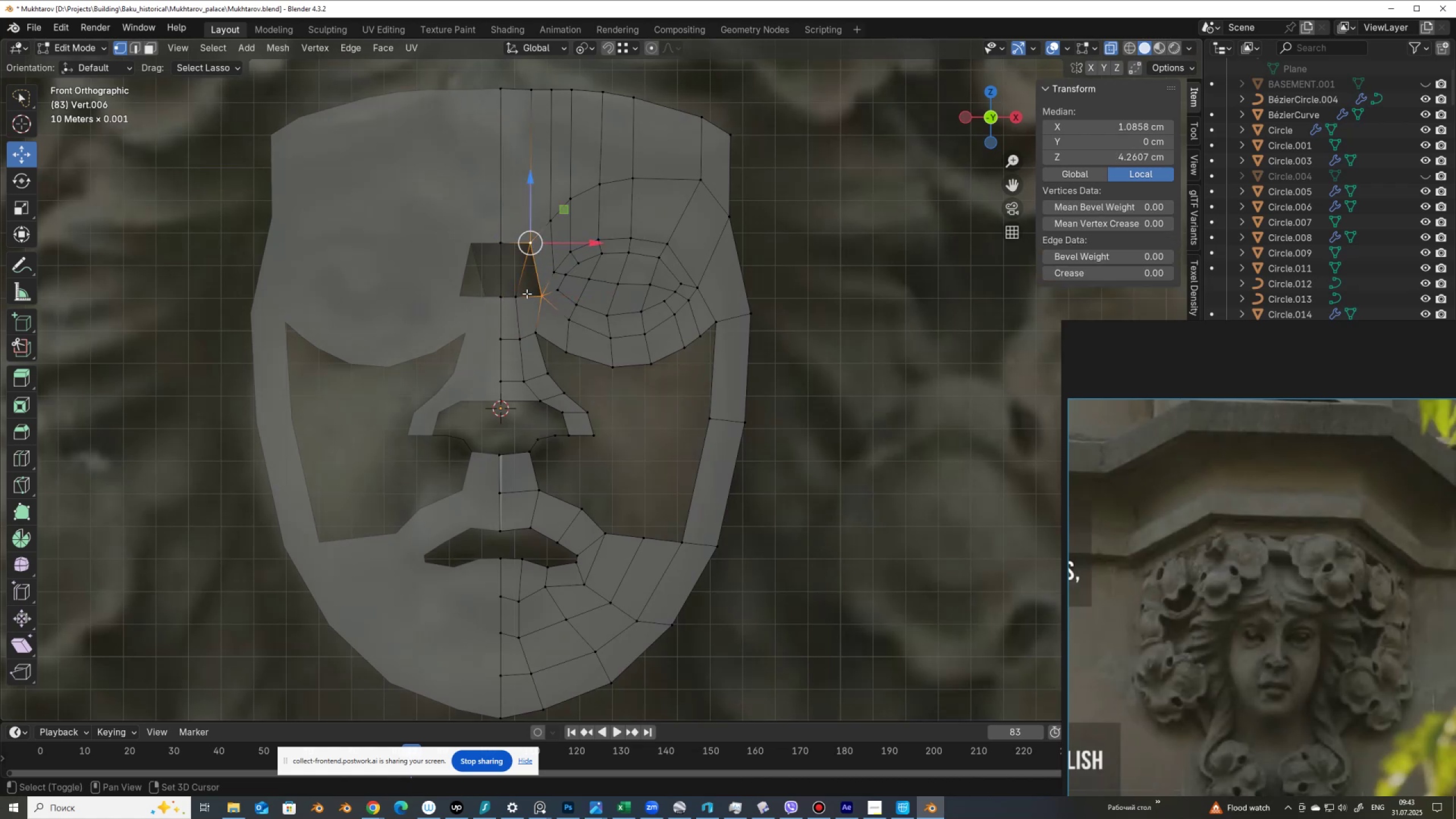 
hold_key(key=ShiftLeft, duration=1.52)
 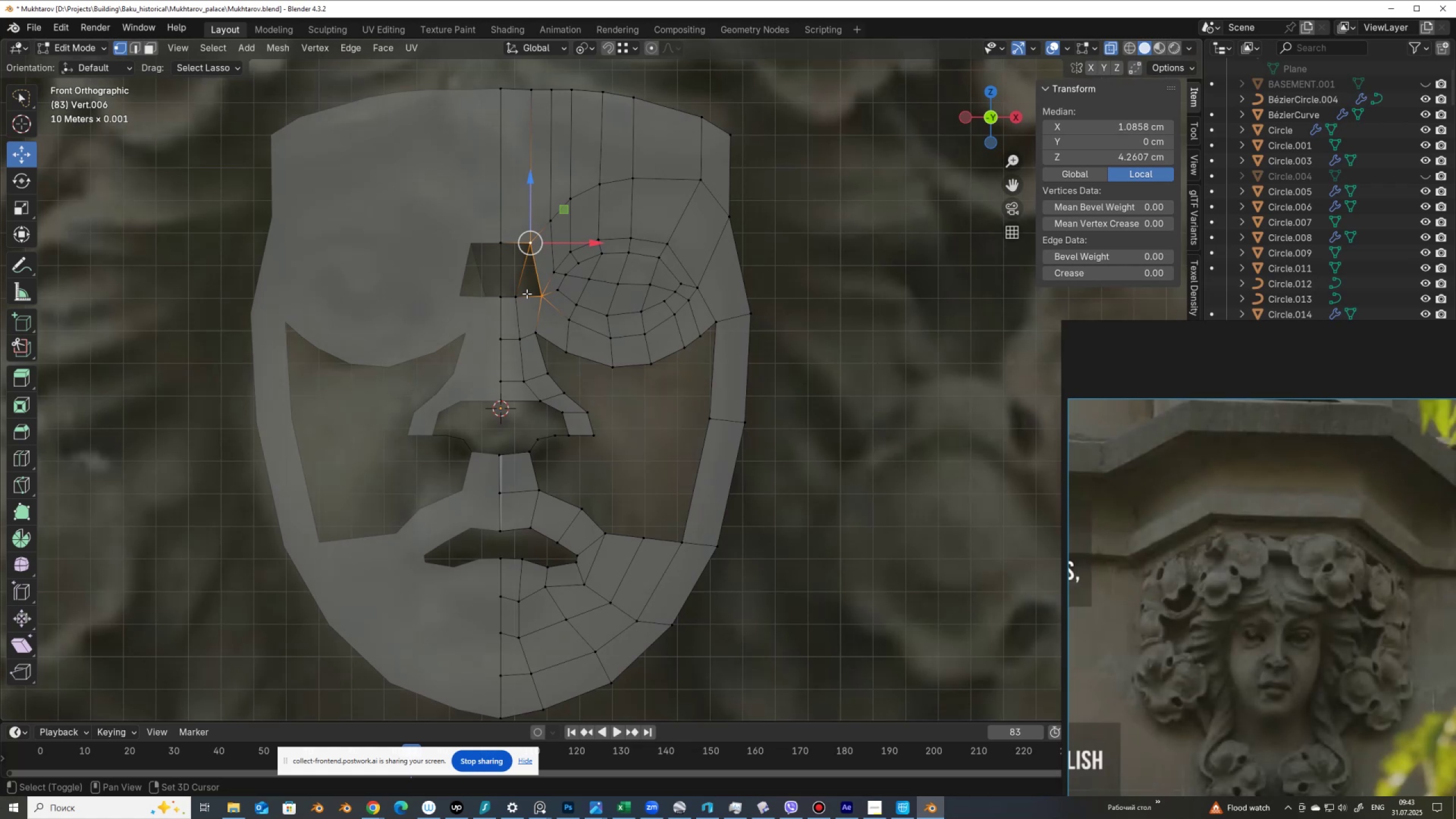 
hold_key(key=ShiftLeft, duration=1.52)
 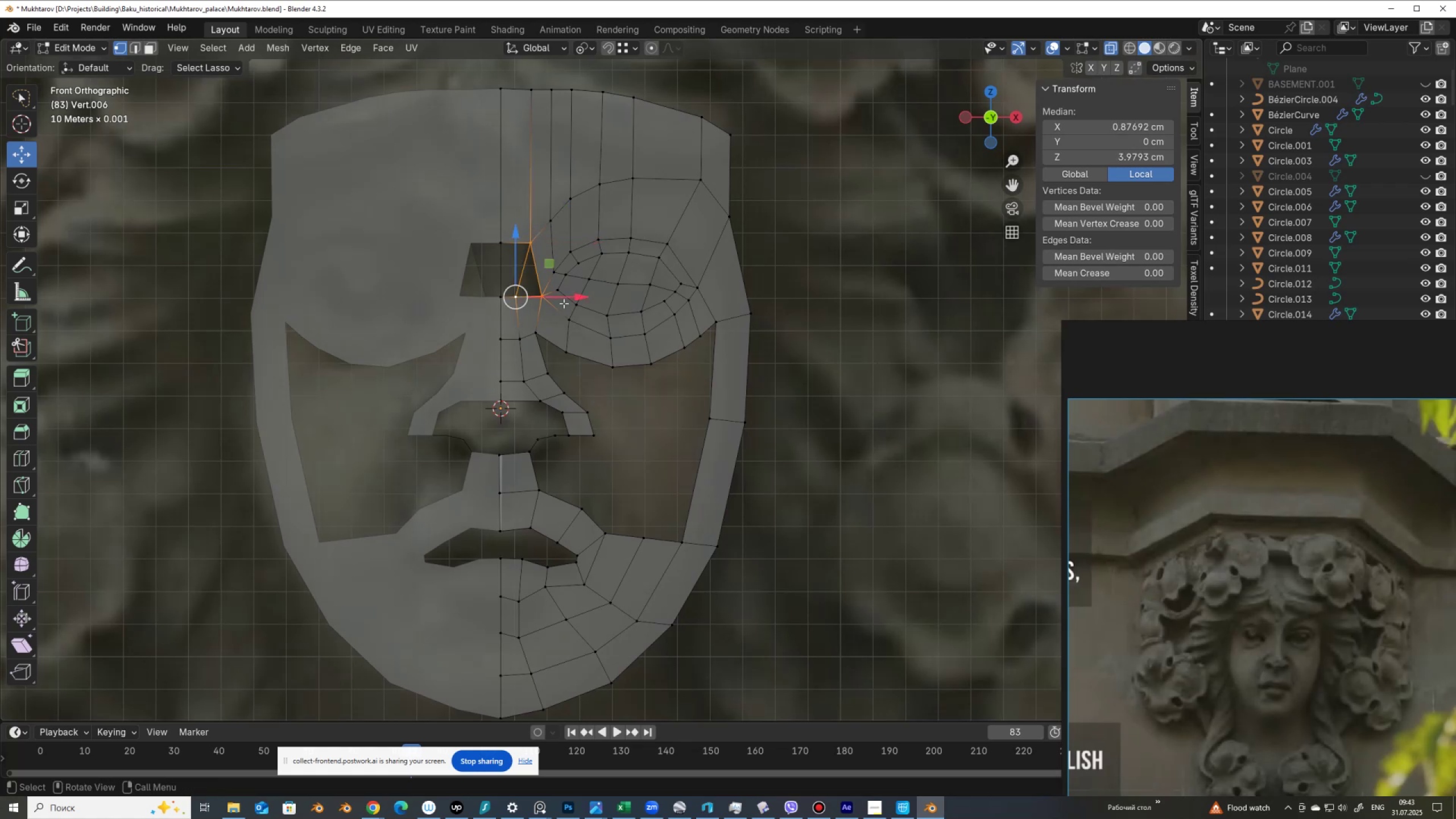 
hold_key(key=ShiftLeft, duration=0.47)
left_click([522, 296])
 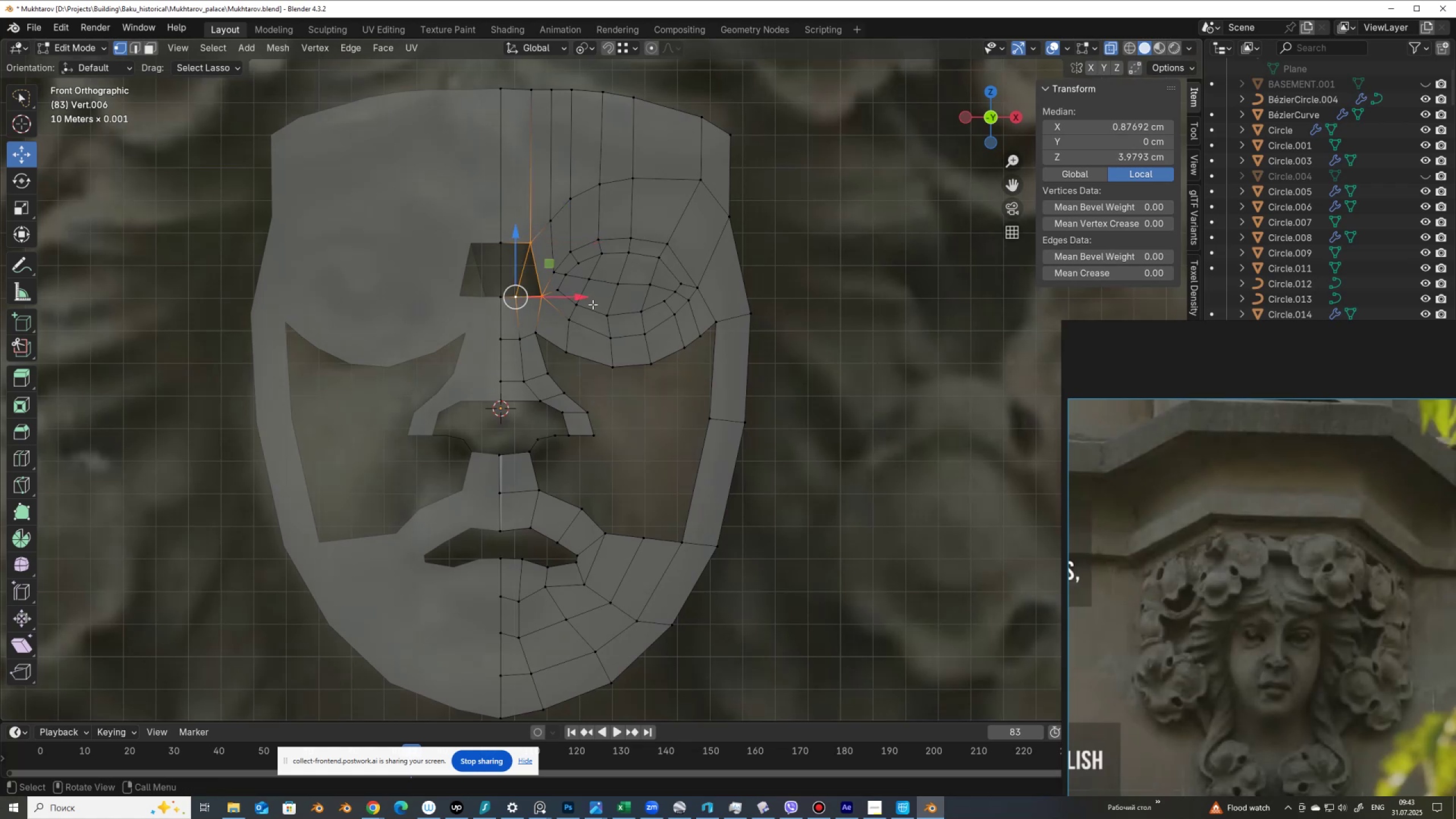 
type(faN)
 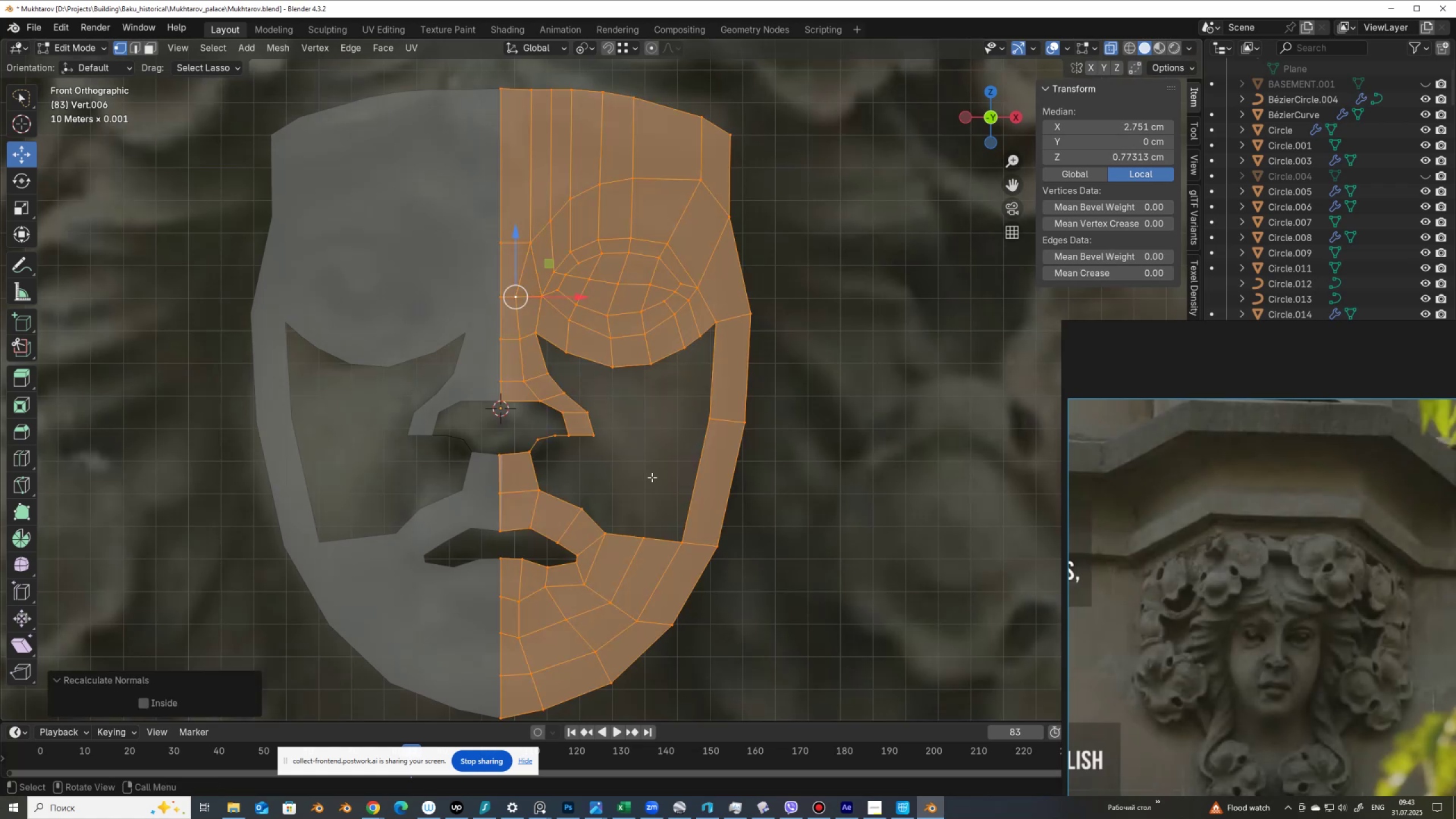 
left_click([652, 477])
 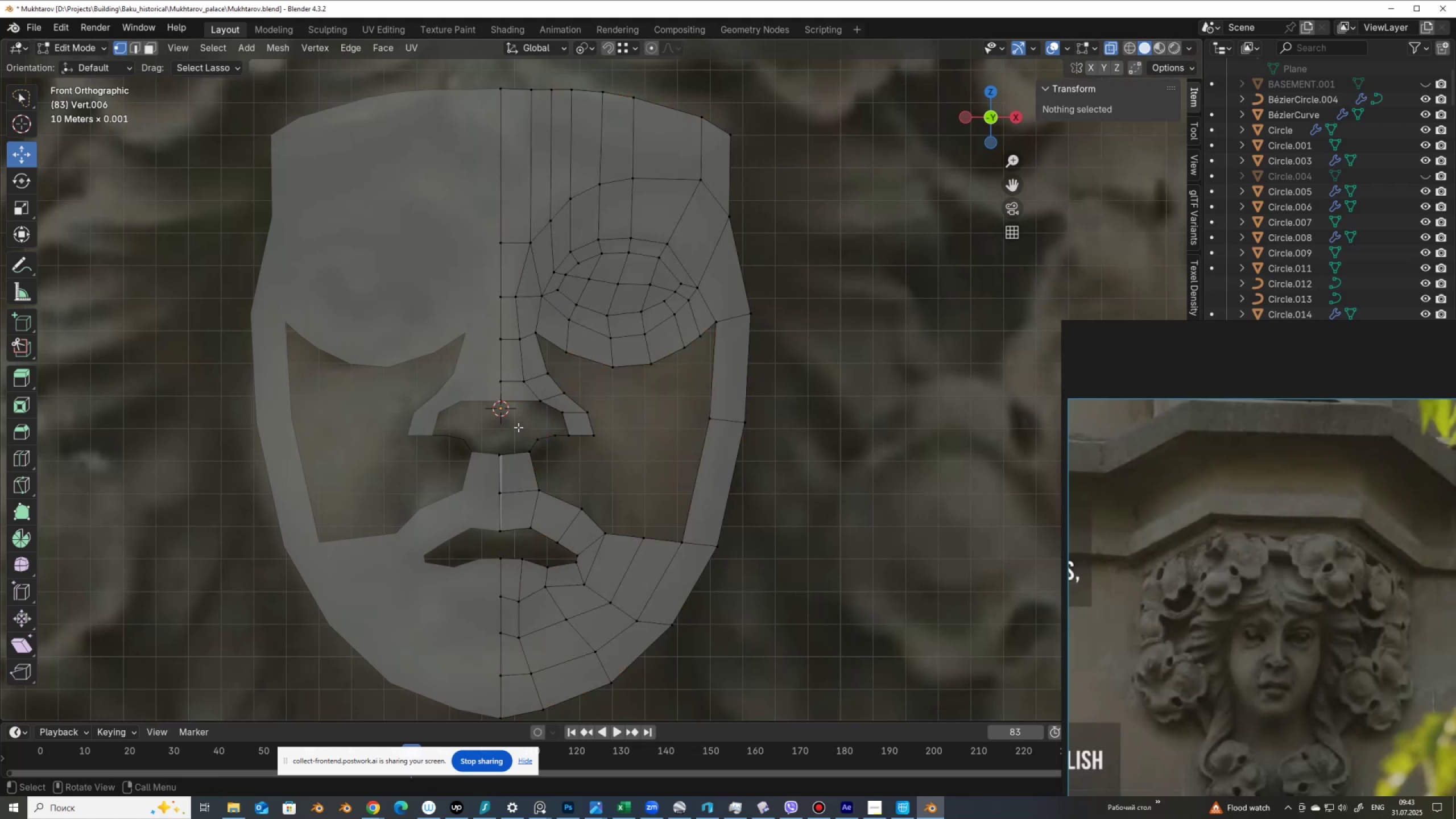 
left_click([514, 446])
 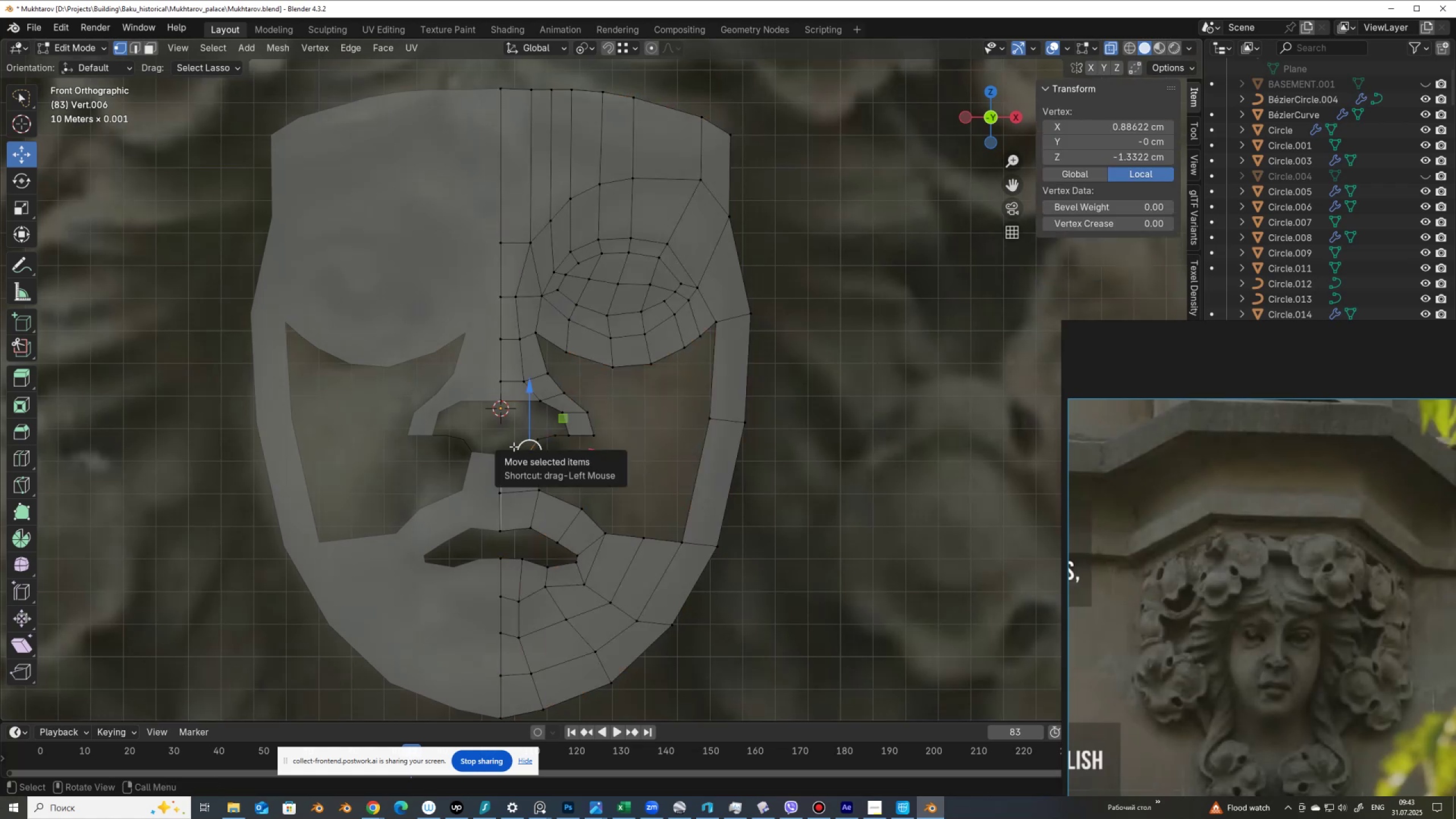 
key(2)
 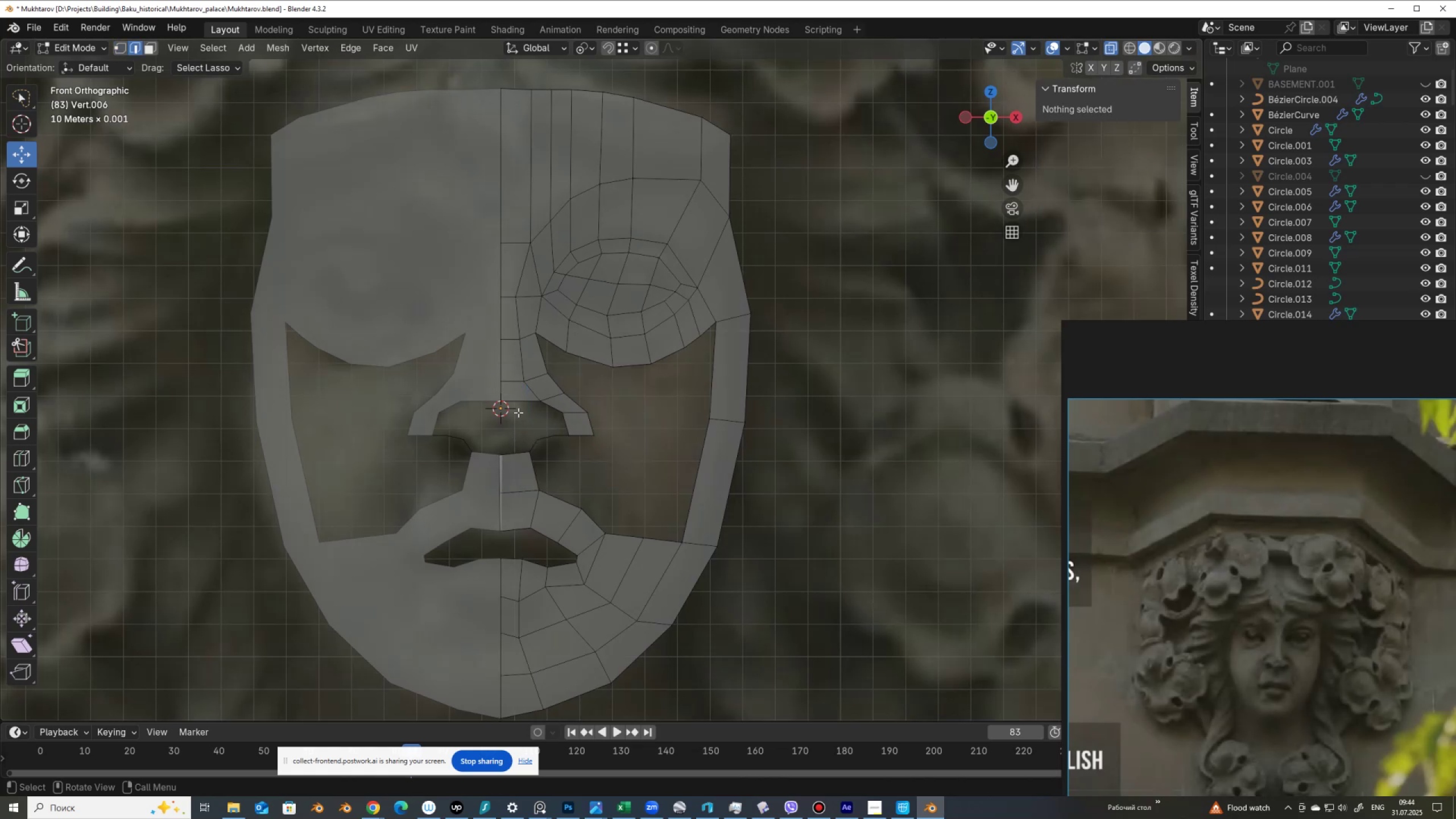 
left_click([517, 404])
 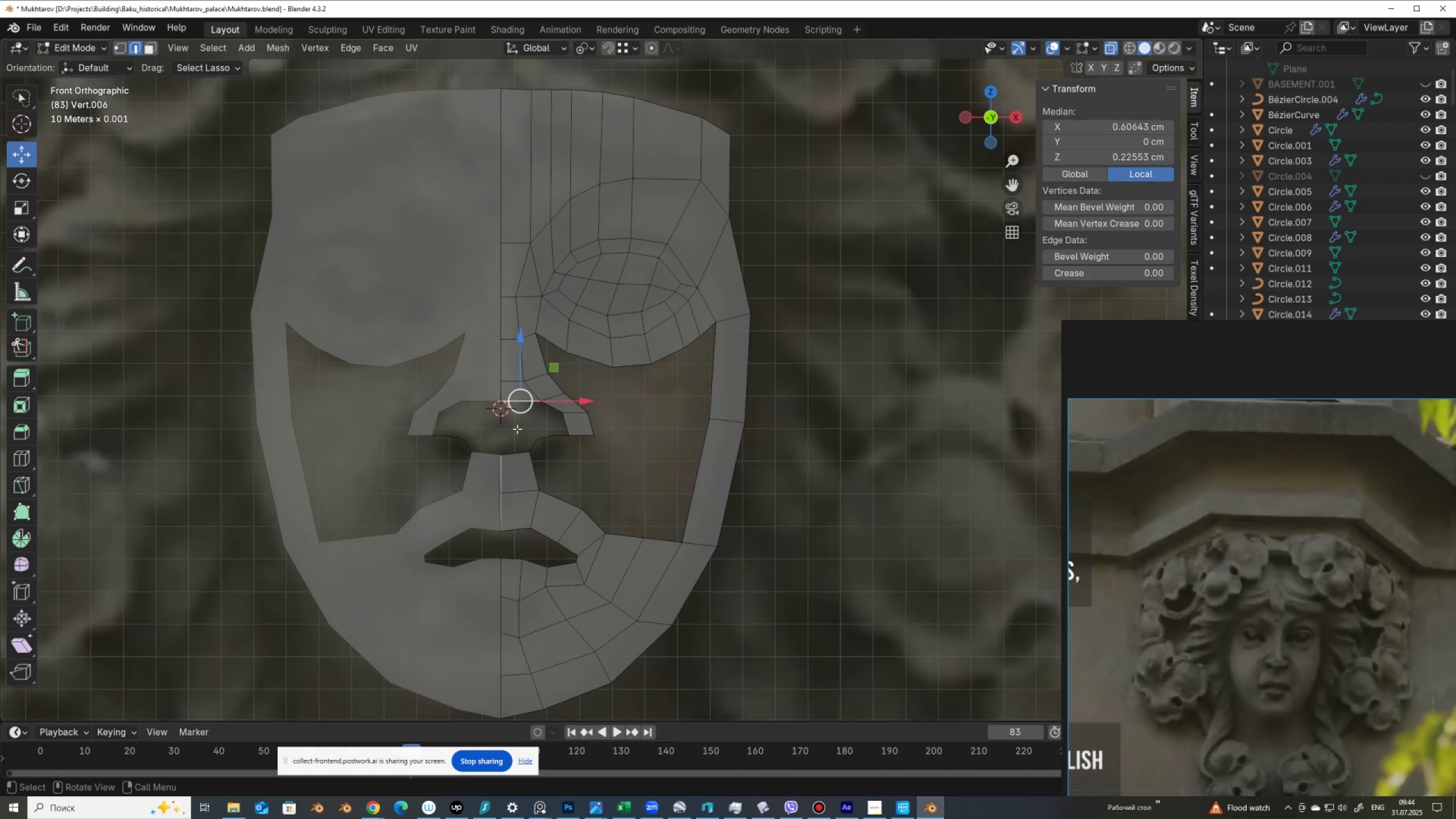 
hold_key(key=ShiftLeft, duration=0.41)
left_click([513, 452])
 